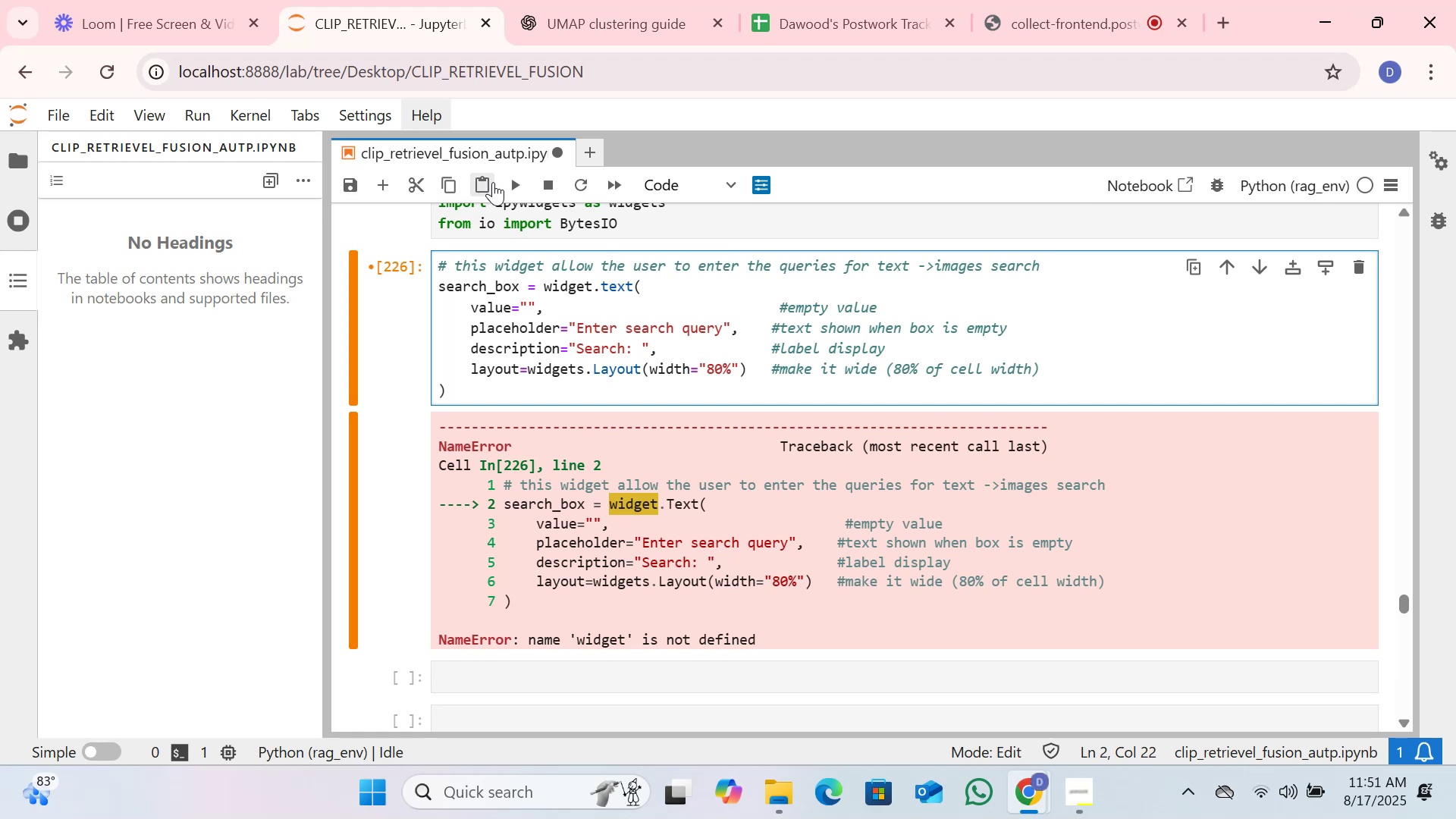 
left_click([505, 185])
 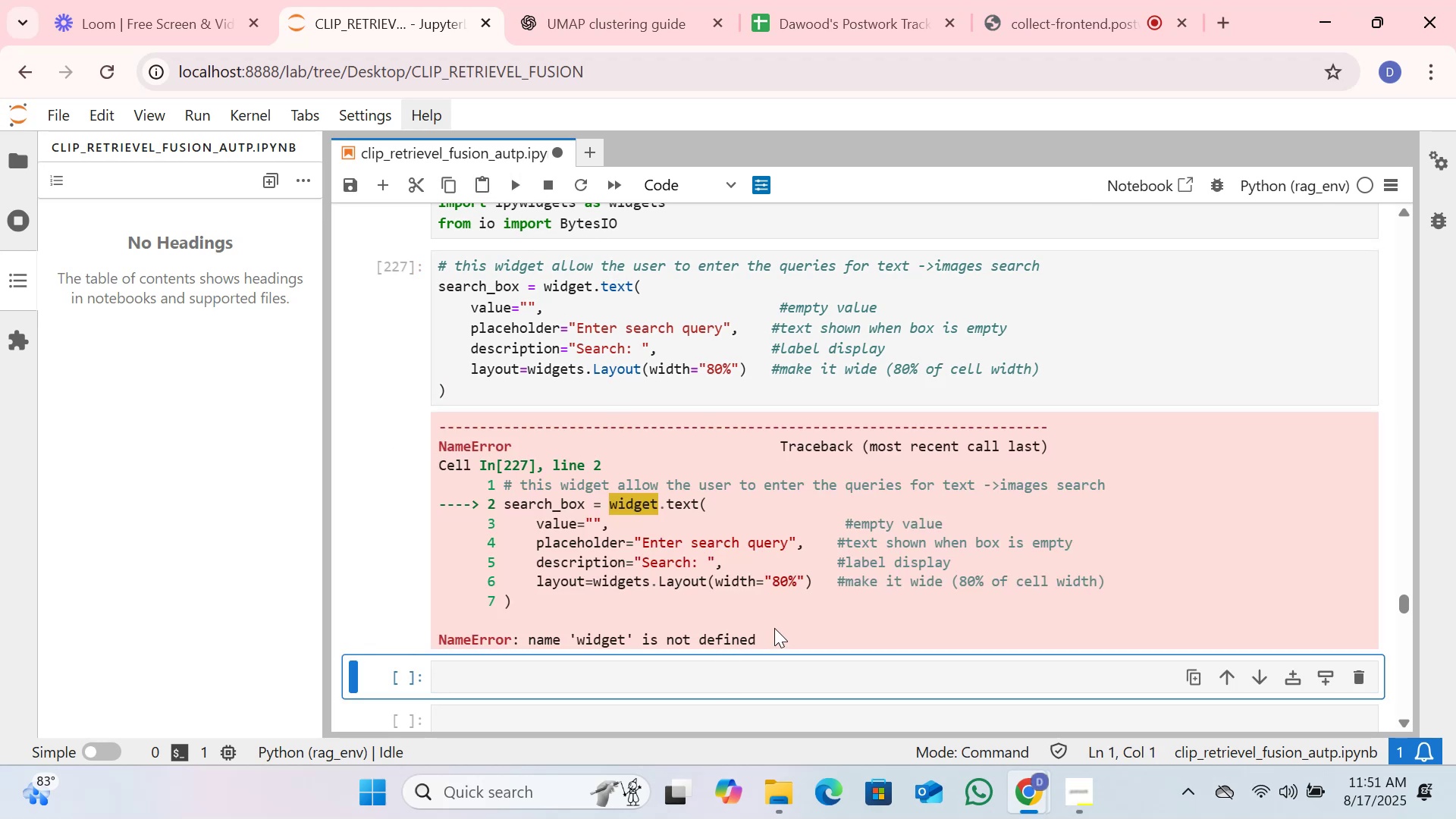 
left_click_drag(start_coordinate=[758, 639], to_coordinate=[432, 449])
 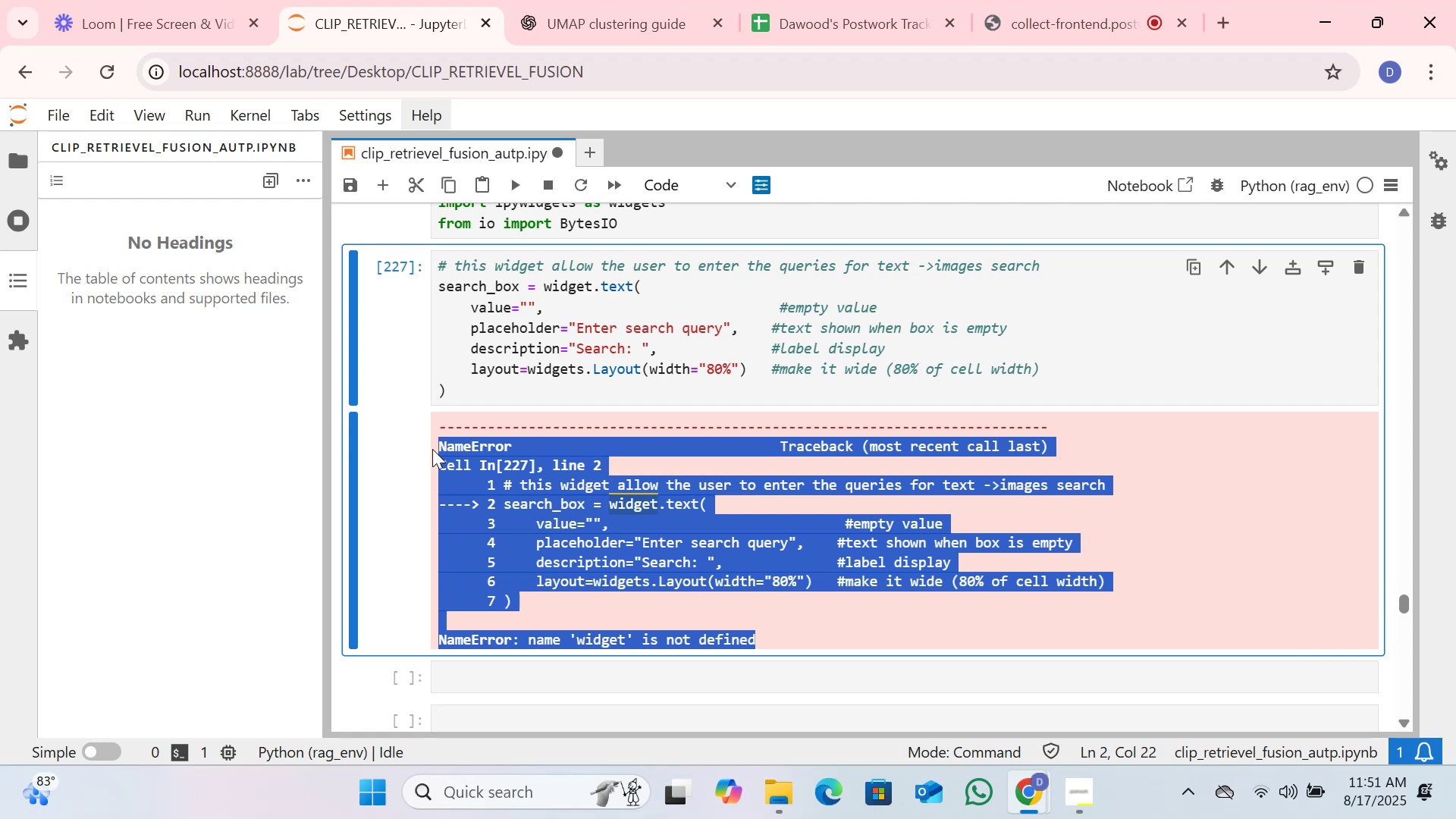 
key(Control+C)
 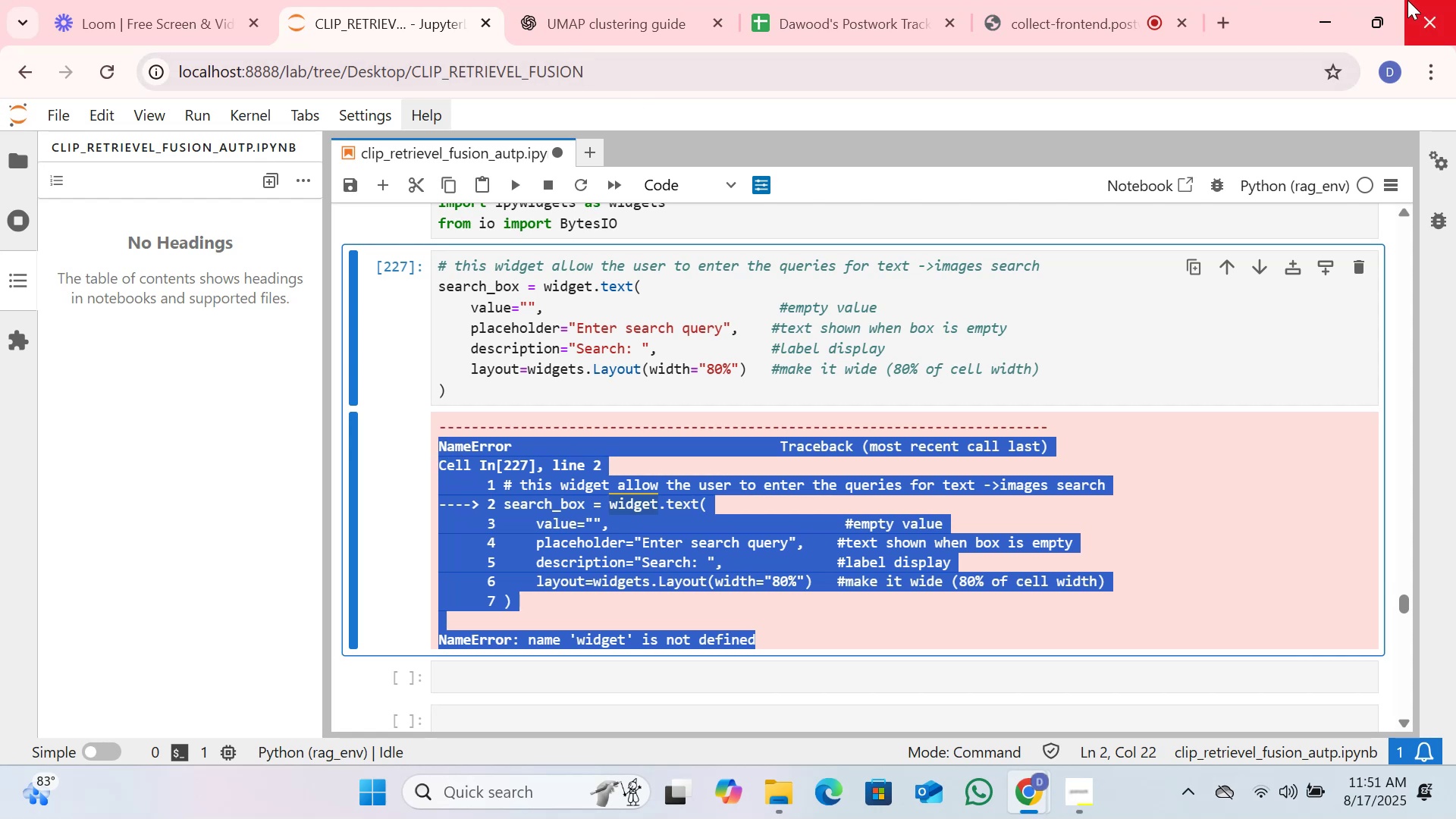 
left_click([642, 0])
 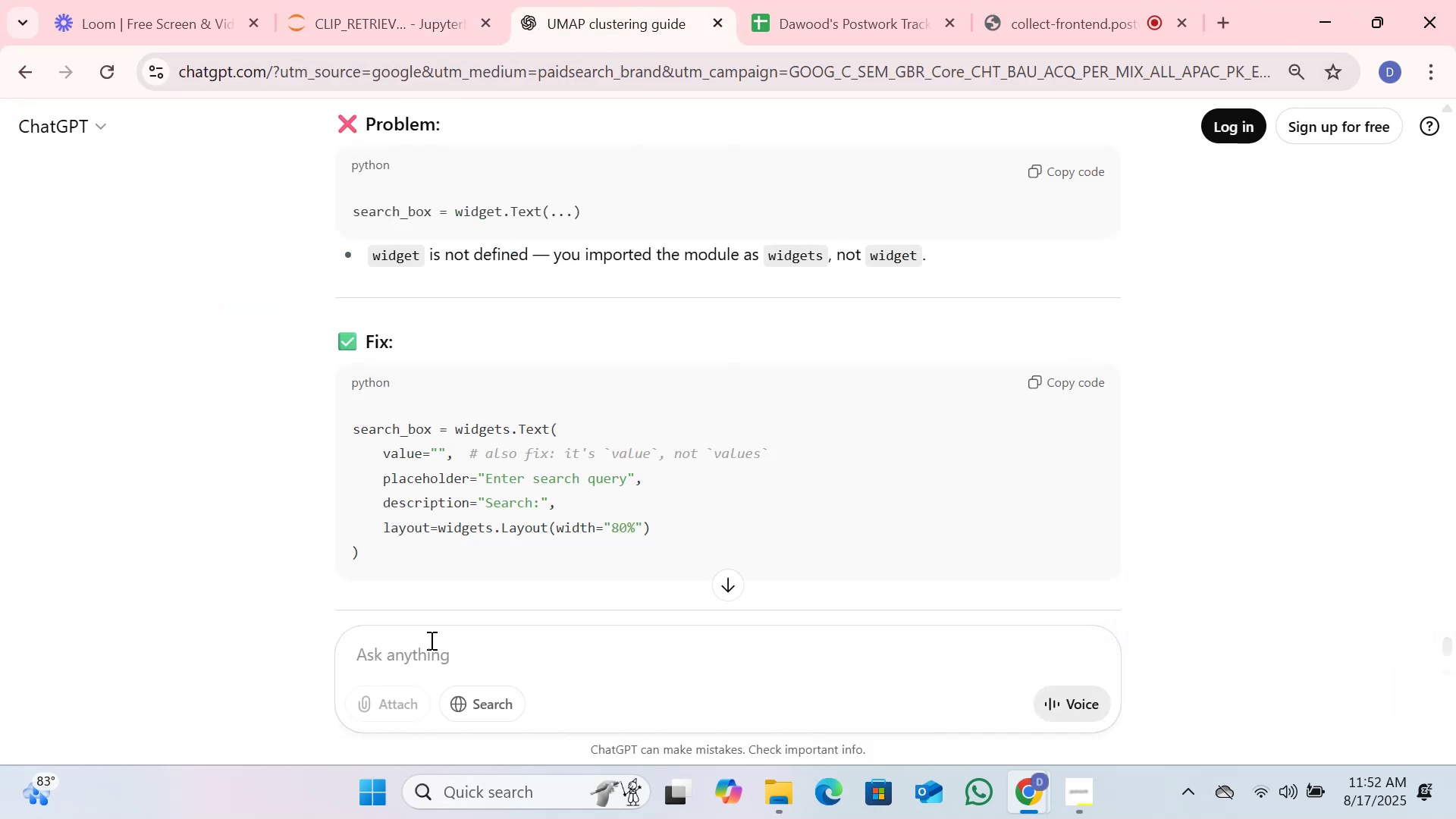 
right_click([430, 640])
 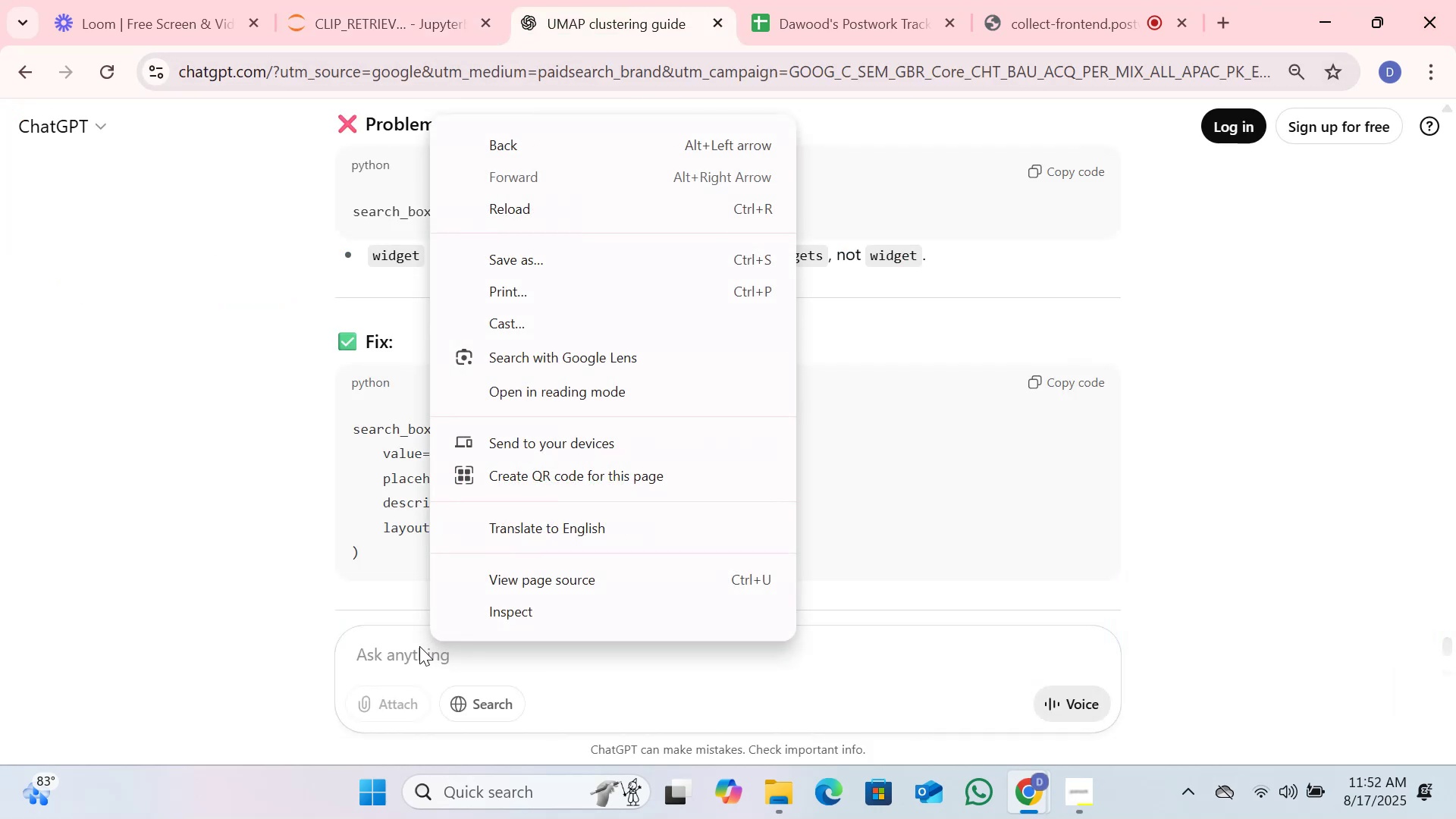 
left_click([419, 646])
 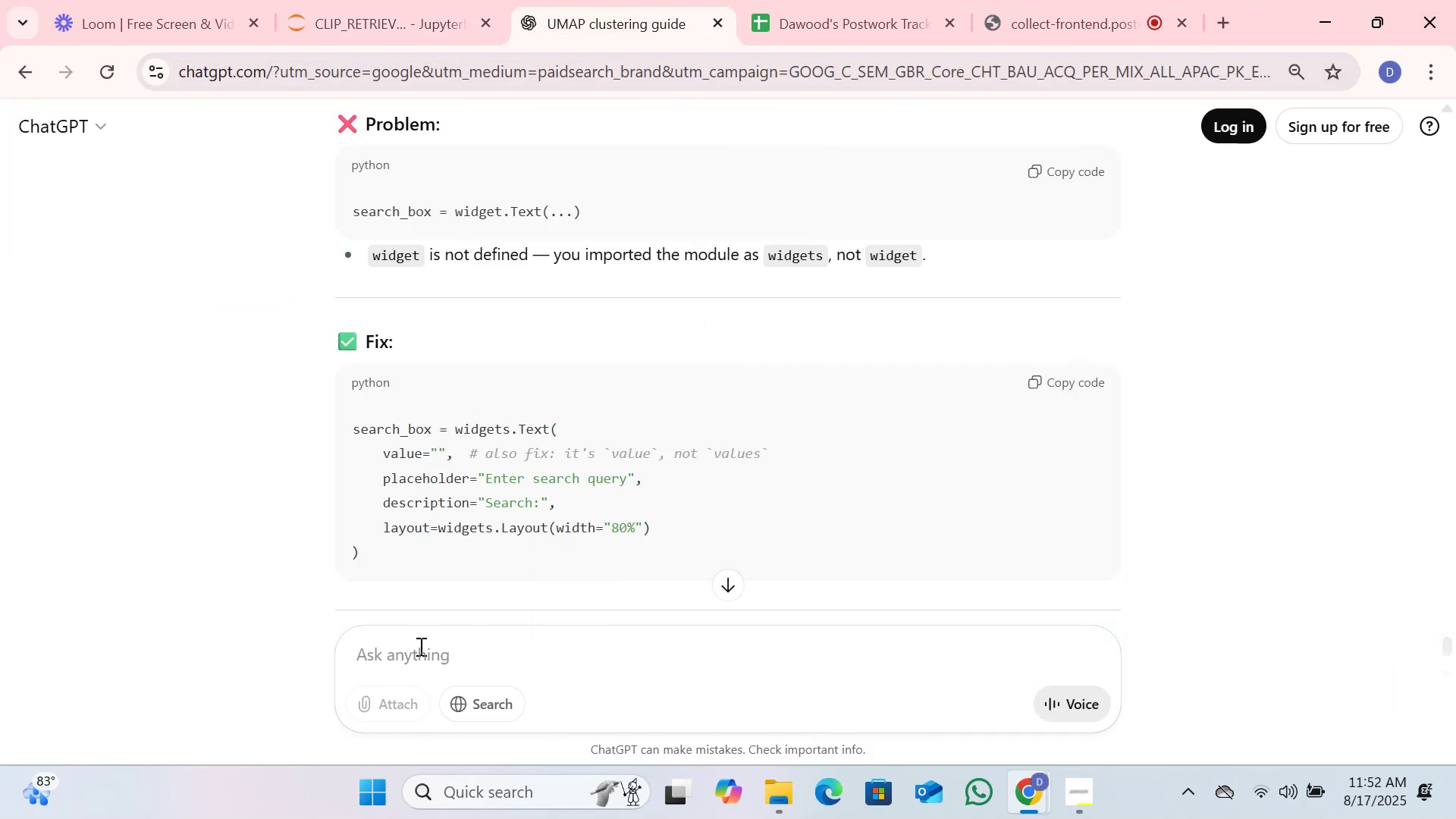 
key(Control+V)
 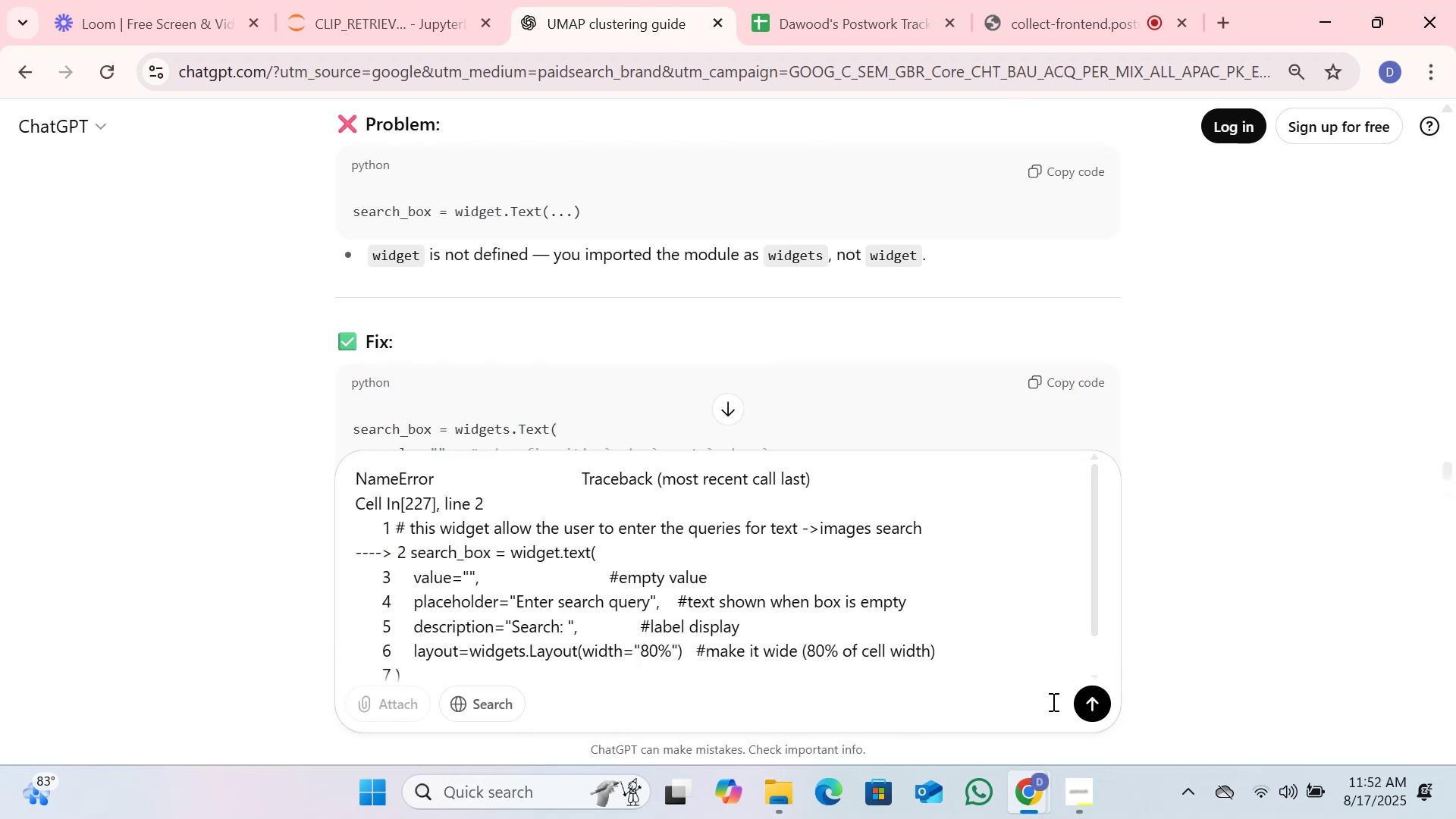 
left_click([1101, 705])
 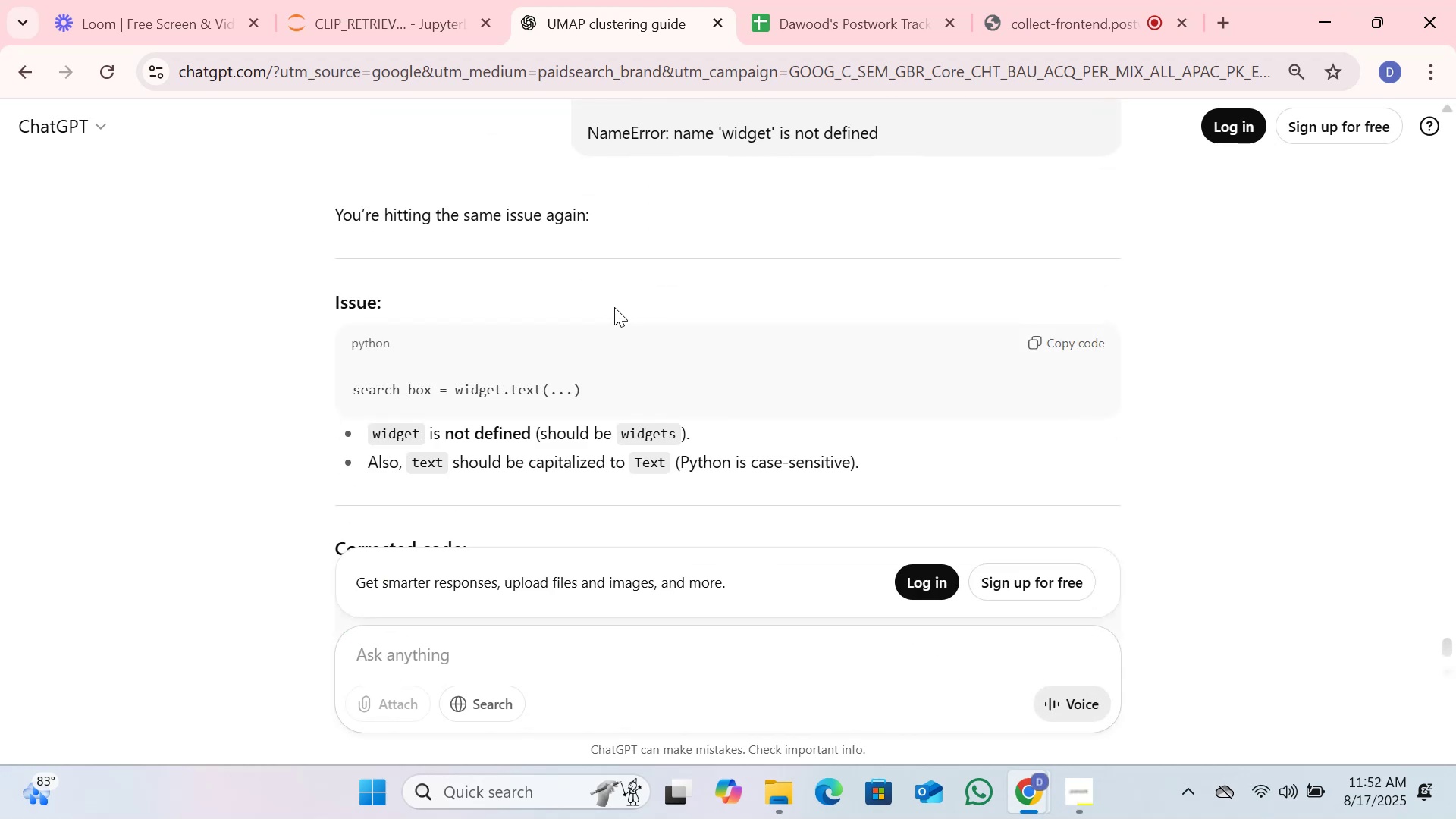 
wait(7.08)
 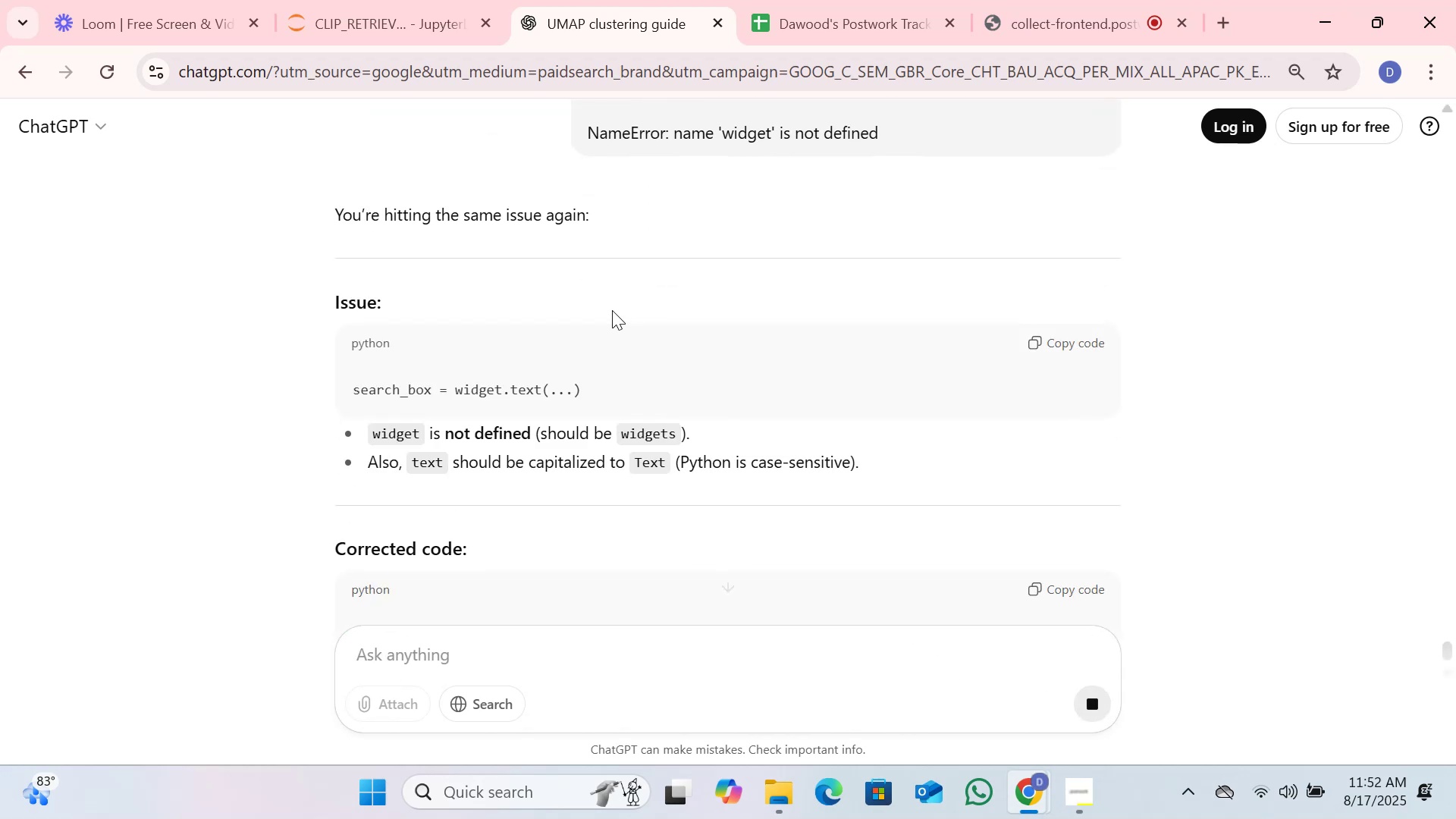 
scroll: coordinate [548, 384], scroll_direction: down, amount: 5.0
 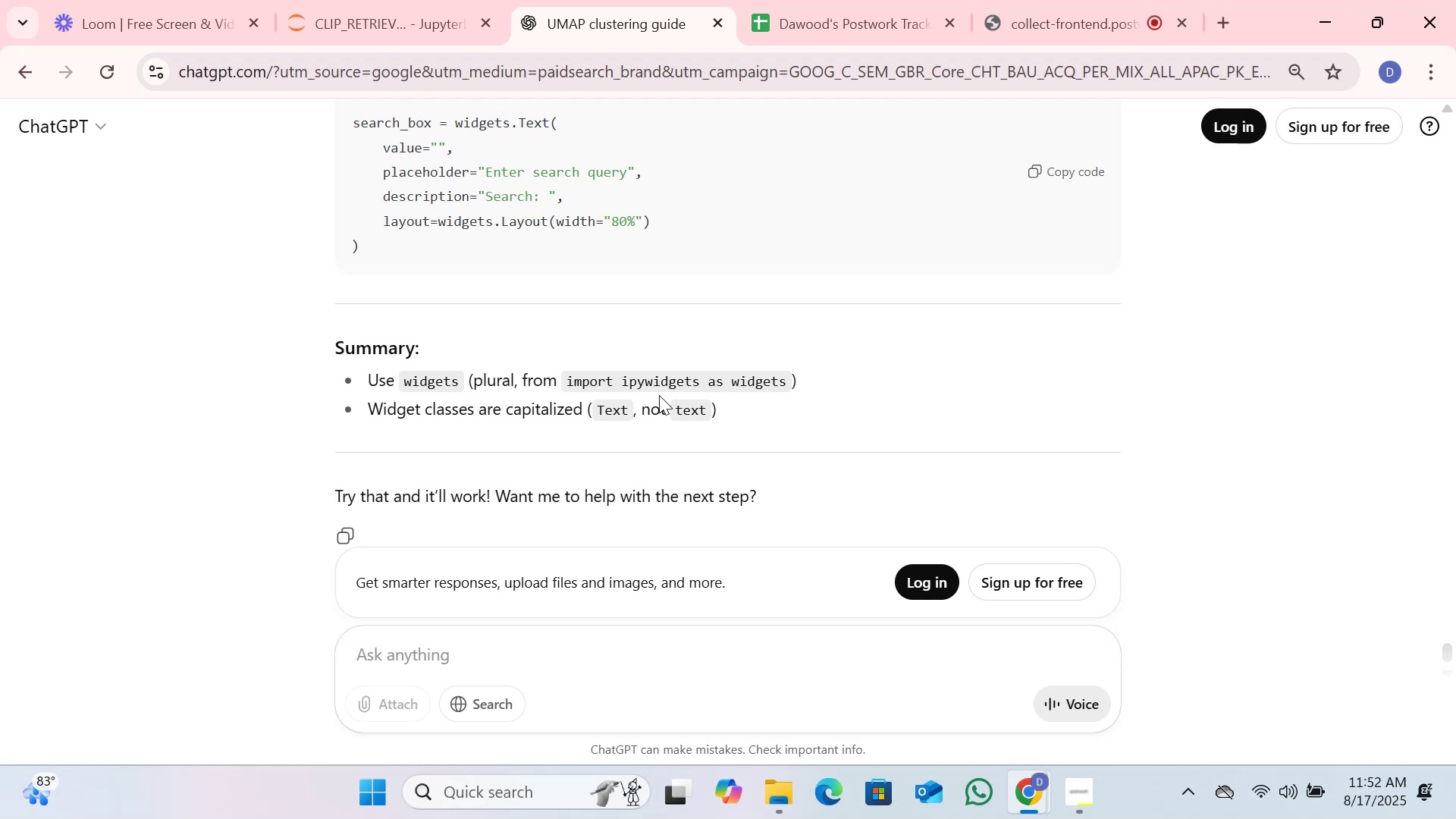 
wait(18.26)
 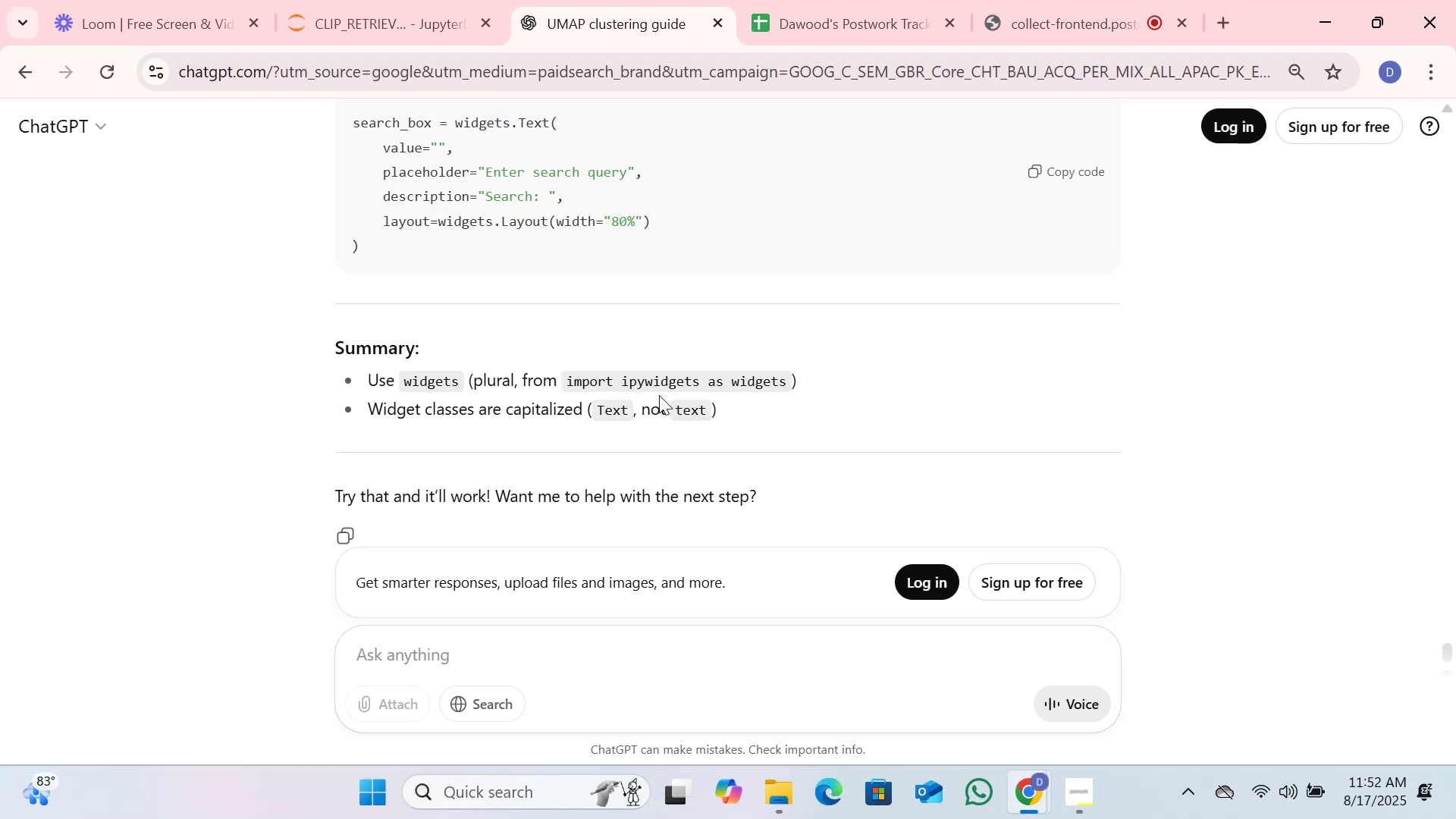 
scroll: coordinate [624, 366], scroll_direction: down, amount: 1.0
 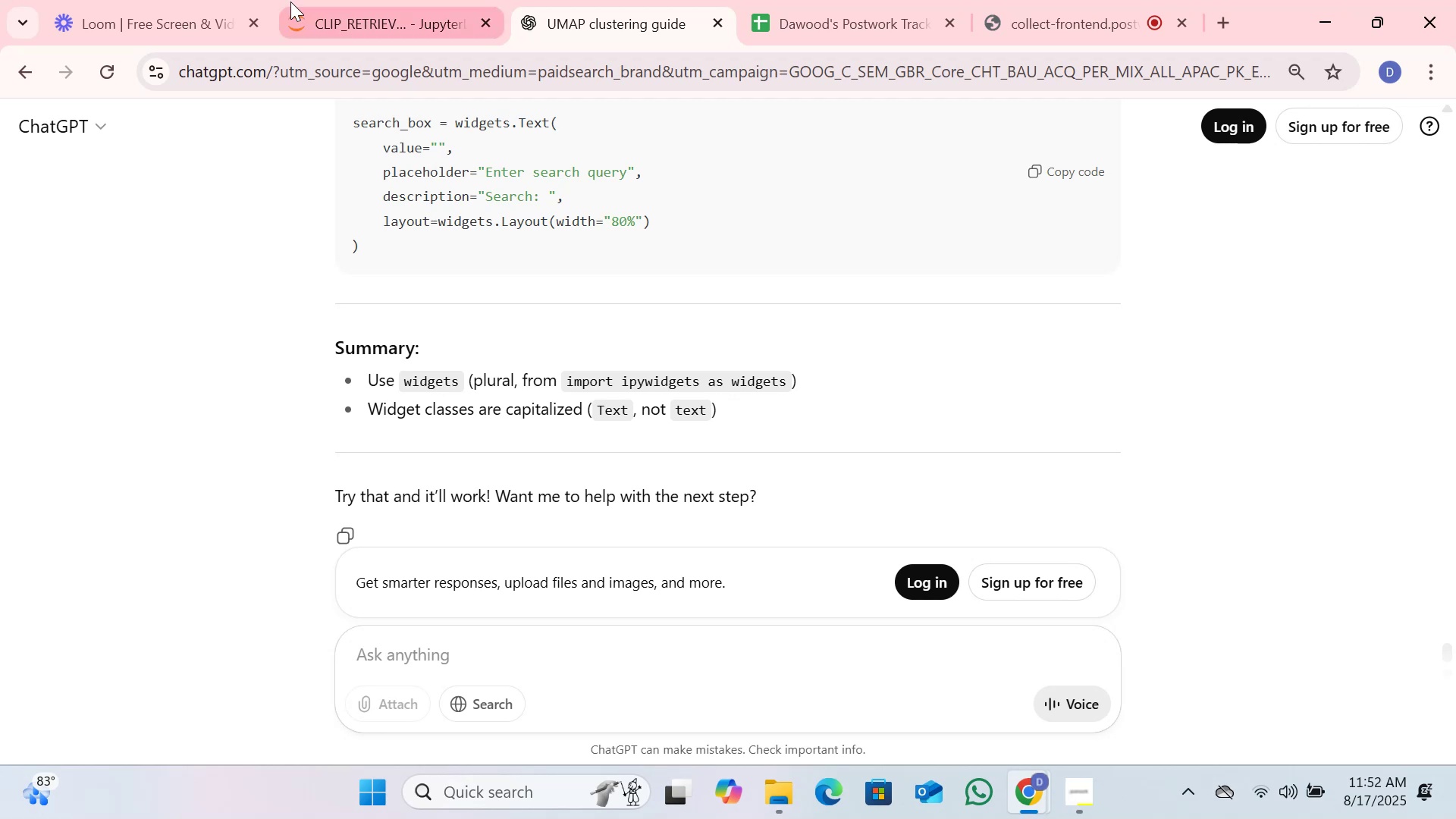 
left_click([309, 5])
 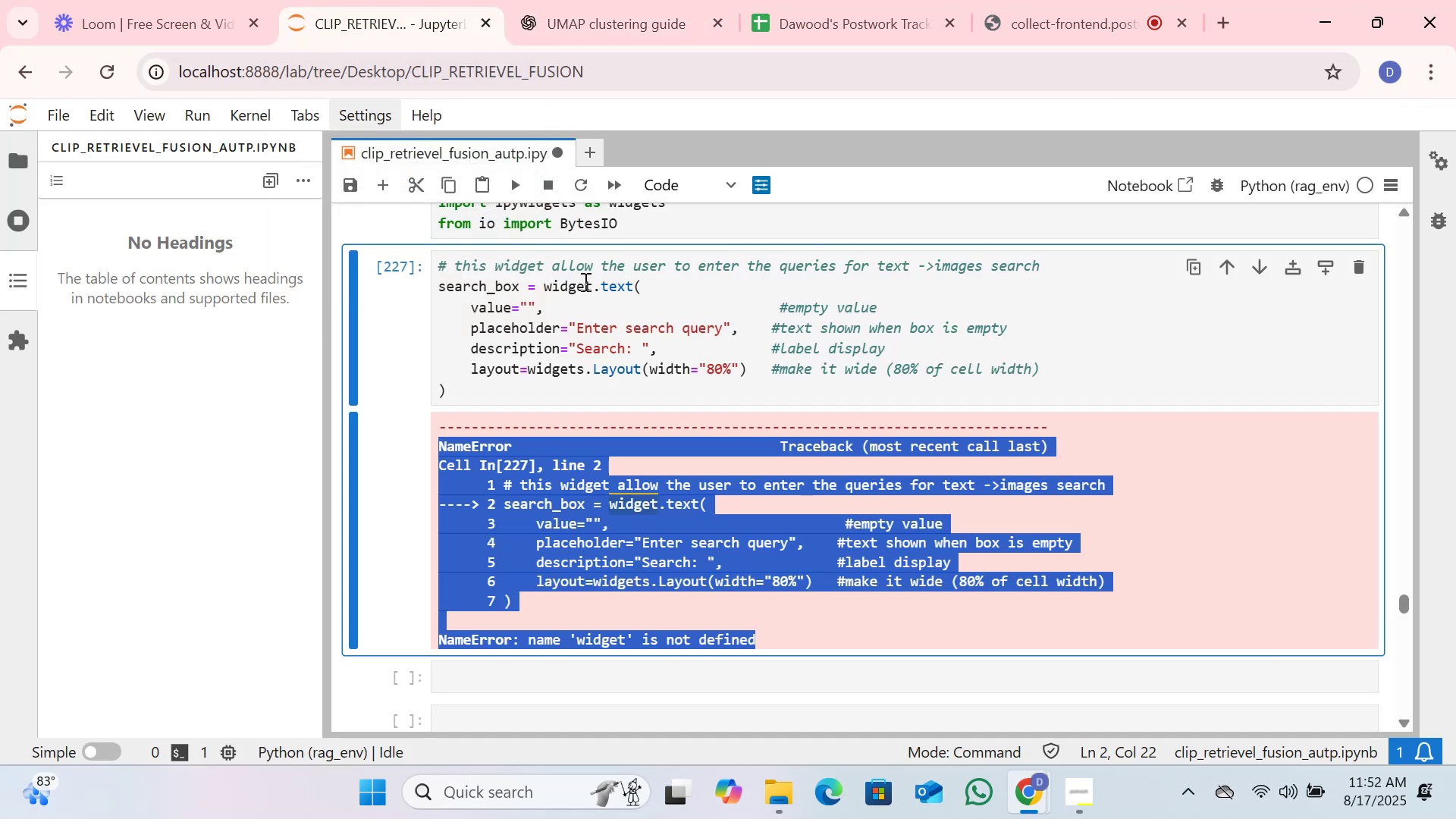 
left_click([595, 286])
 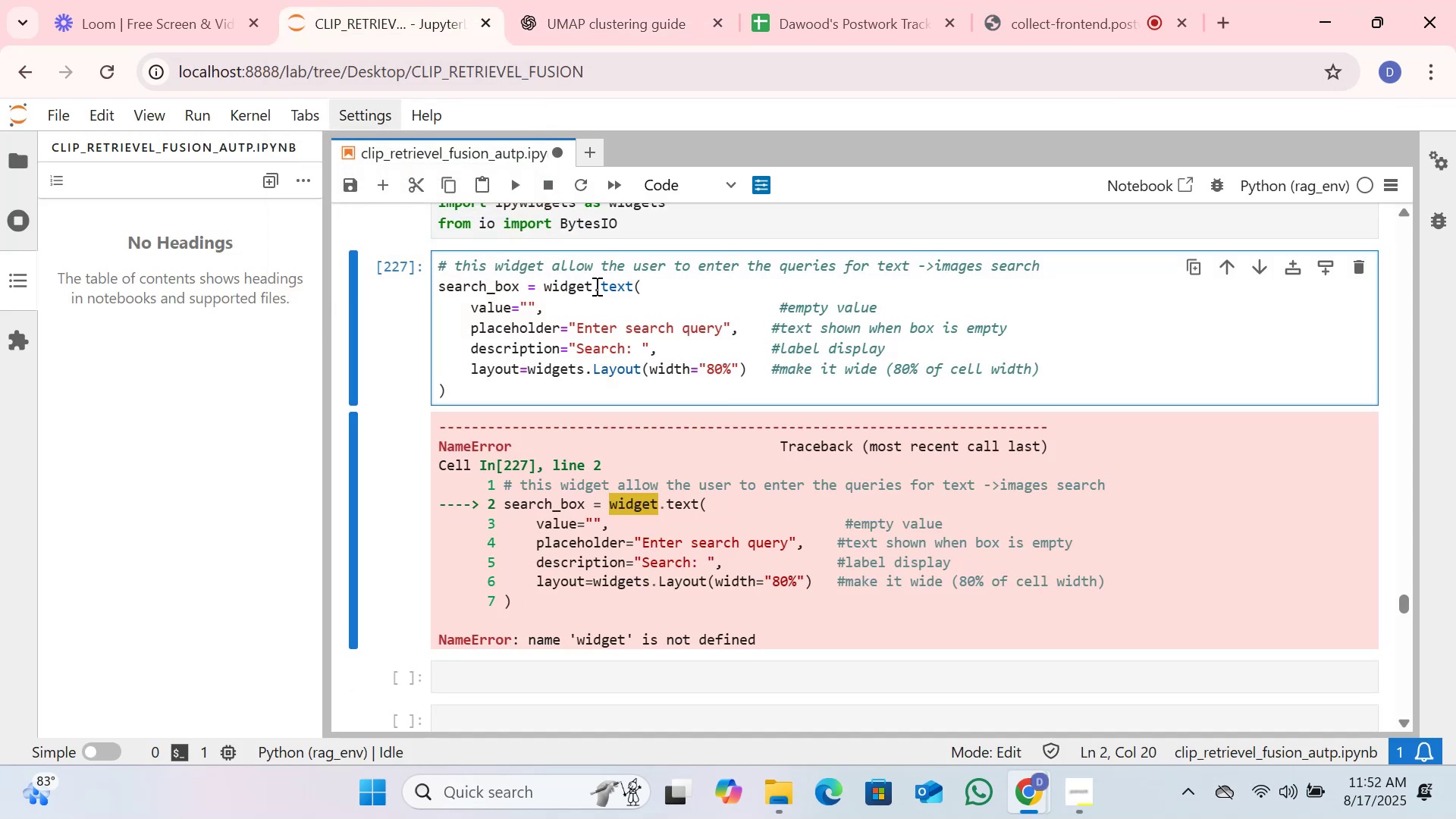 
key(S)
 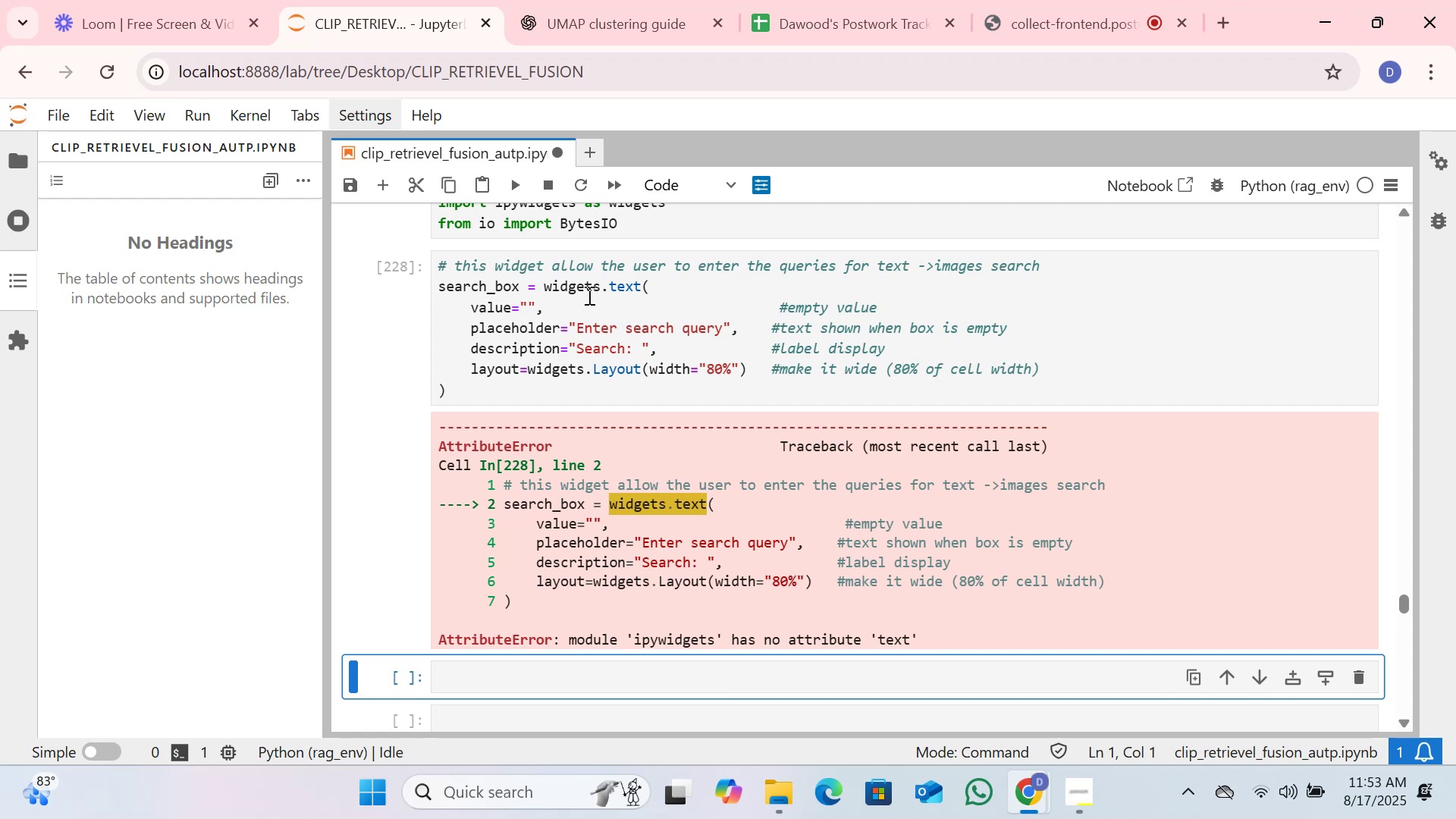 
wait(26.62)
 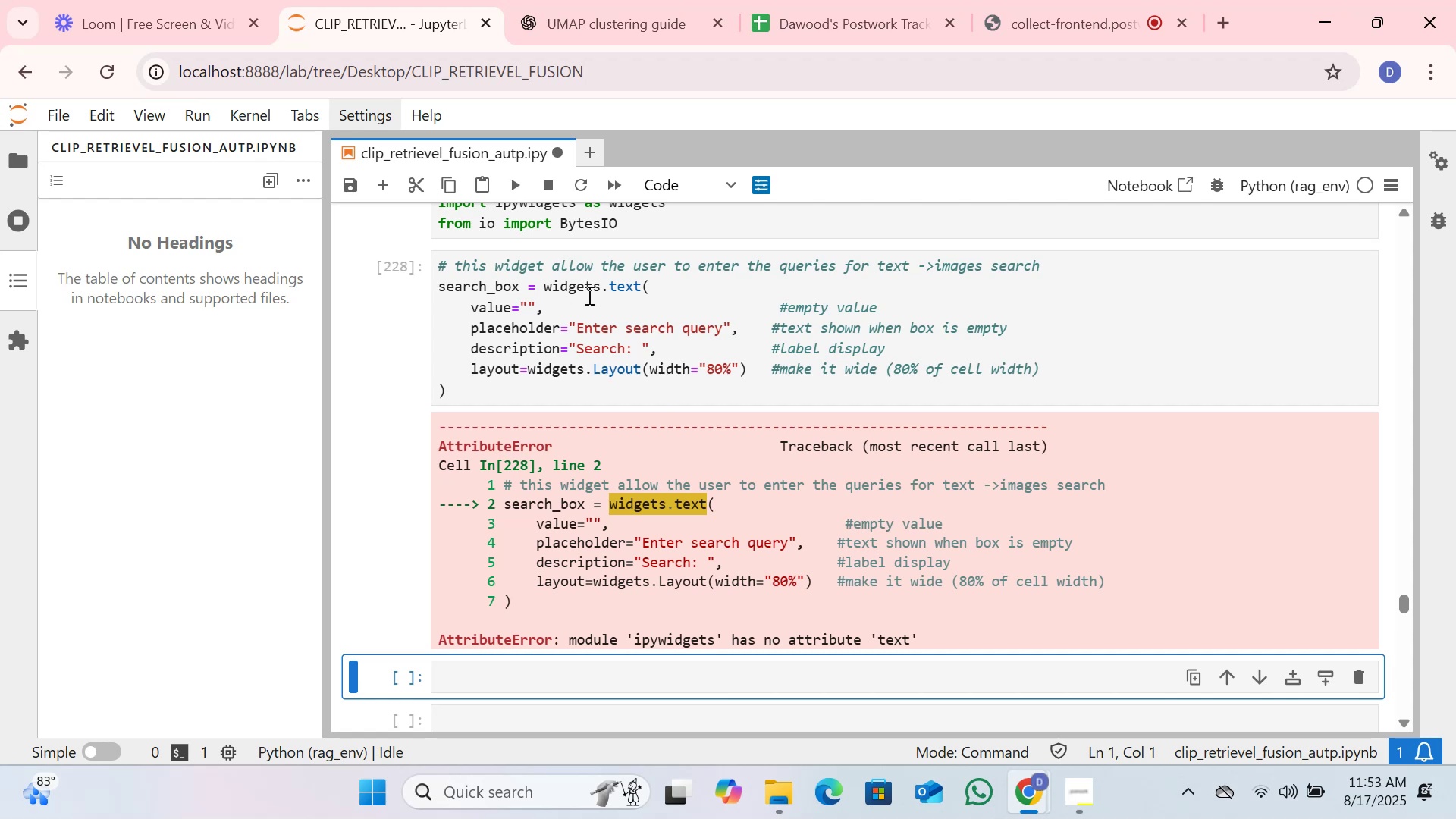 
left_click_drag(start_coordinate=[916, 641], to_coordinate=[664, 506])
 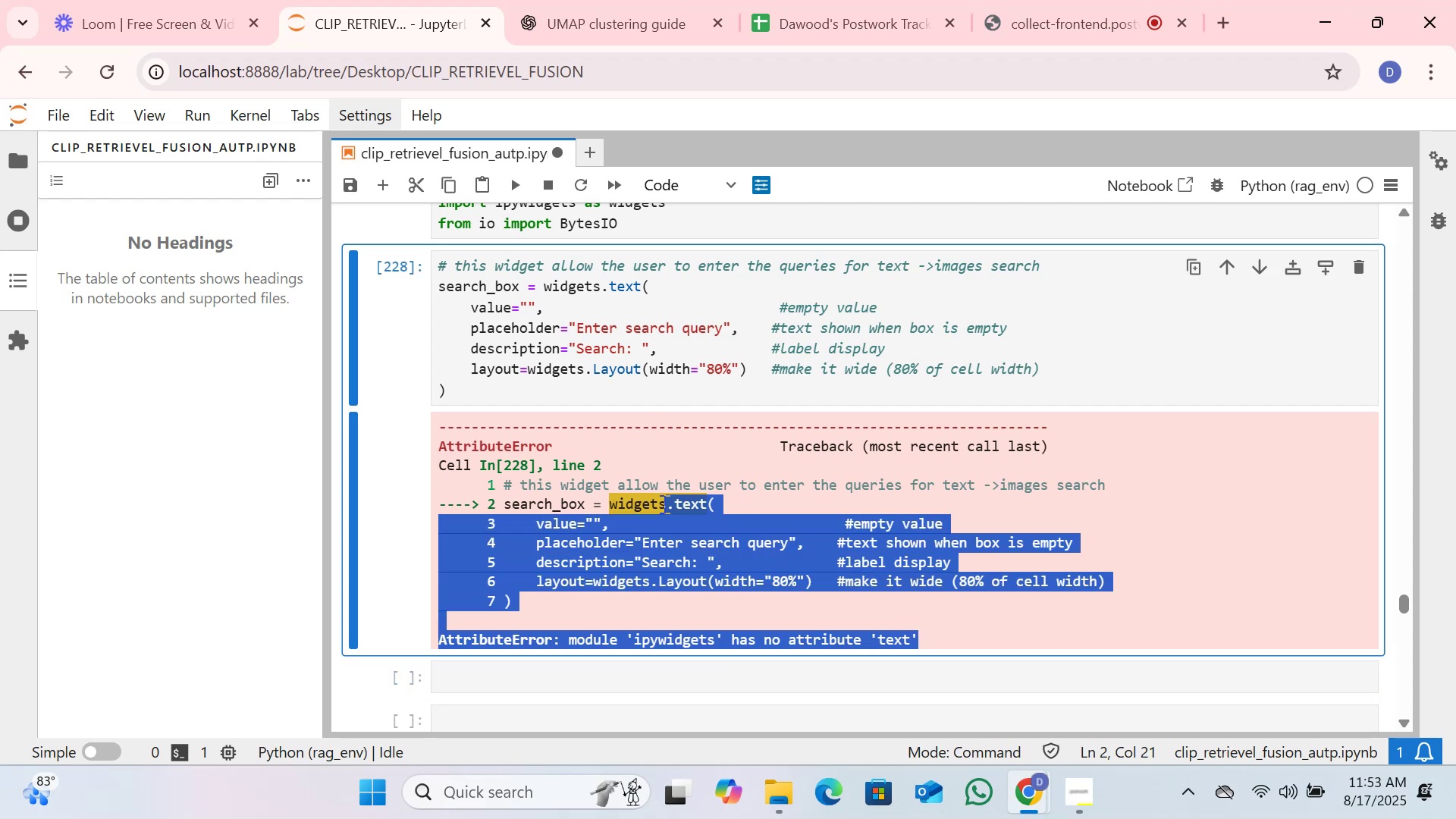 
left_click([663, 504])
 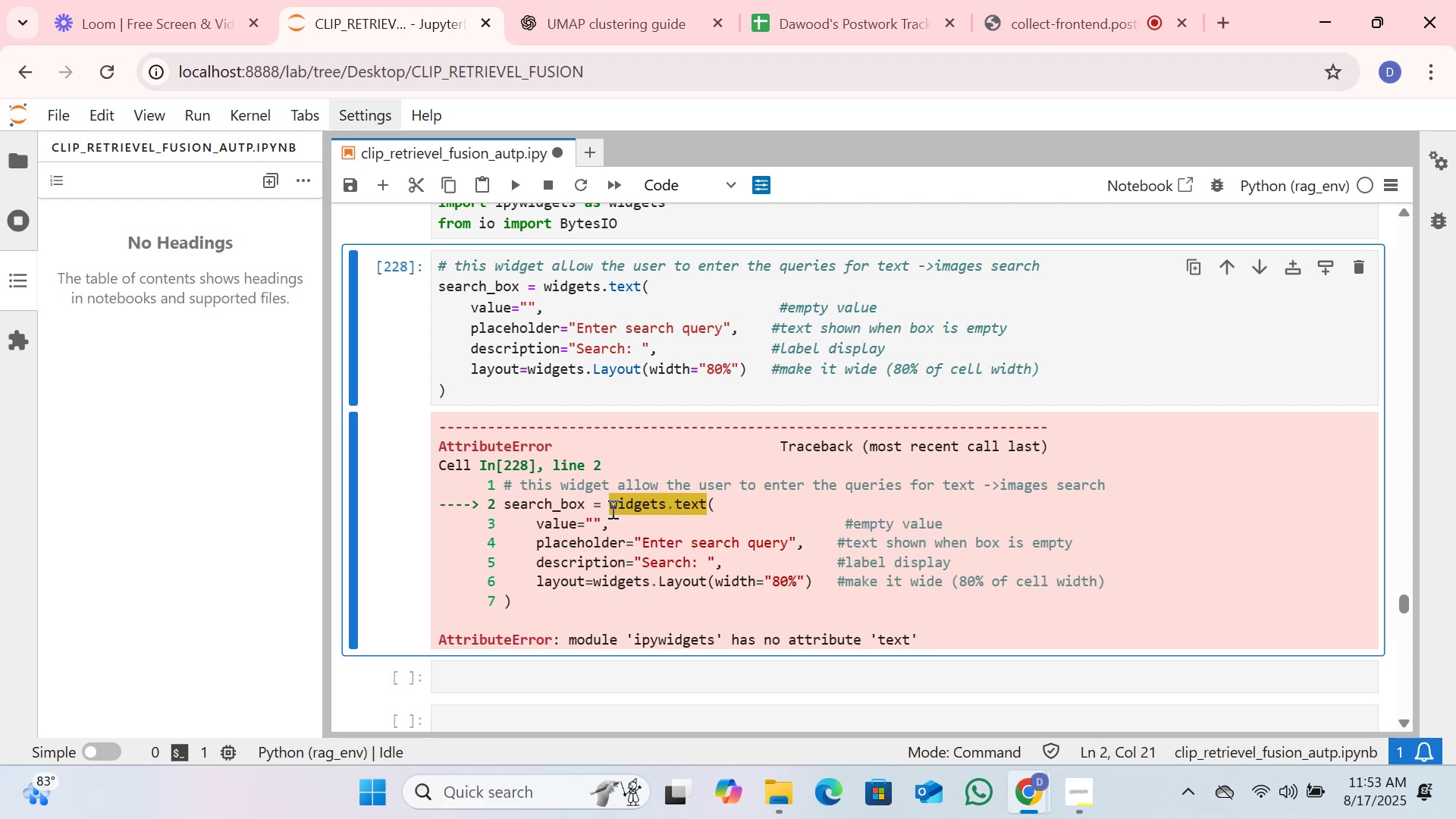 
left_click([611, 509])
 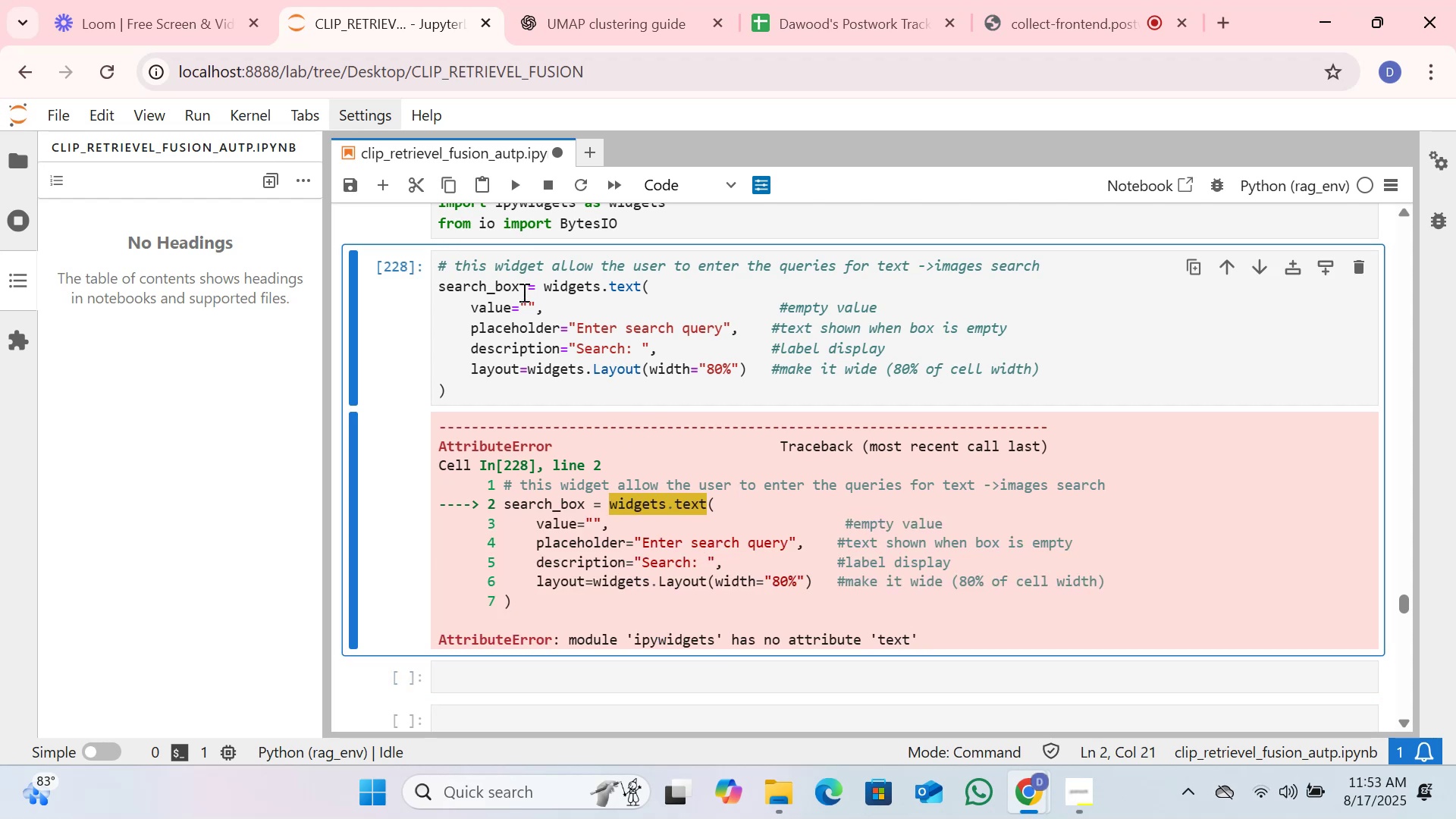 
left_click([517, 294])
 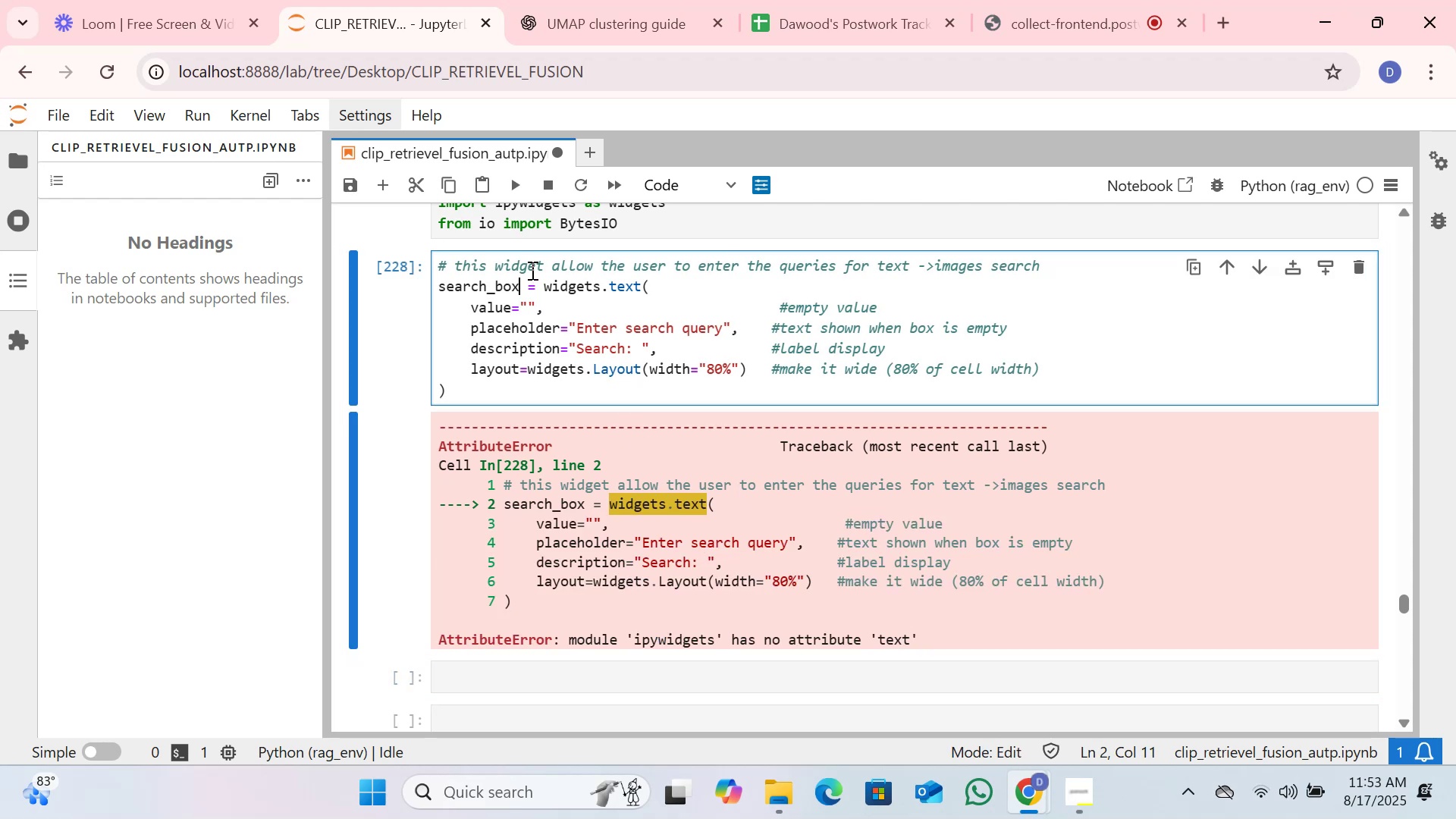 
scroll: coordinate [531, 270], scroll_direction: up, amount: 2.0
 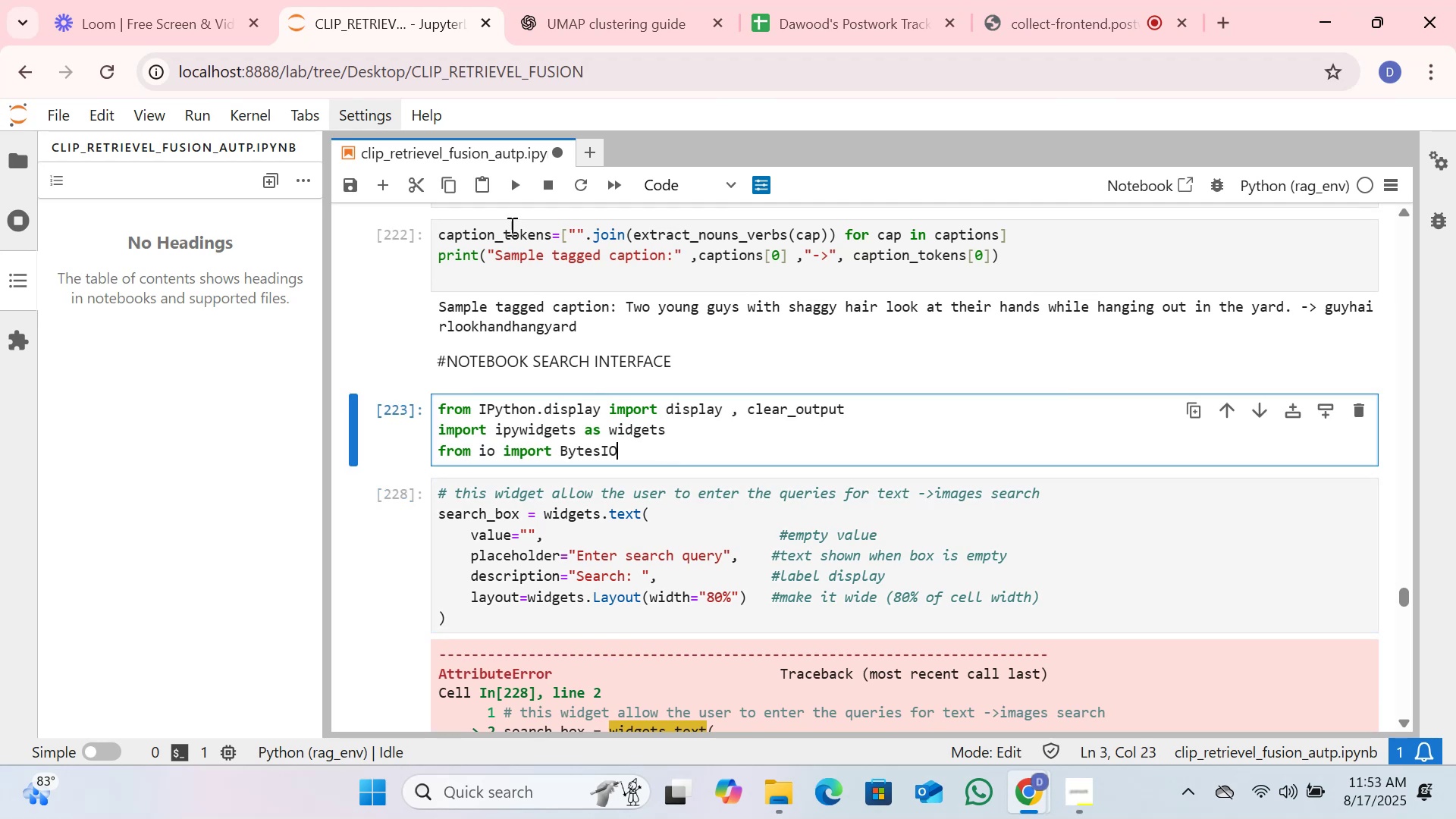 
left_click([520, 176])
 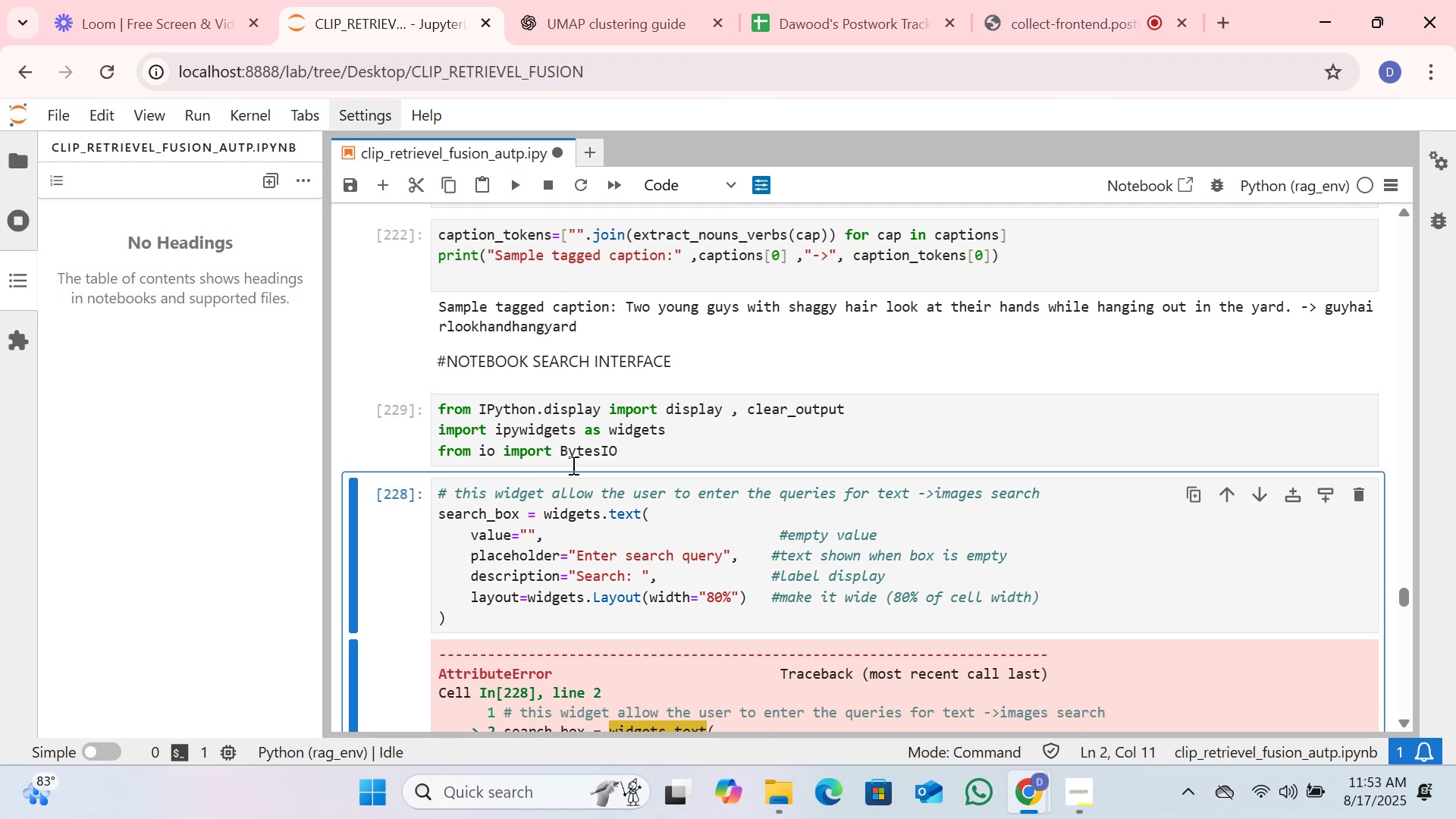 
scroll: coordinate [577, 462], scroll_direction: down, amount: 2.0
 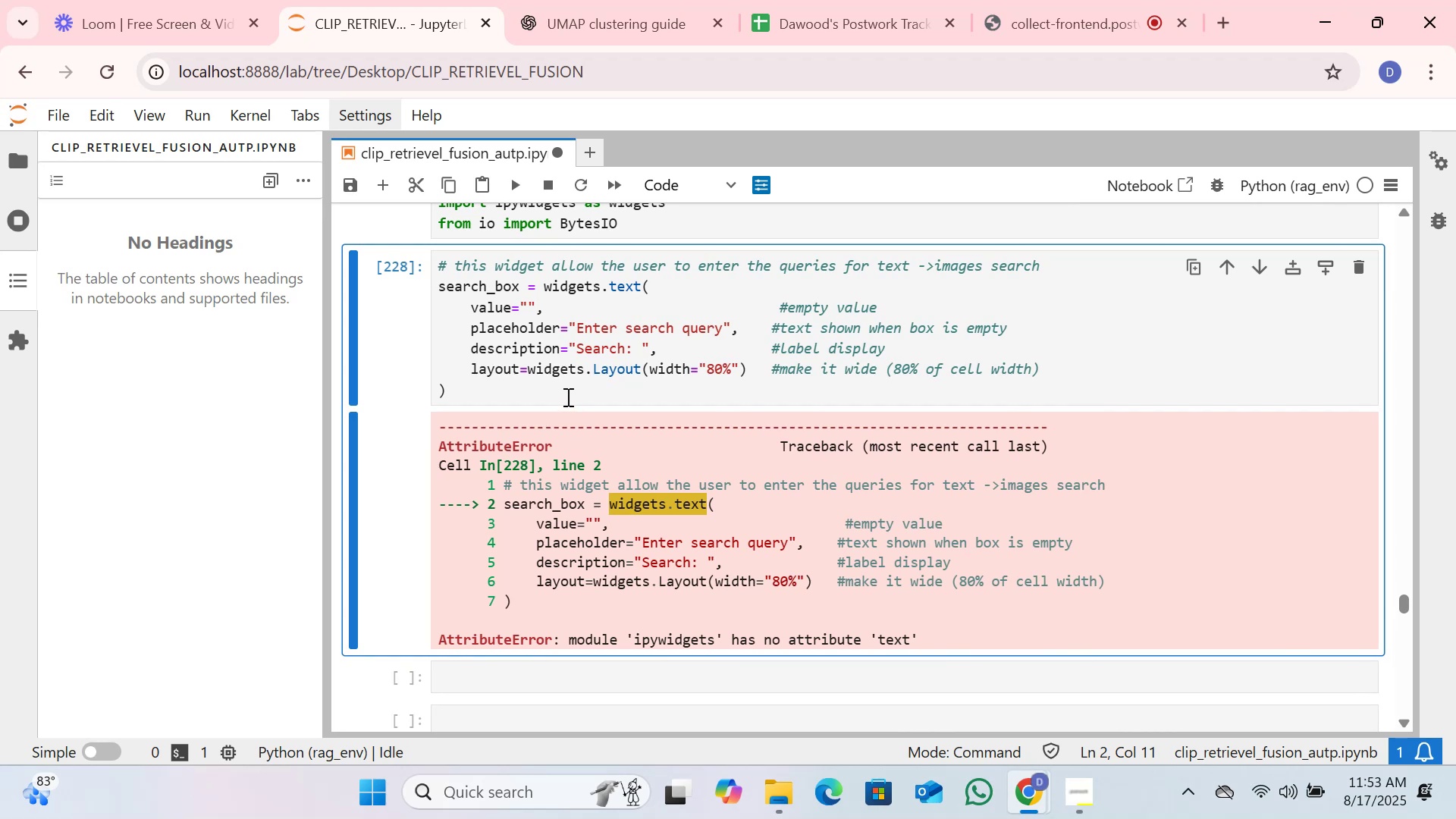 
wait(17.21)
 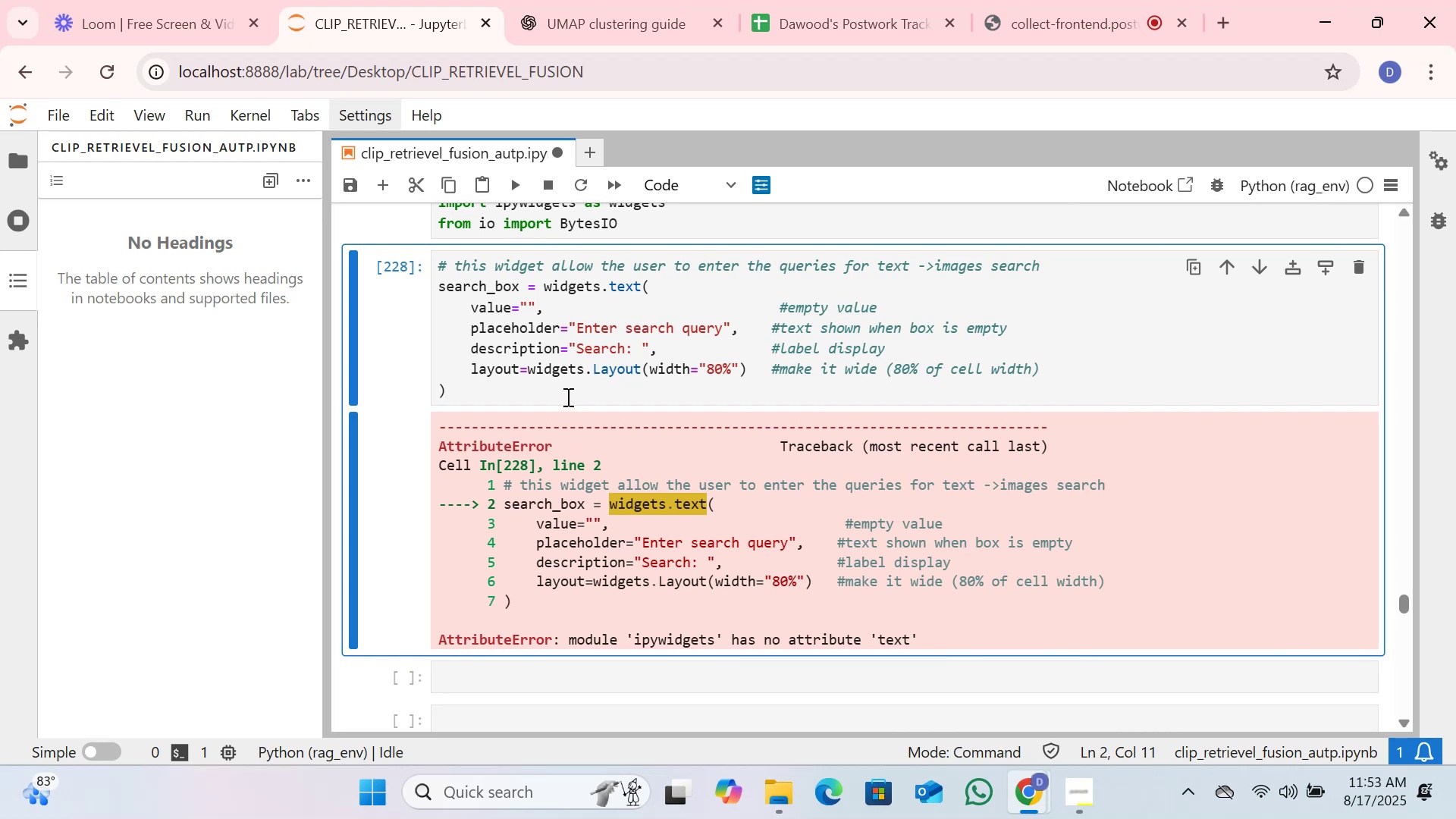 
scroll: coordinate [565, 393], scroll_direction: down, amount: 1.0
 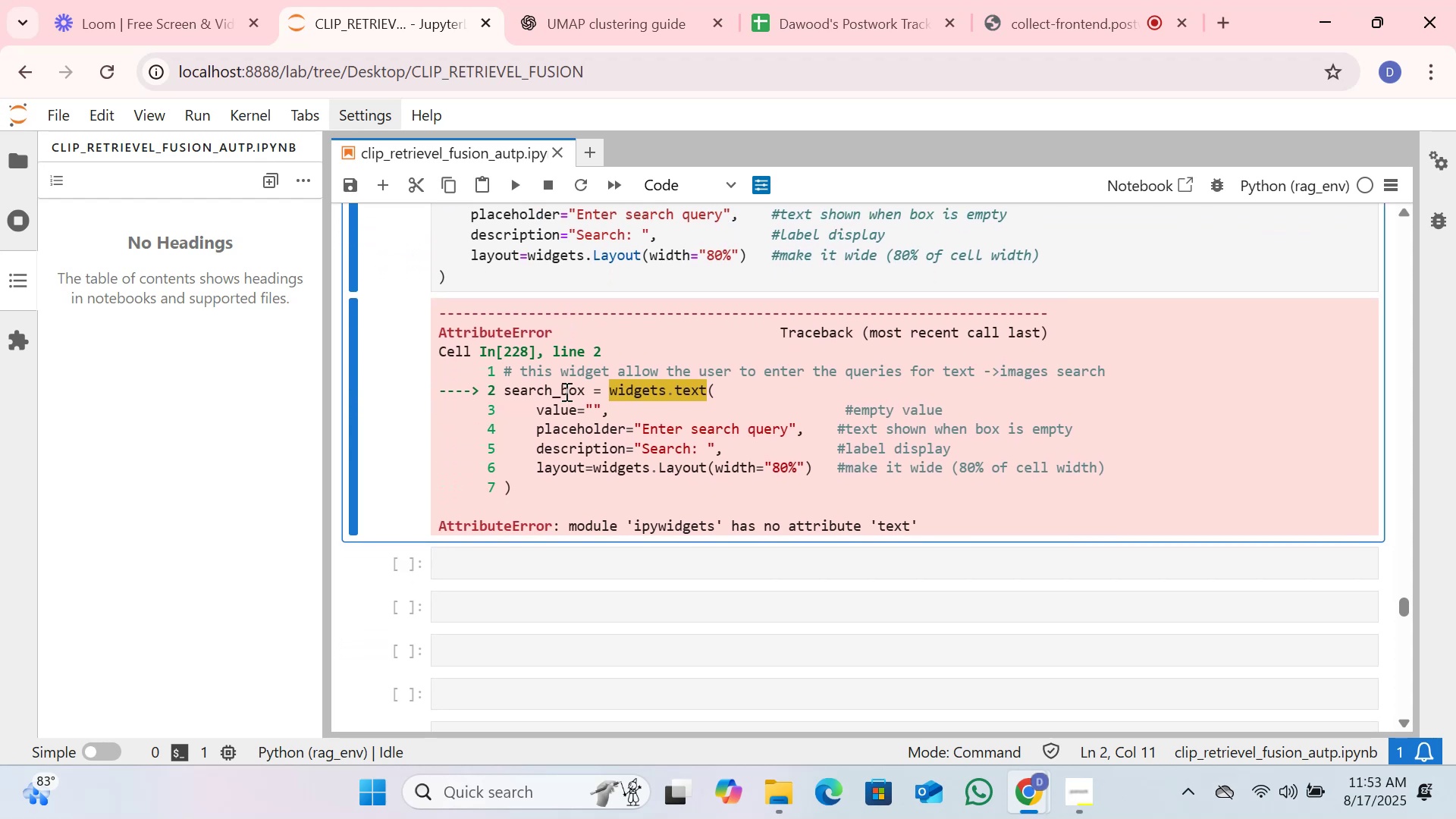 
scroll: coordinate [564, 391], scroll_direction: up, amount: 1.0
 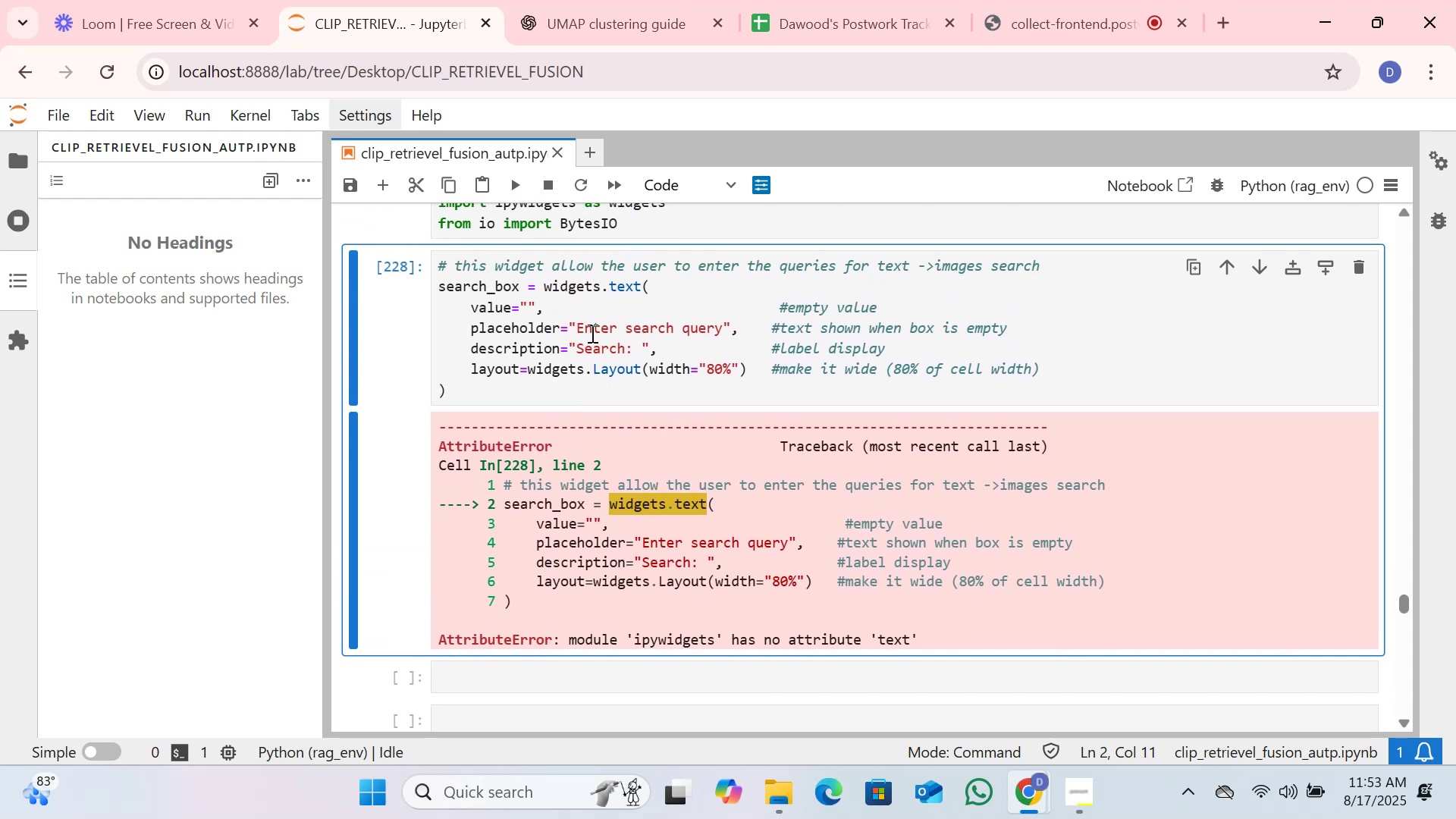 
left_click([697, 507])
 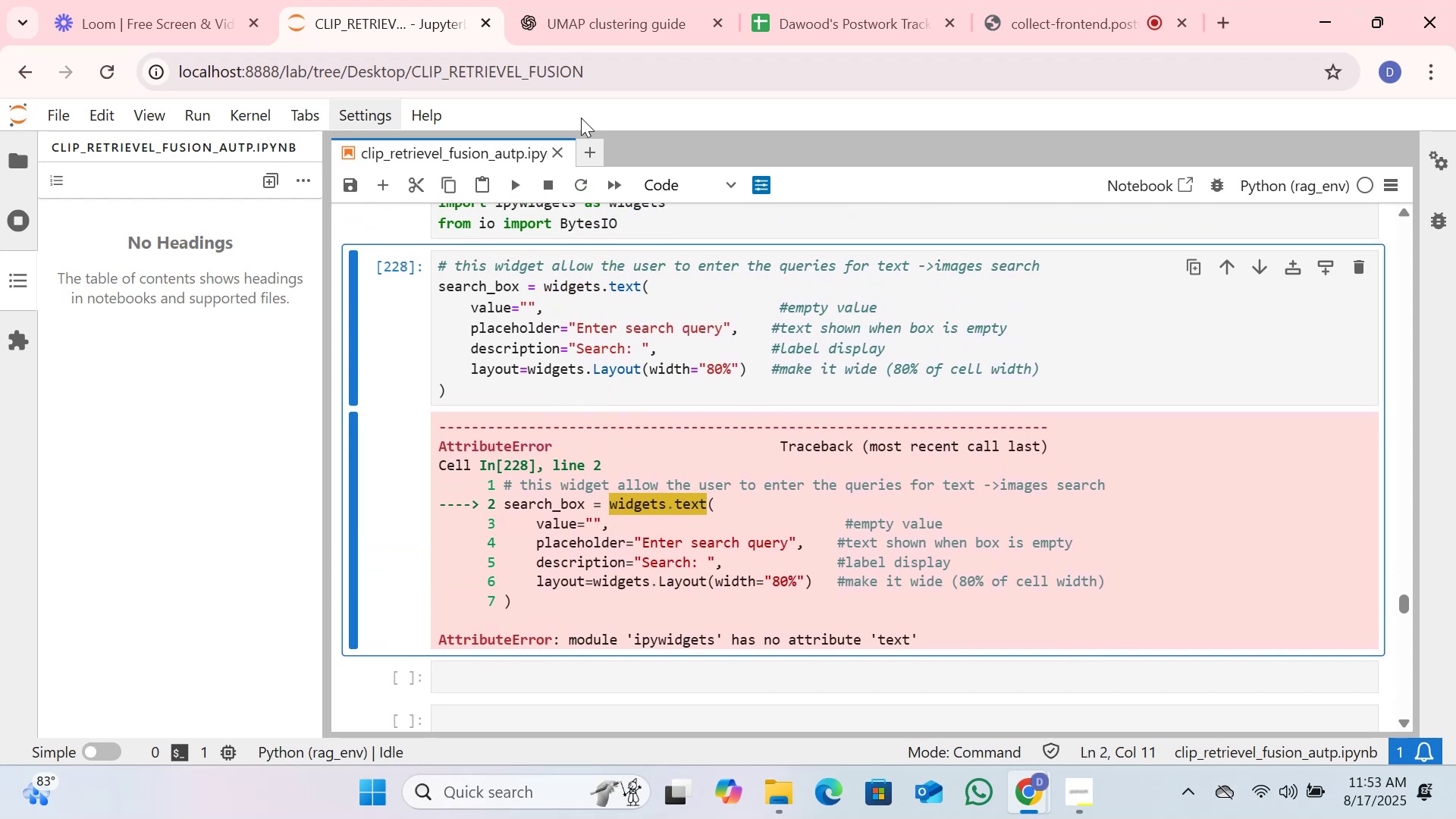 
left_click([582, 0])
 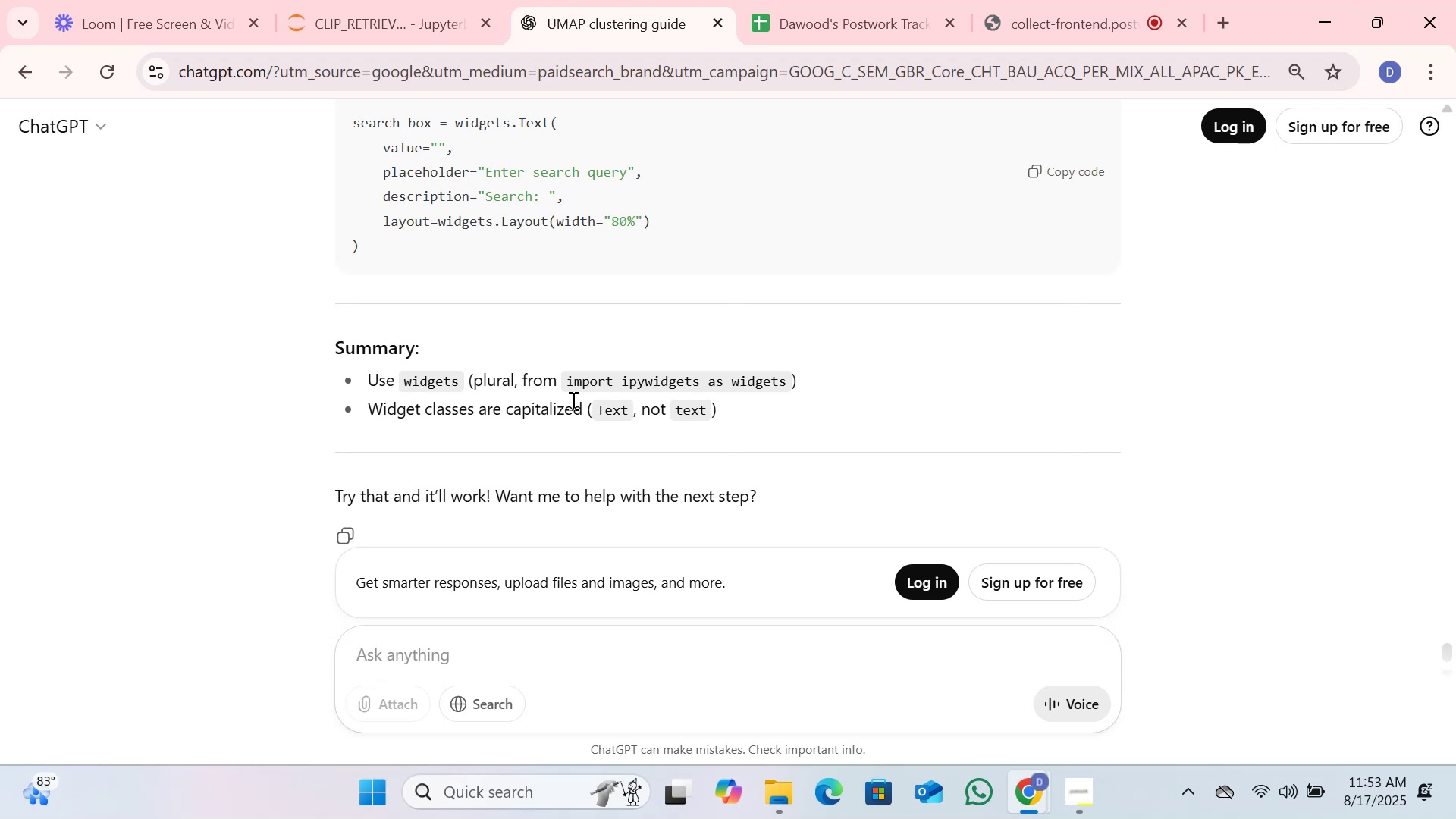 
scroll: coordinate [572, 400], scroll_direction: up, amount: 1.0
 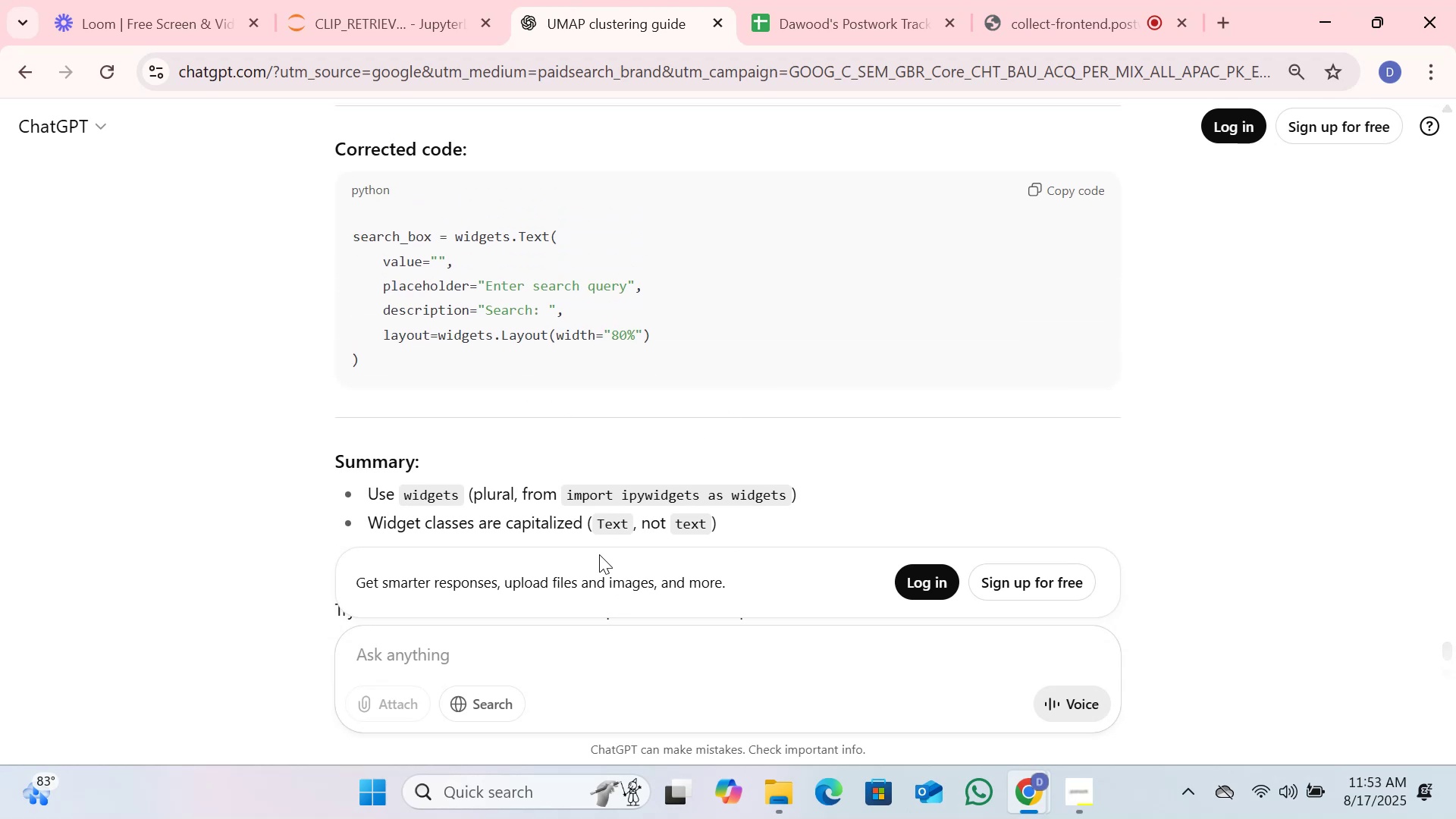 
wait(6.22)
 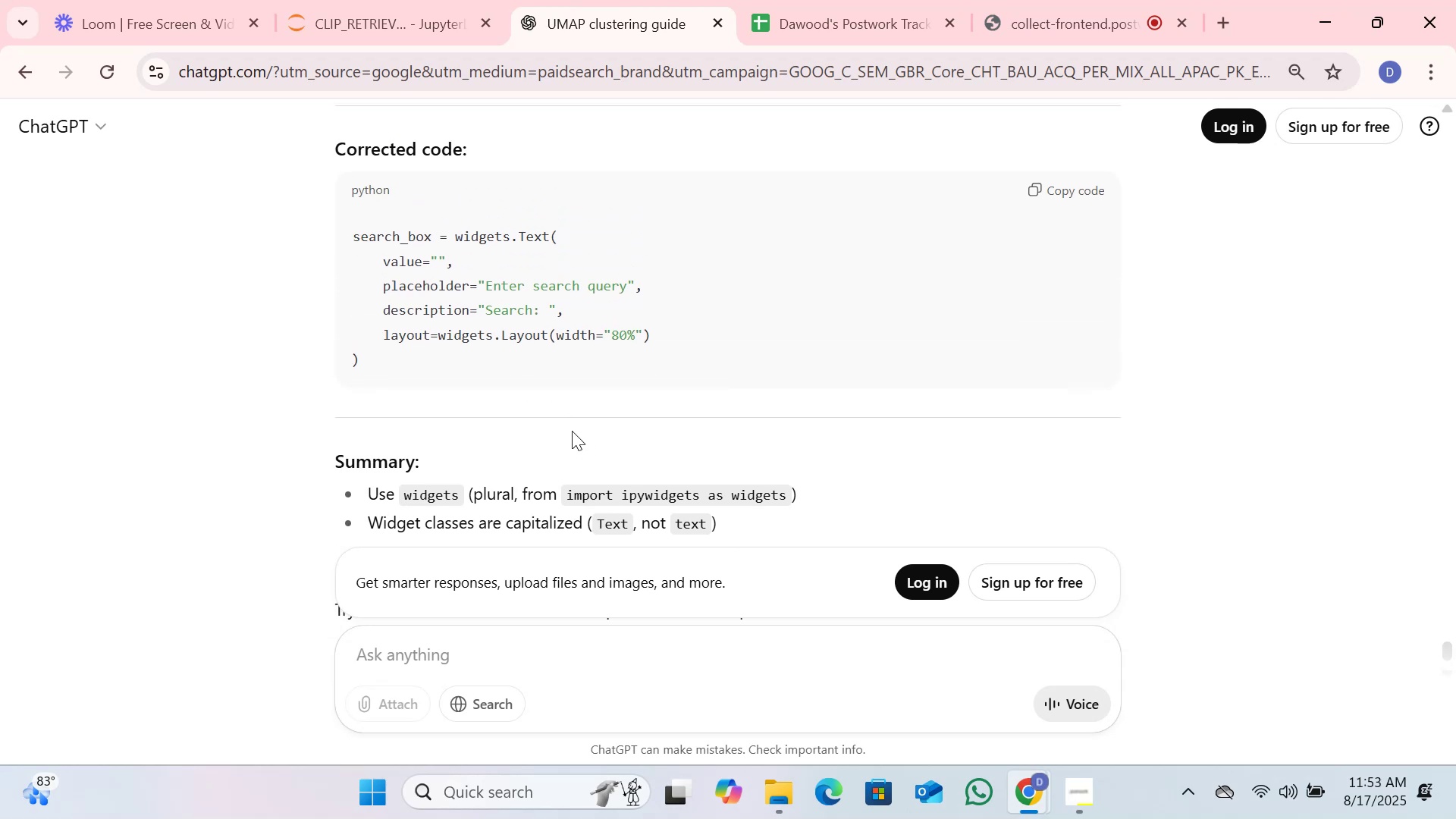 
left_click([275, 0])
 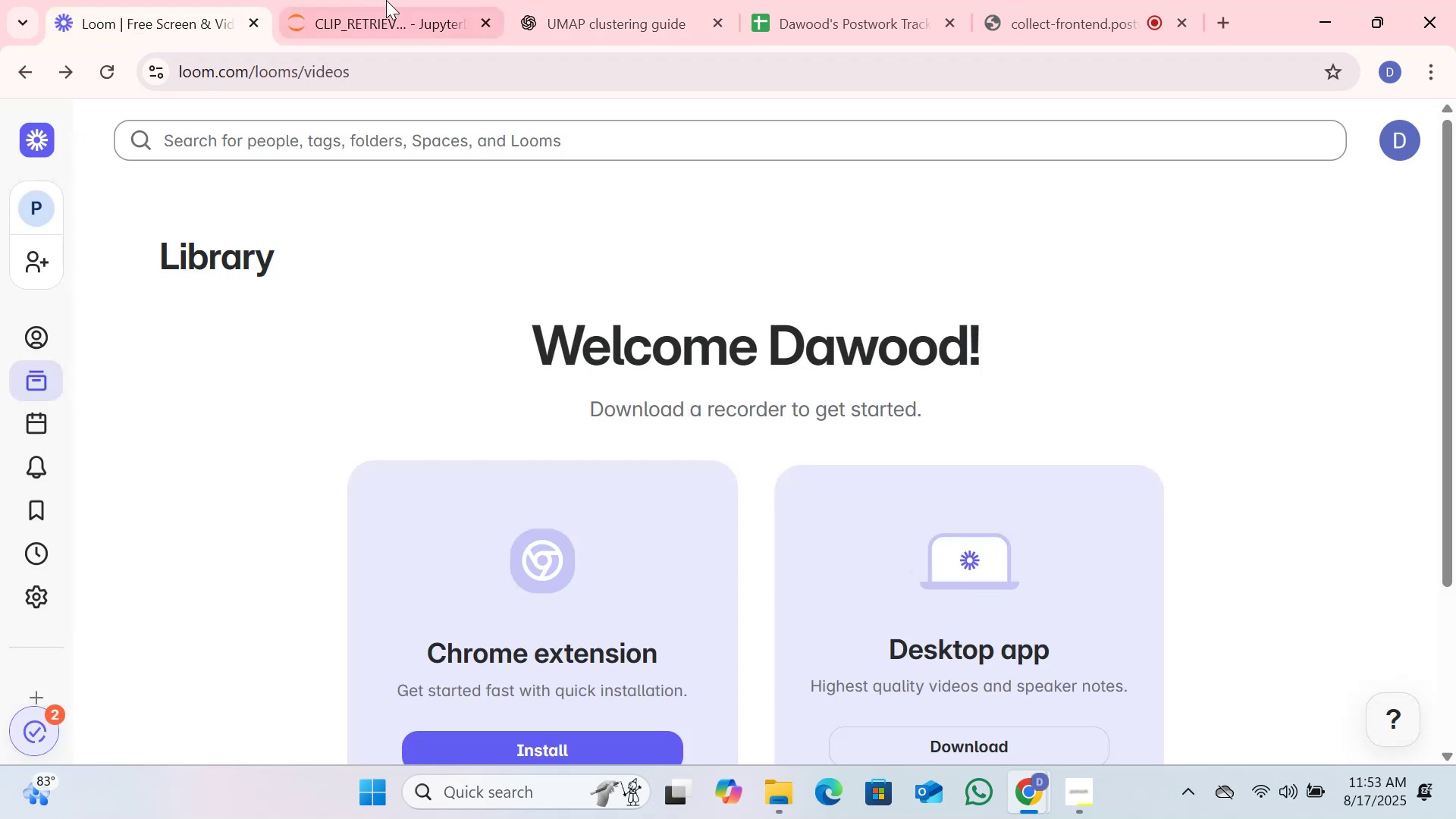 
left_click([387, 0])
 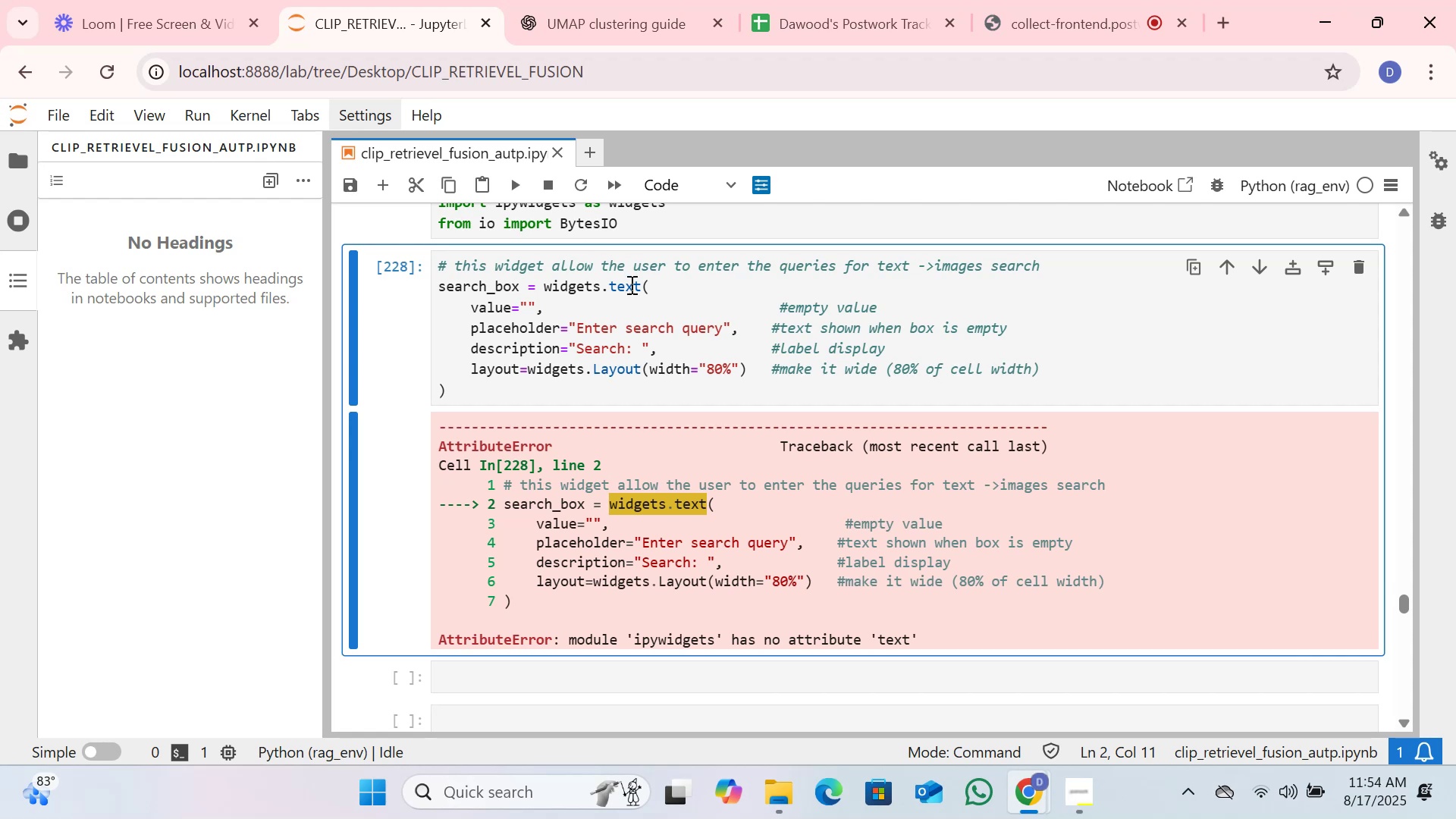 
wait(5.38)
 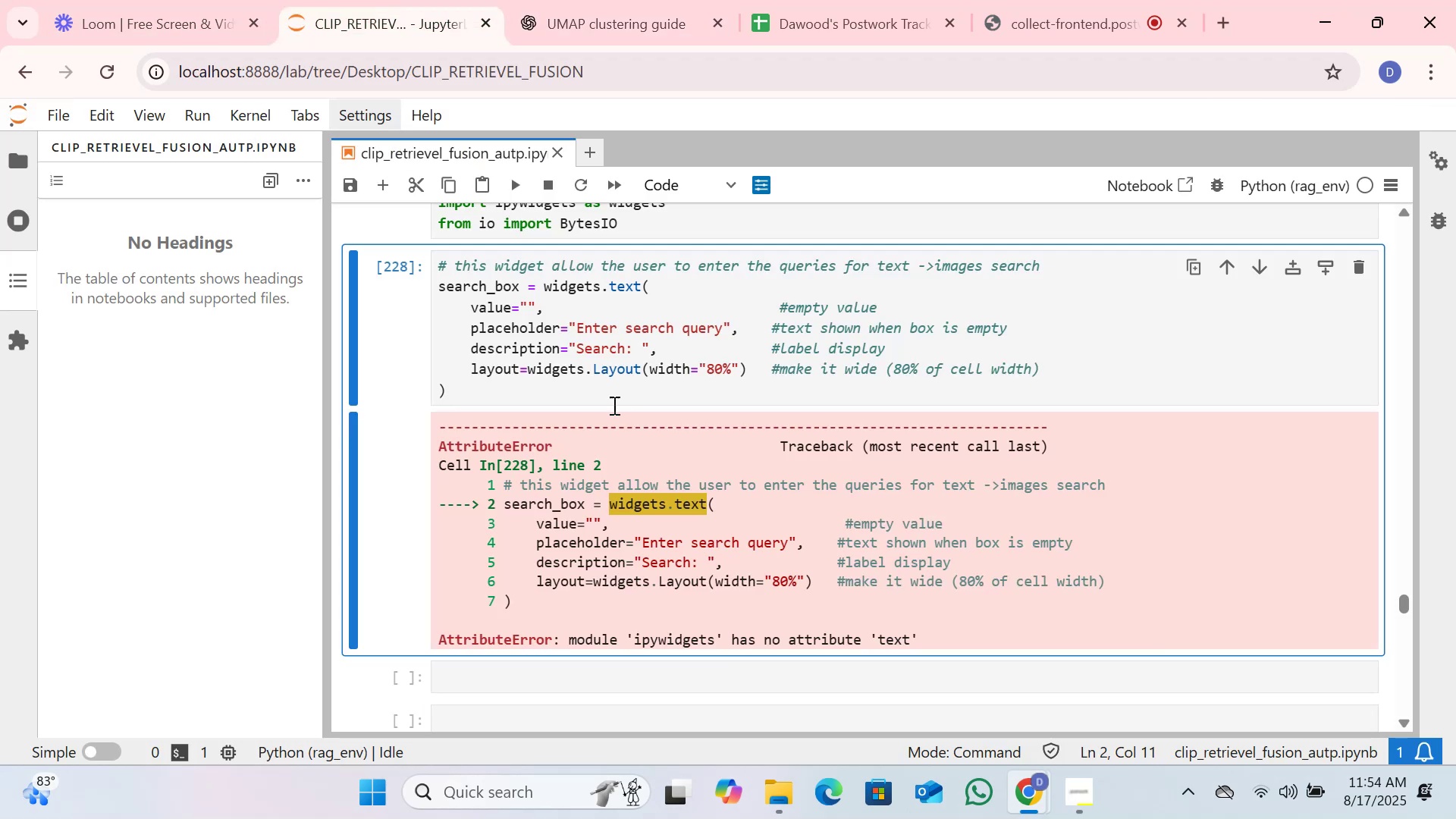 
left_click([620, 291])
 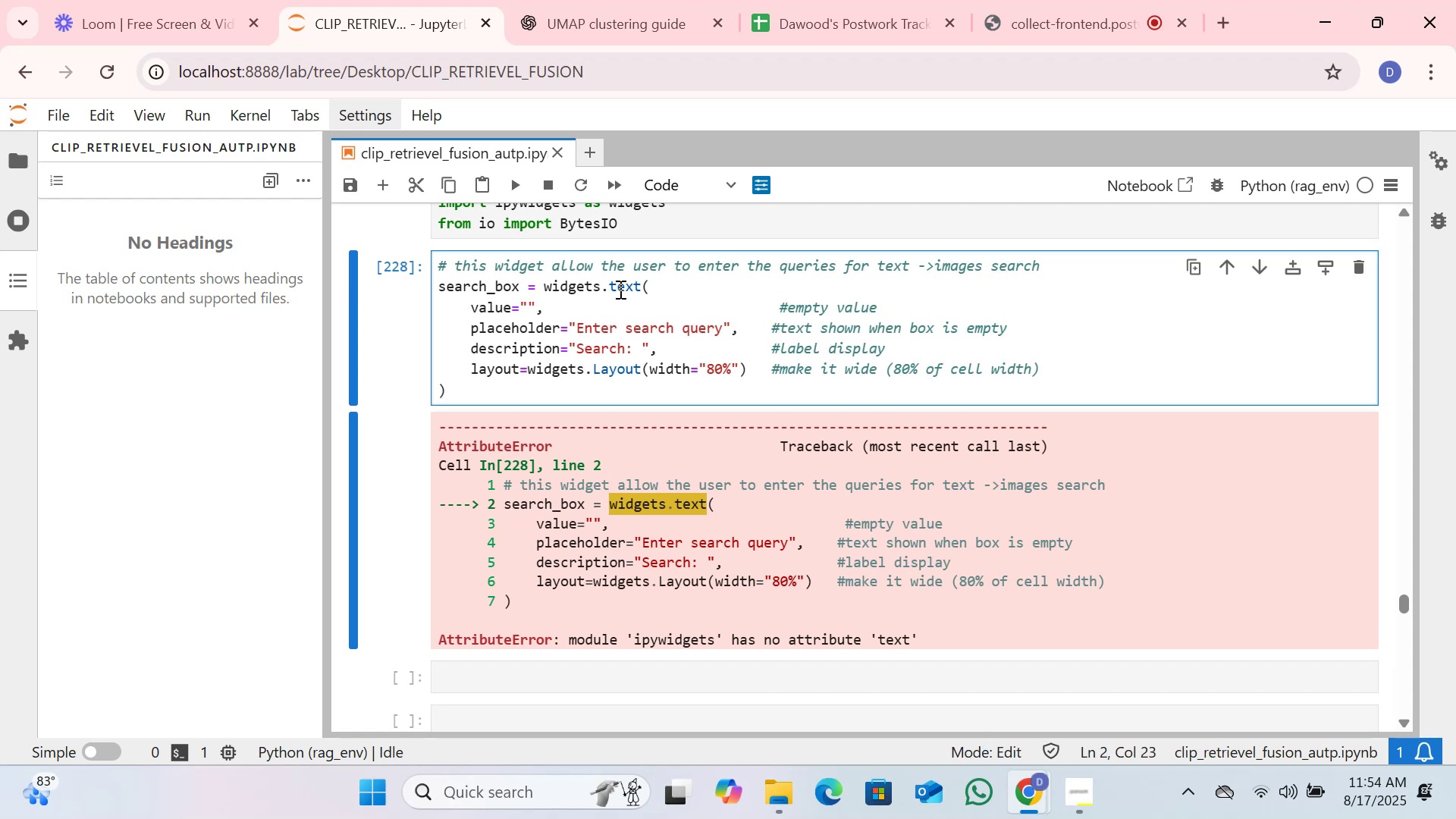 
key(Backspace)
 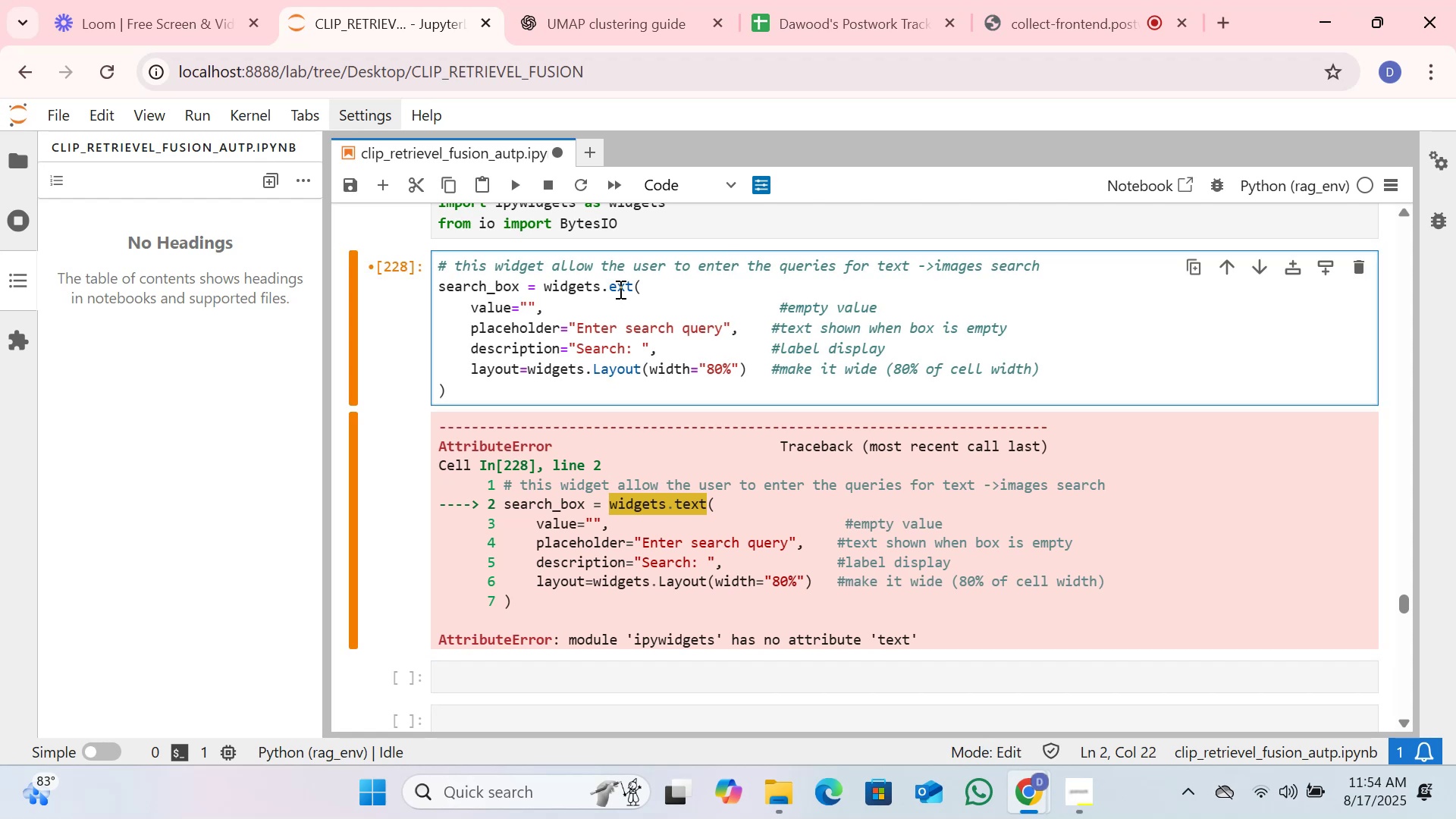 
key(Shift+T)
 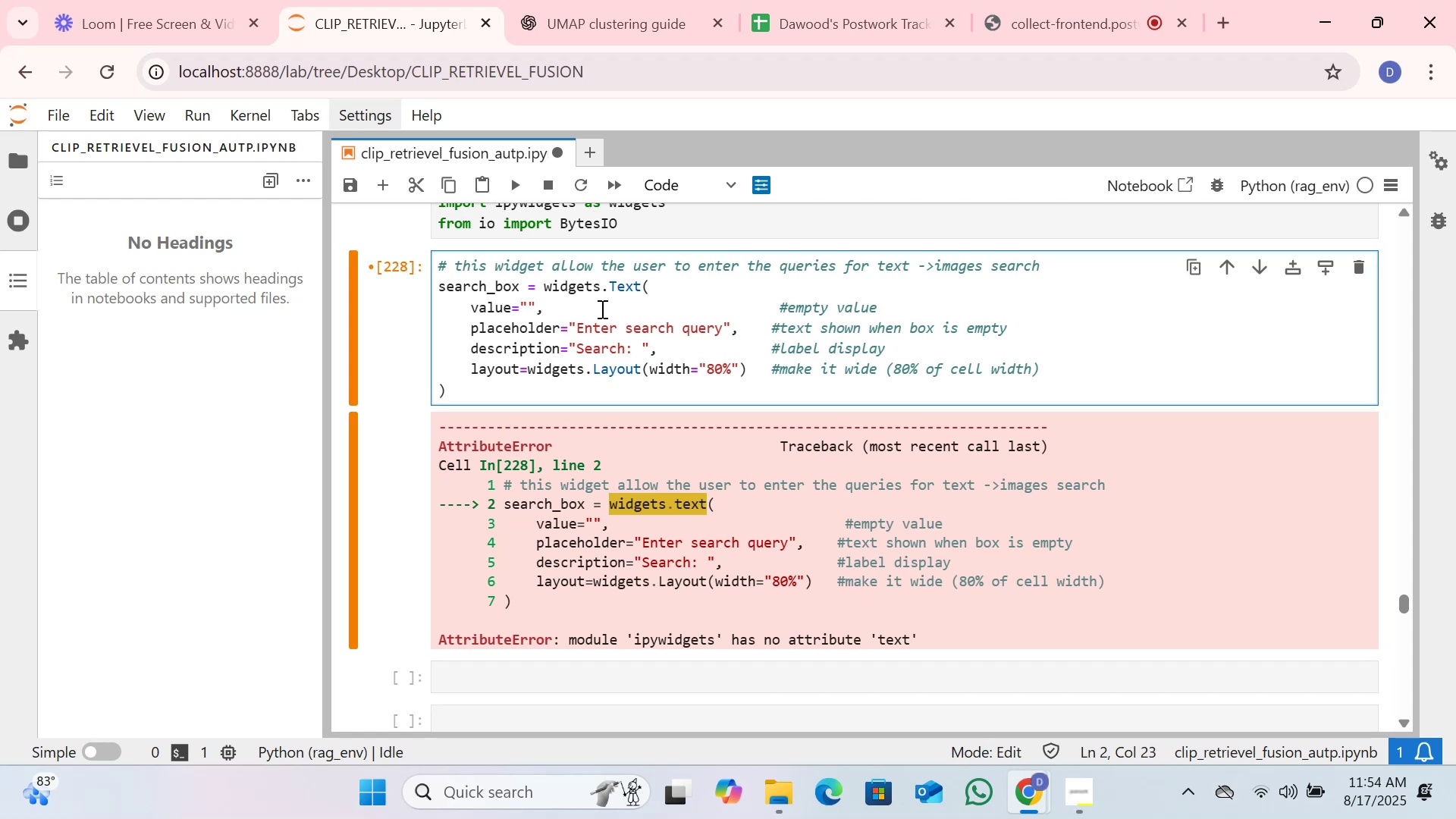 
left_click([601, 309])
 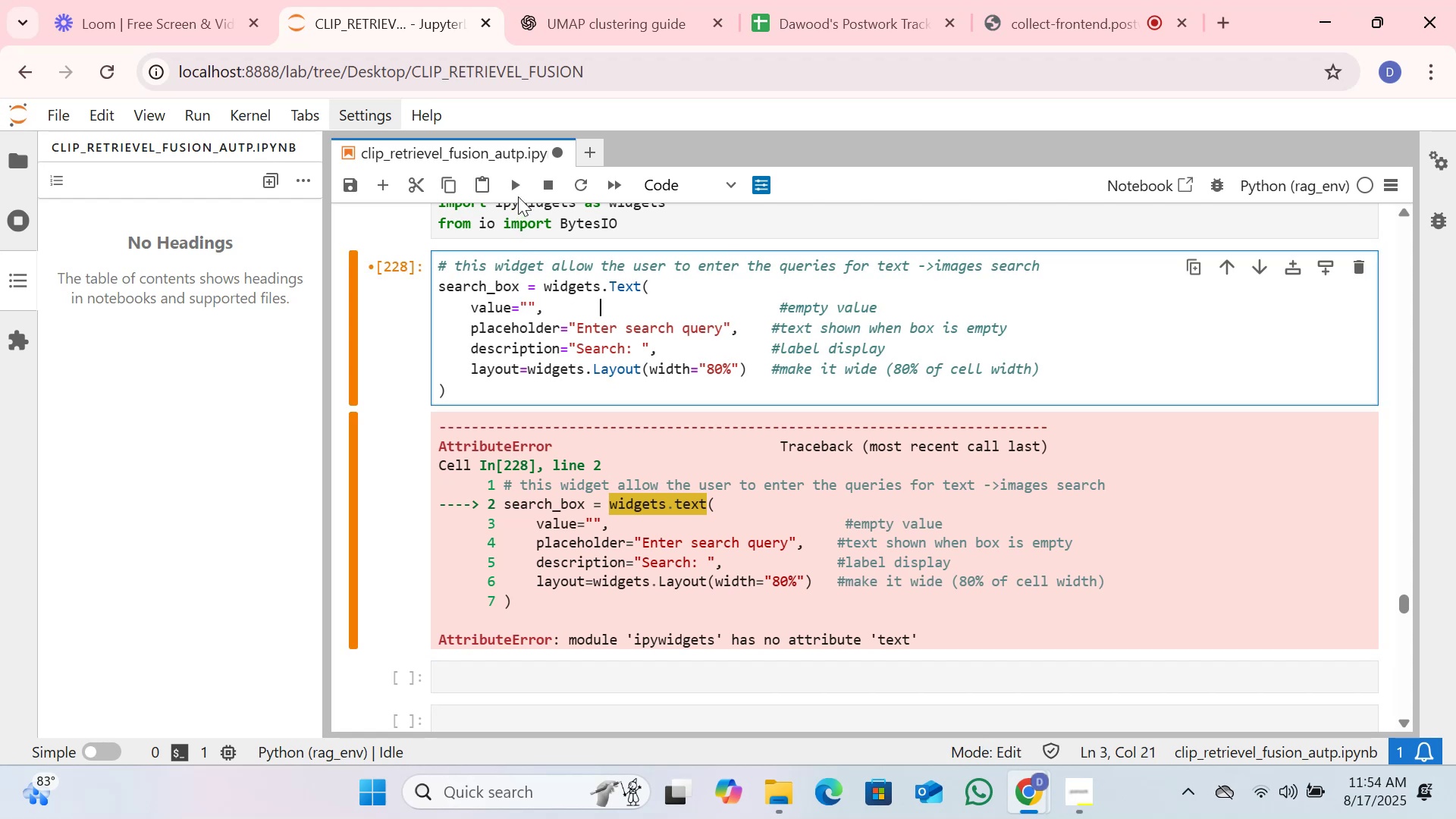 
left_click([518, 178])
 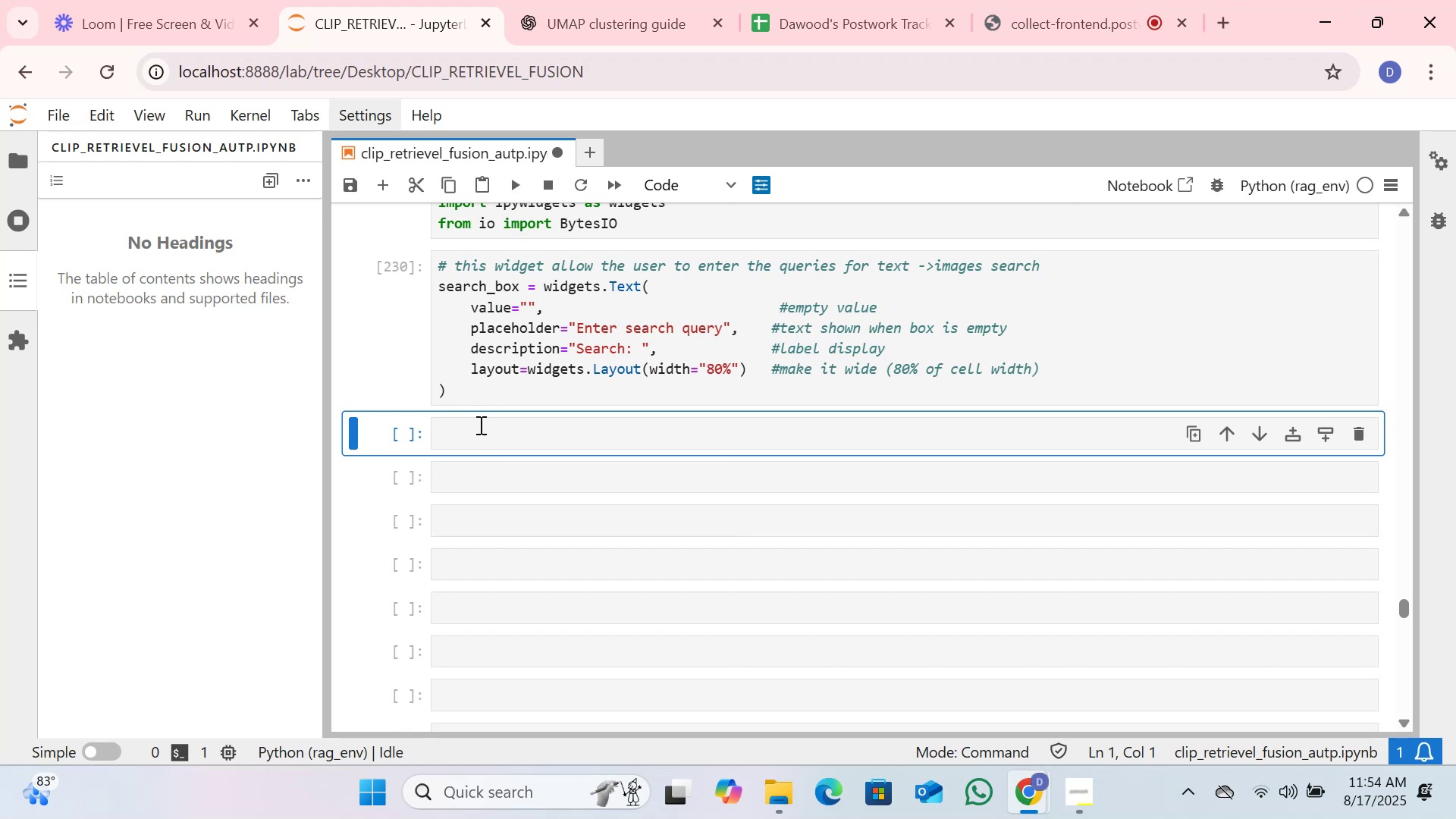 
left_click([479, 391])
 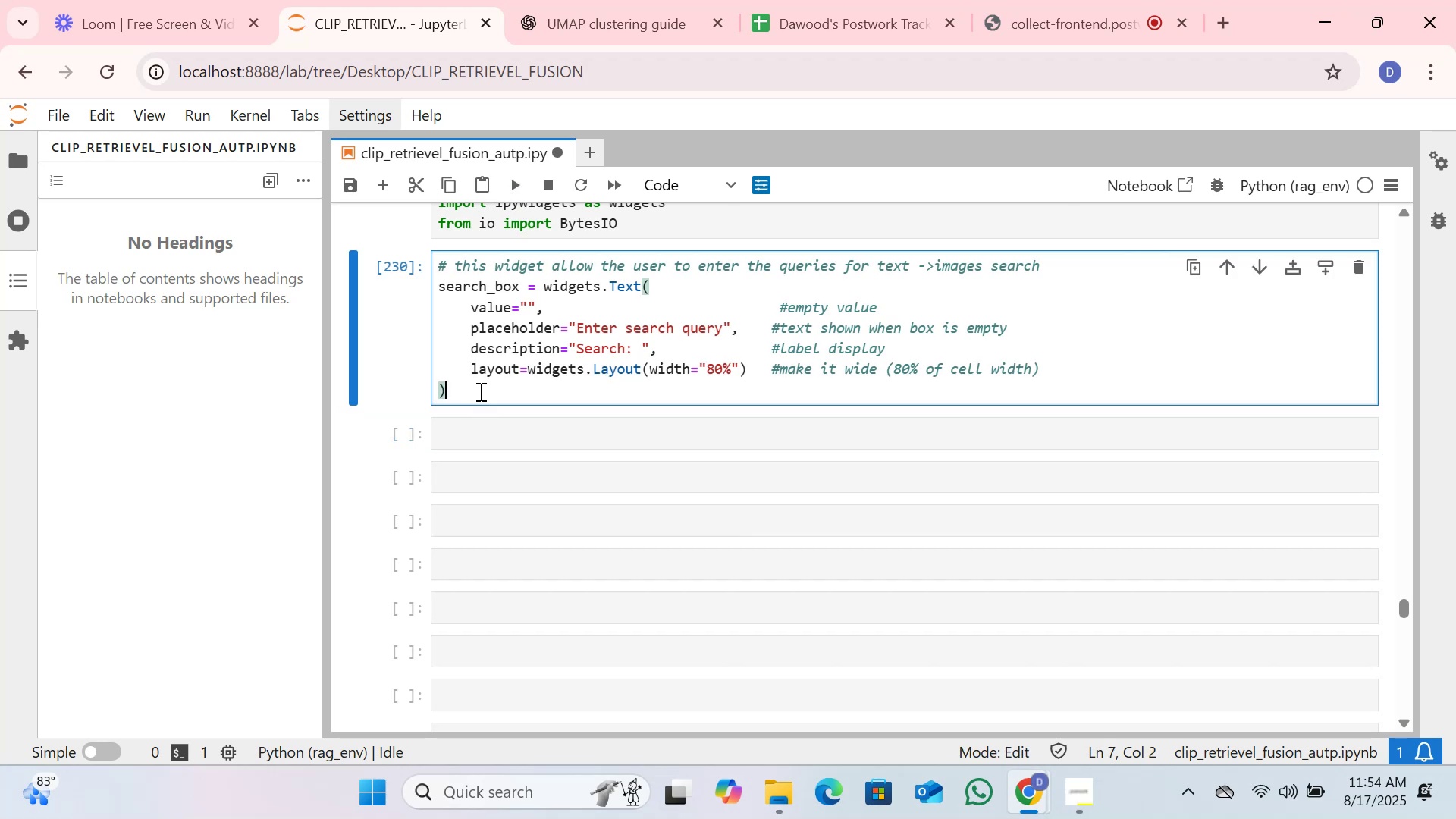 
key(Enter)
 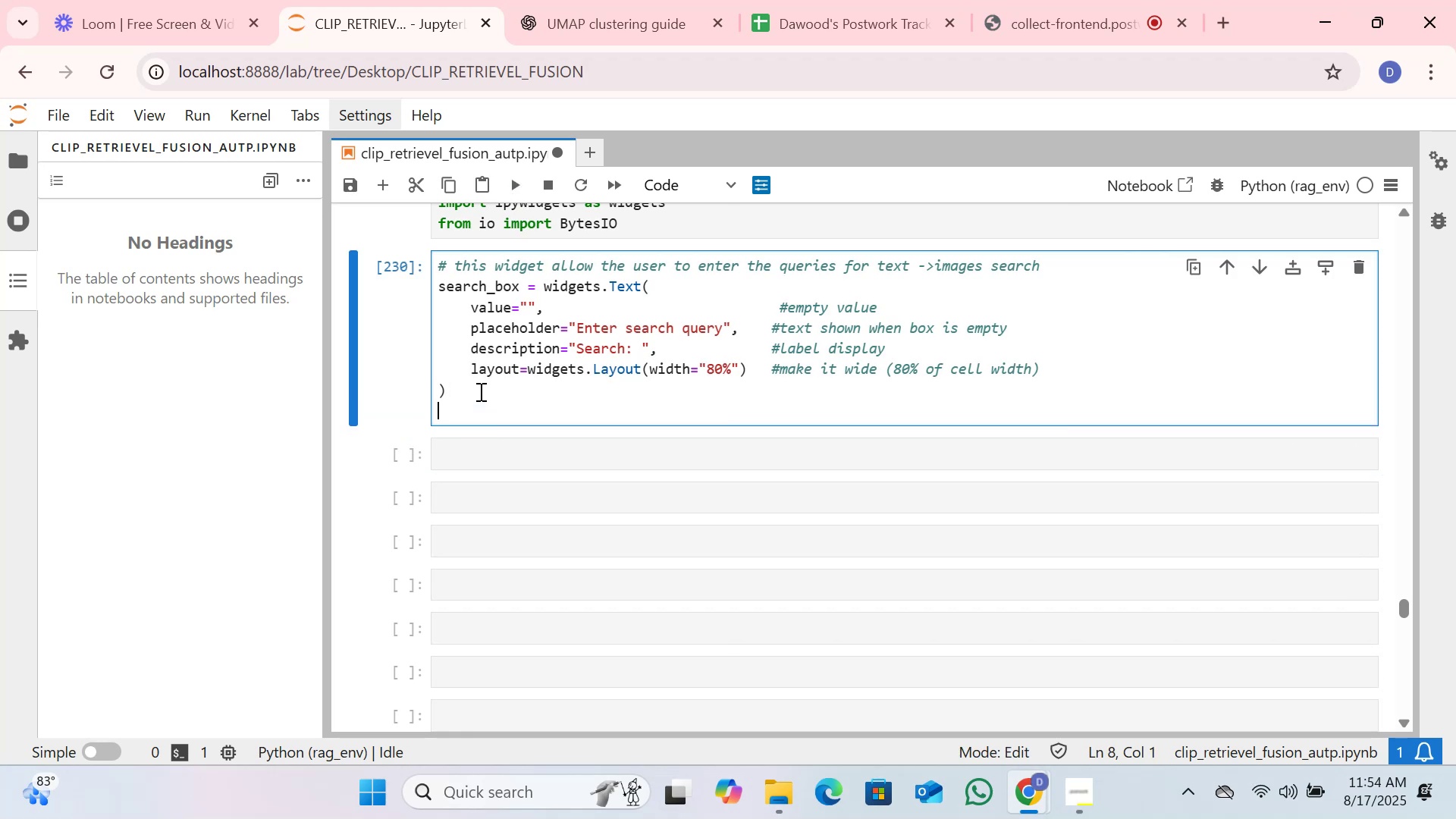 
wait(8.73)
 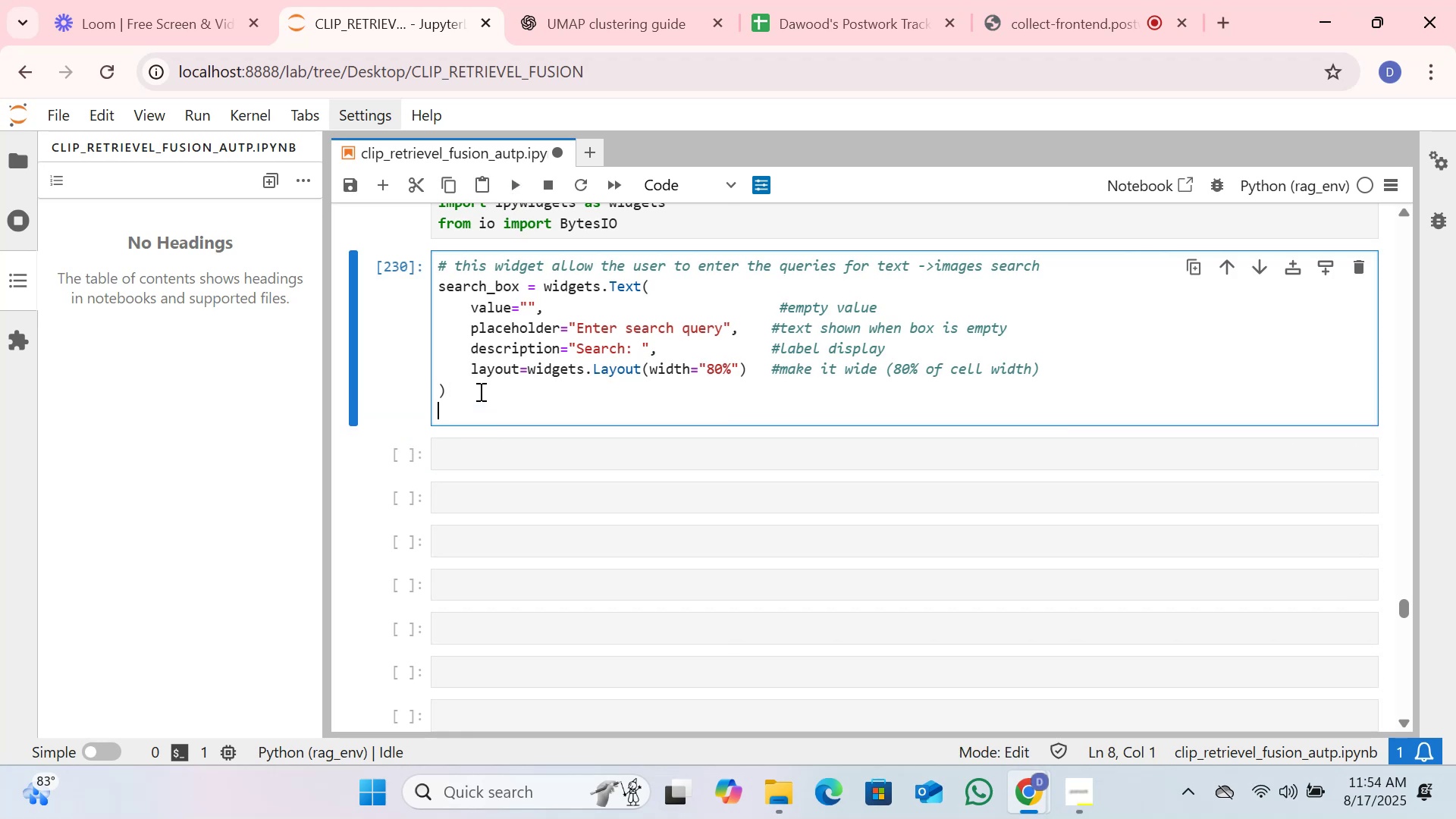 
type(output)
 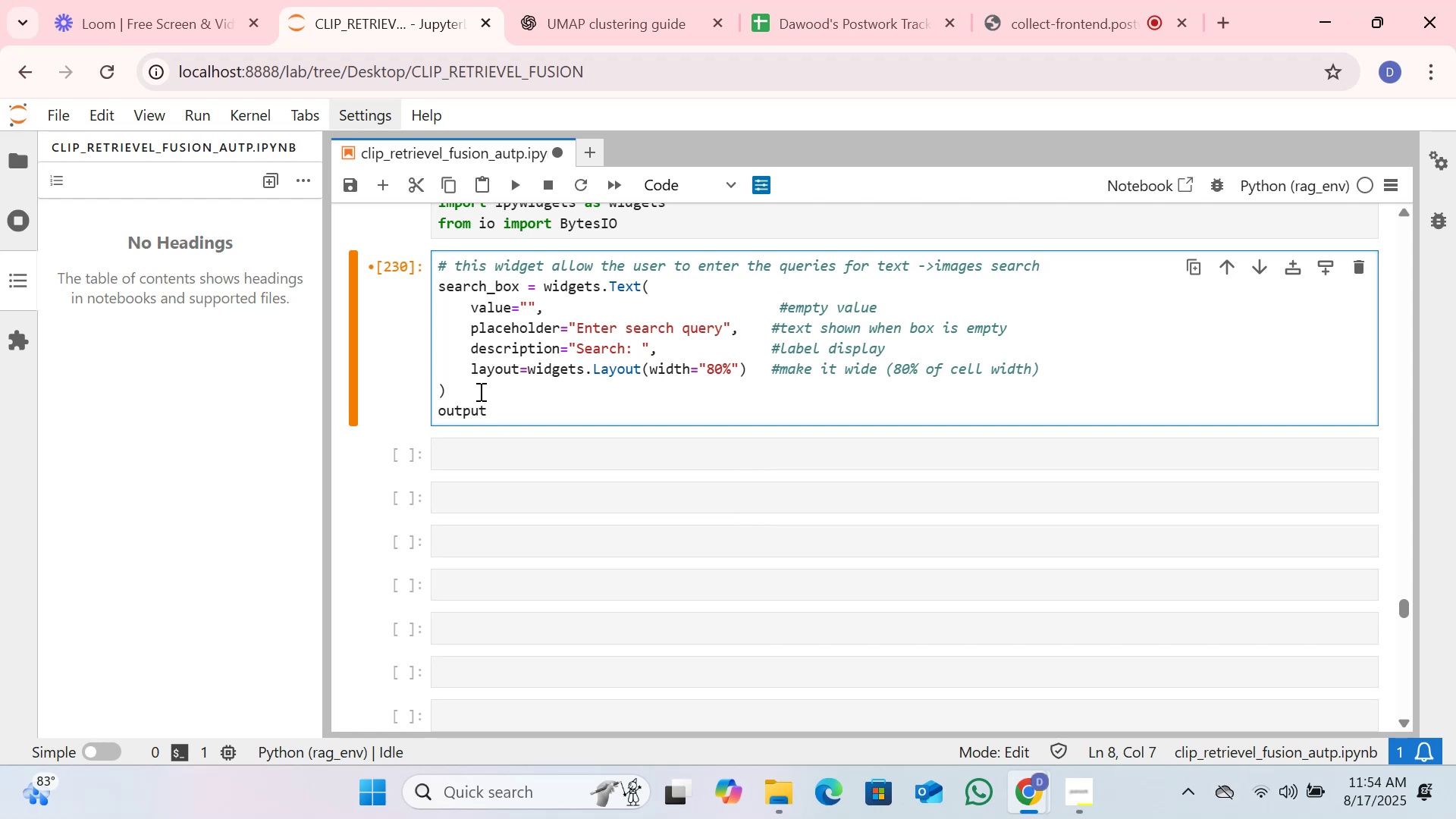 
wait(7.72)
 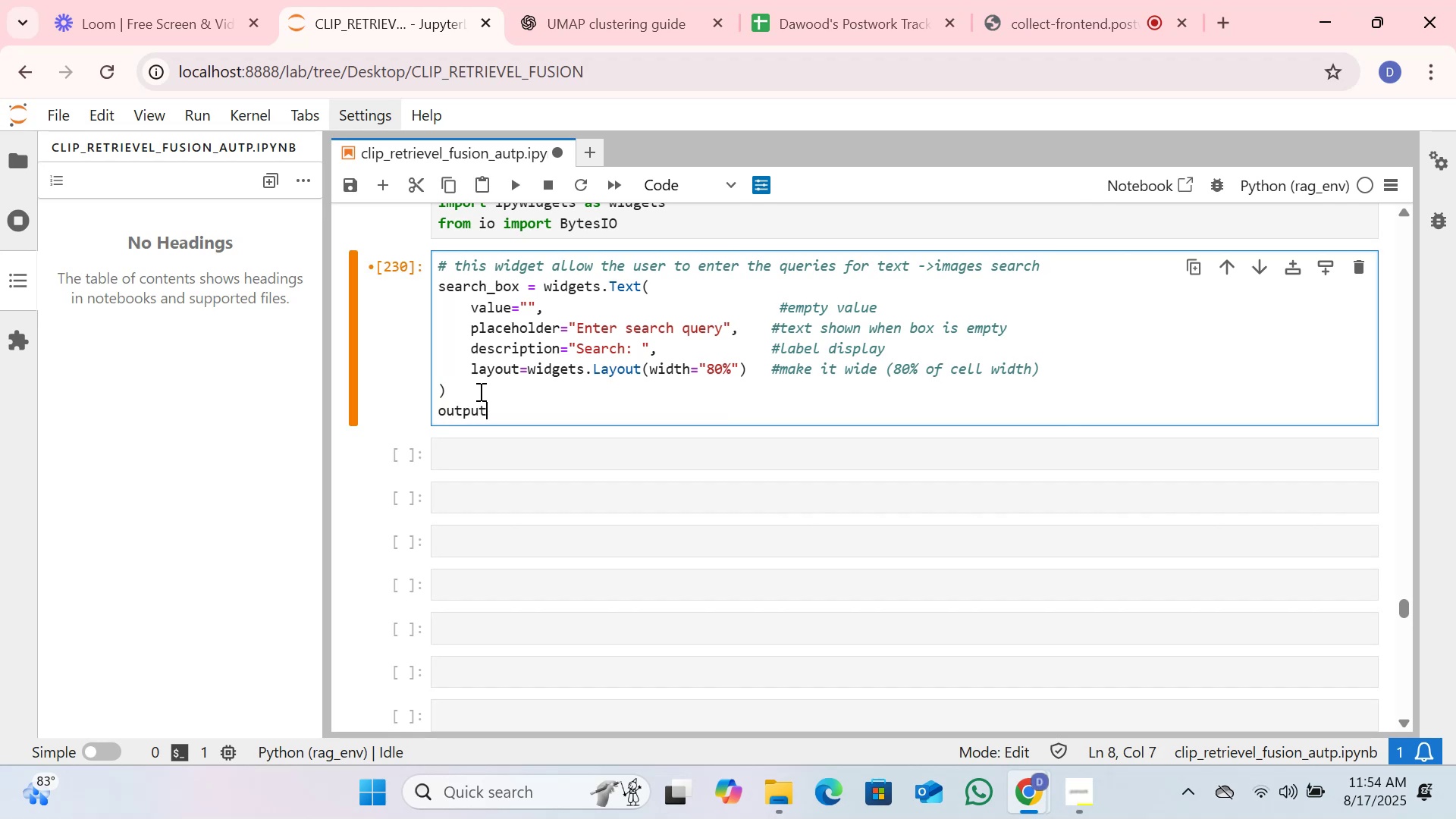 
type(_arer)
key(Backspace)
type(a = )
 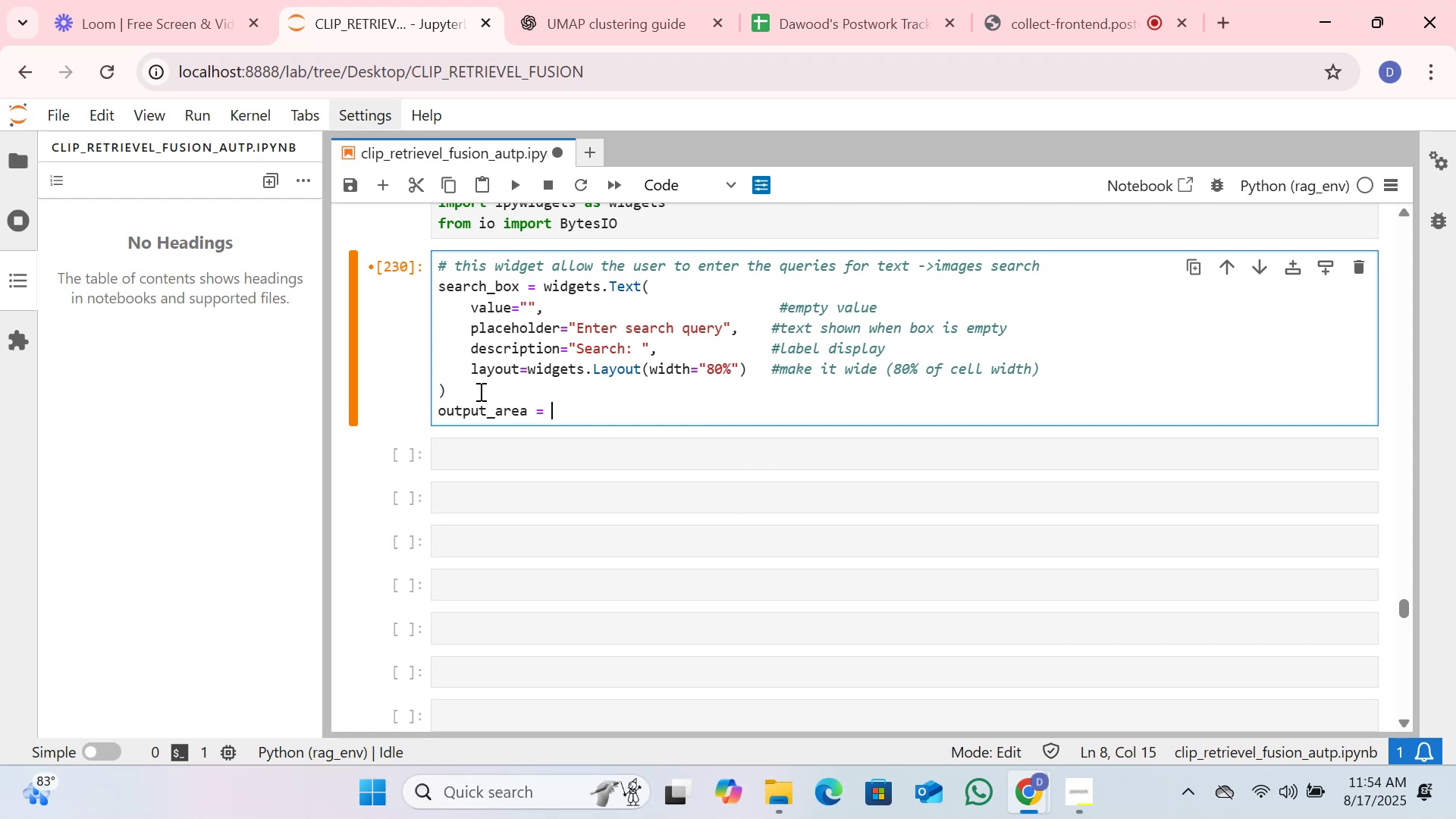 
wait(6.56)
 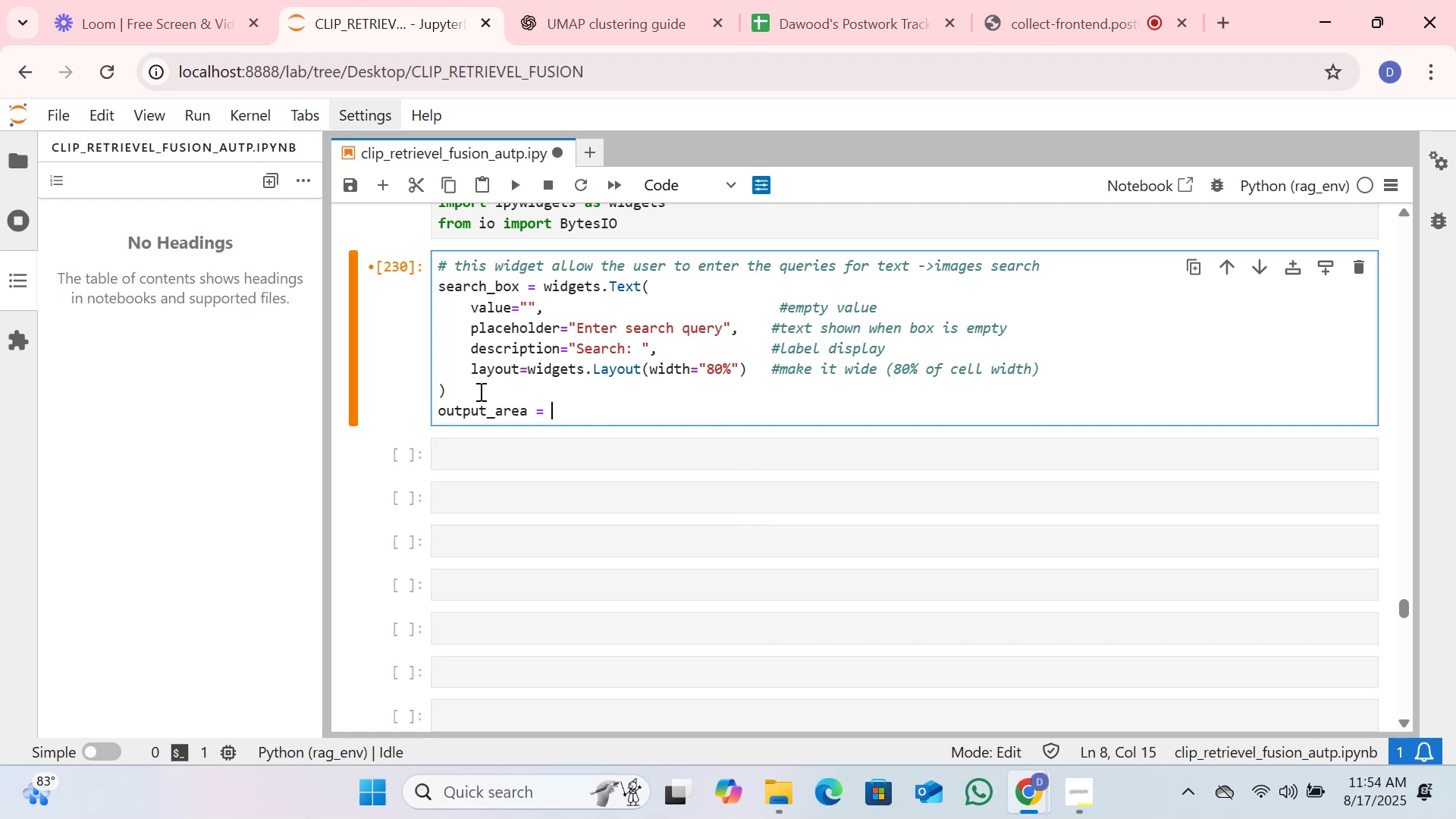 
key(W)
 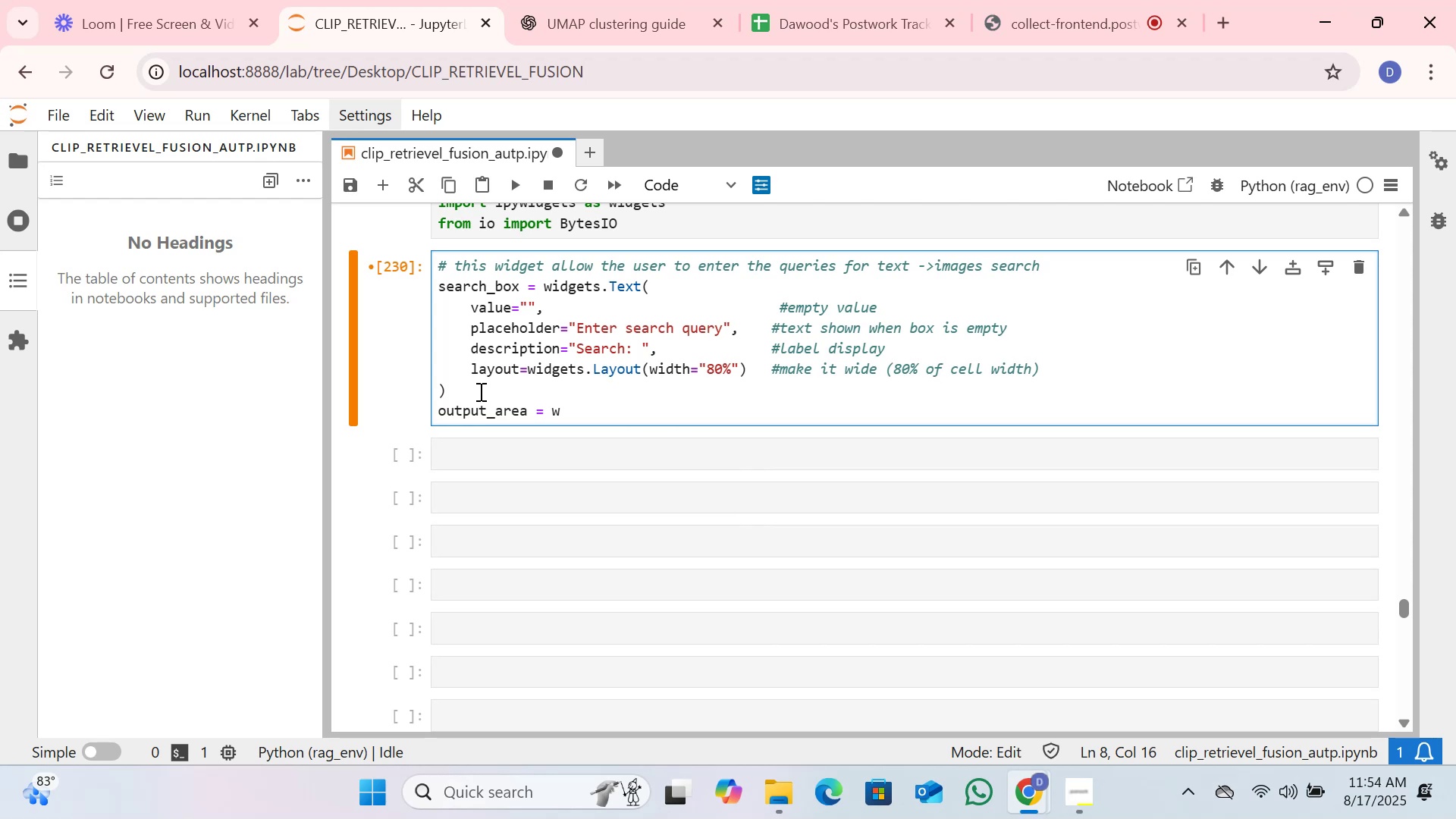 
type(idgets.o)
 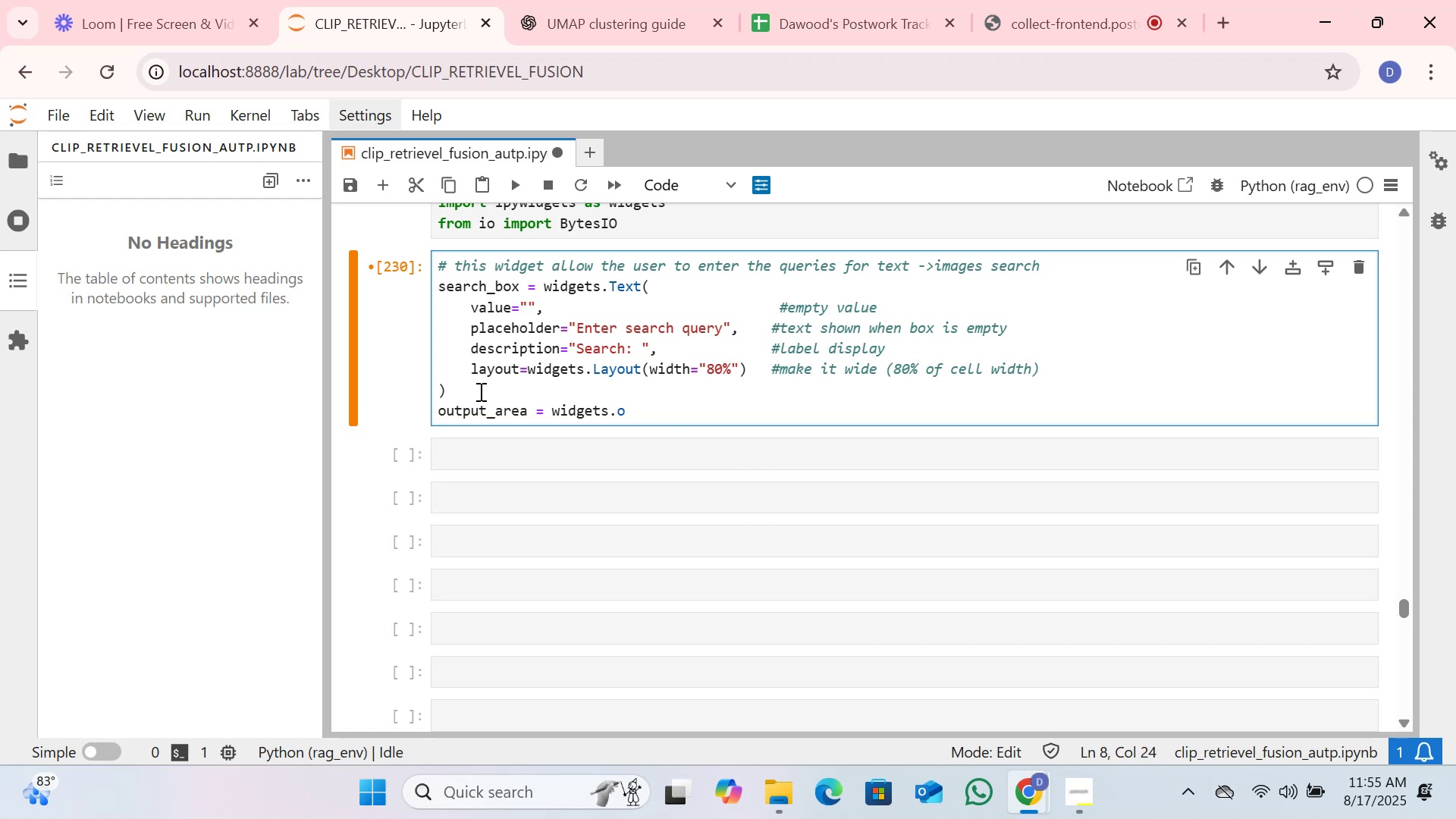 
type(utput)
 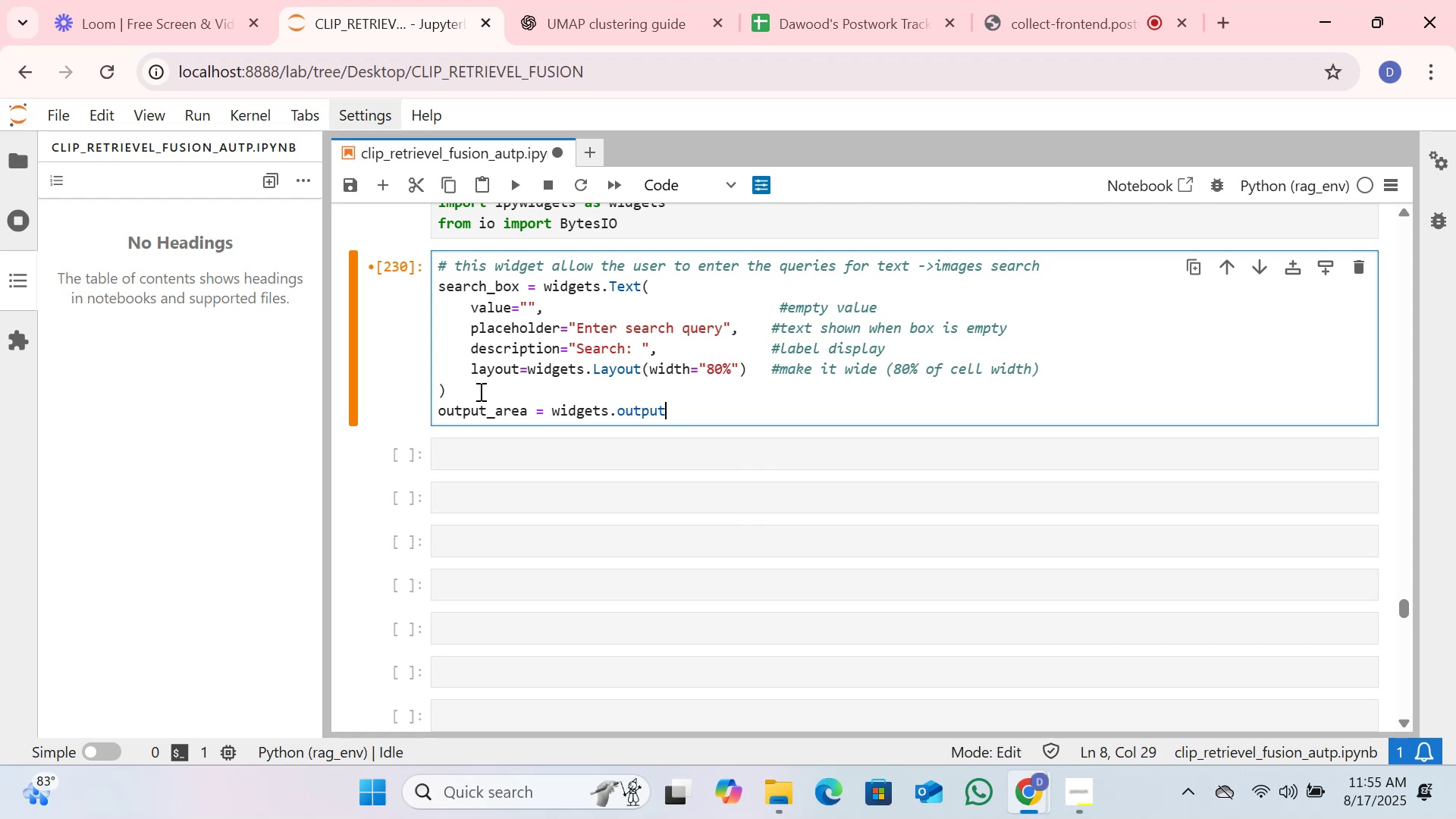 
wait(5.06)
 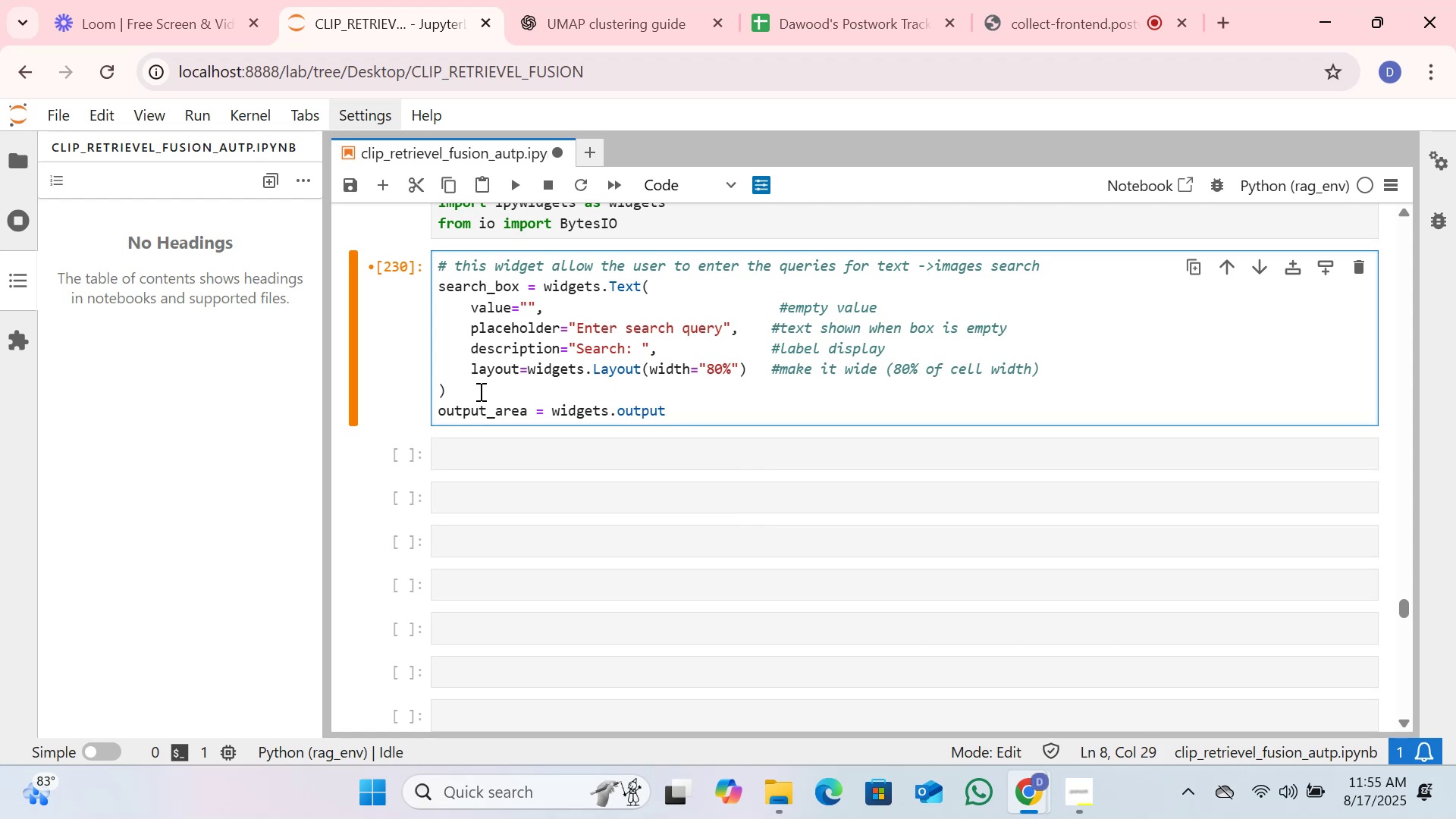 
scroll: coordinate [447, 327], scroll_direction: up, amount: 1.0
 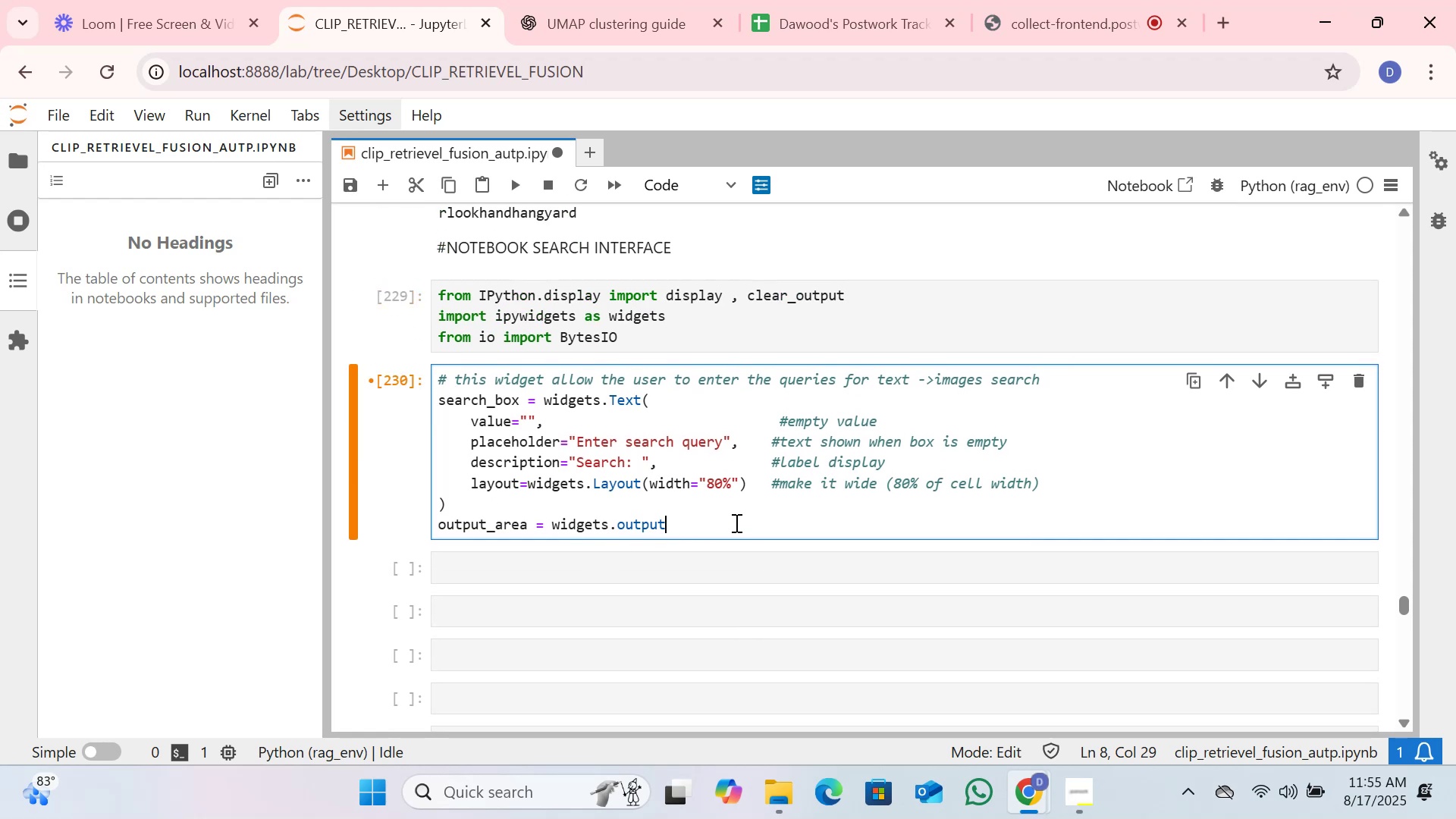 
double_click([690, 495])
 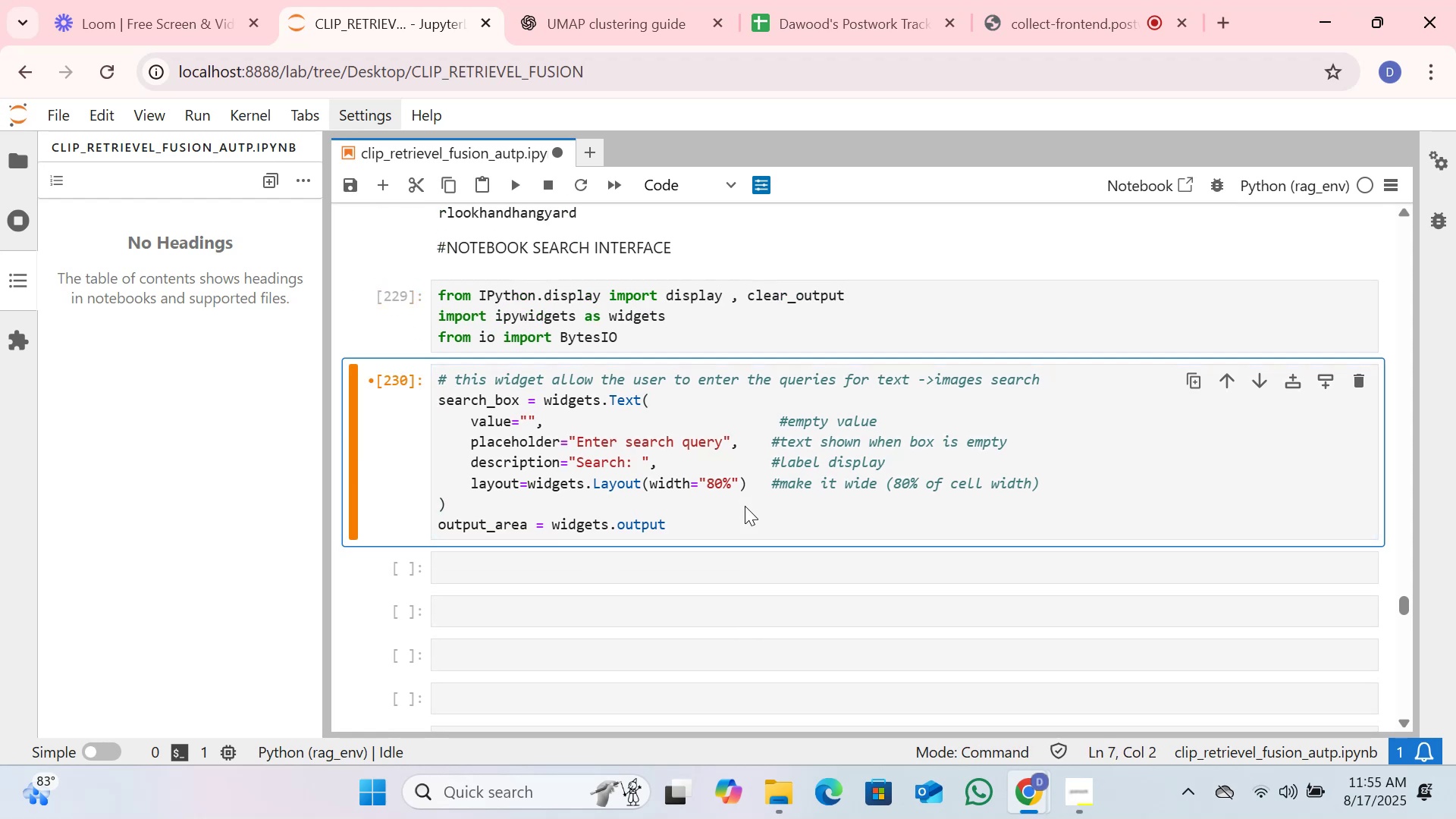 
left_click([666, 522])
 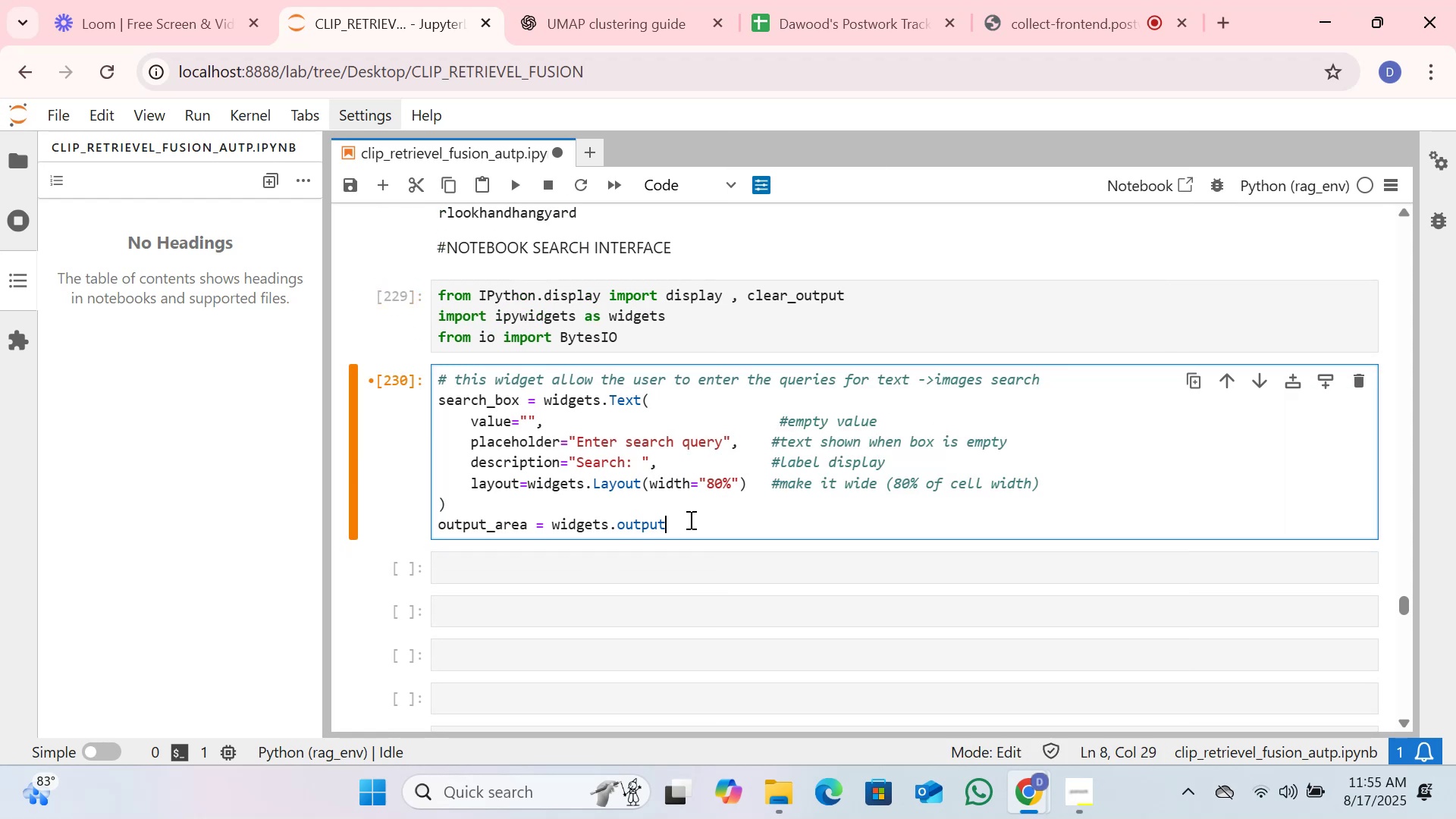 
type(())
 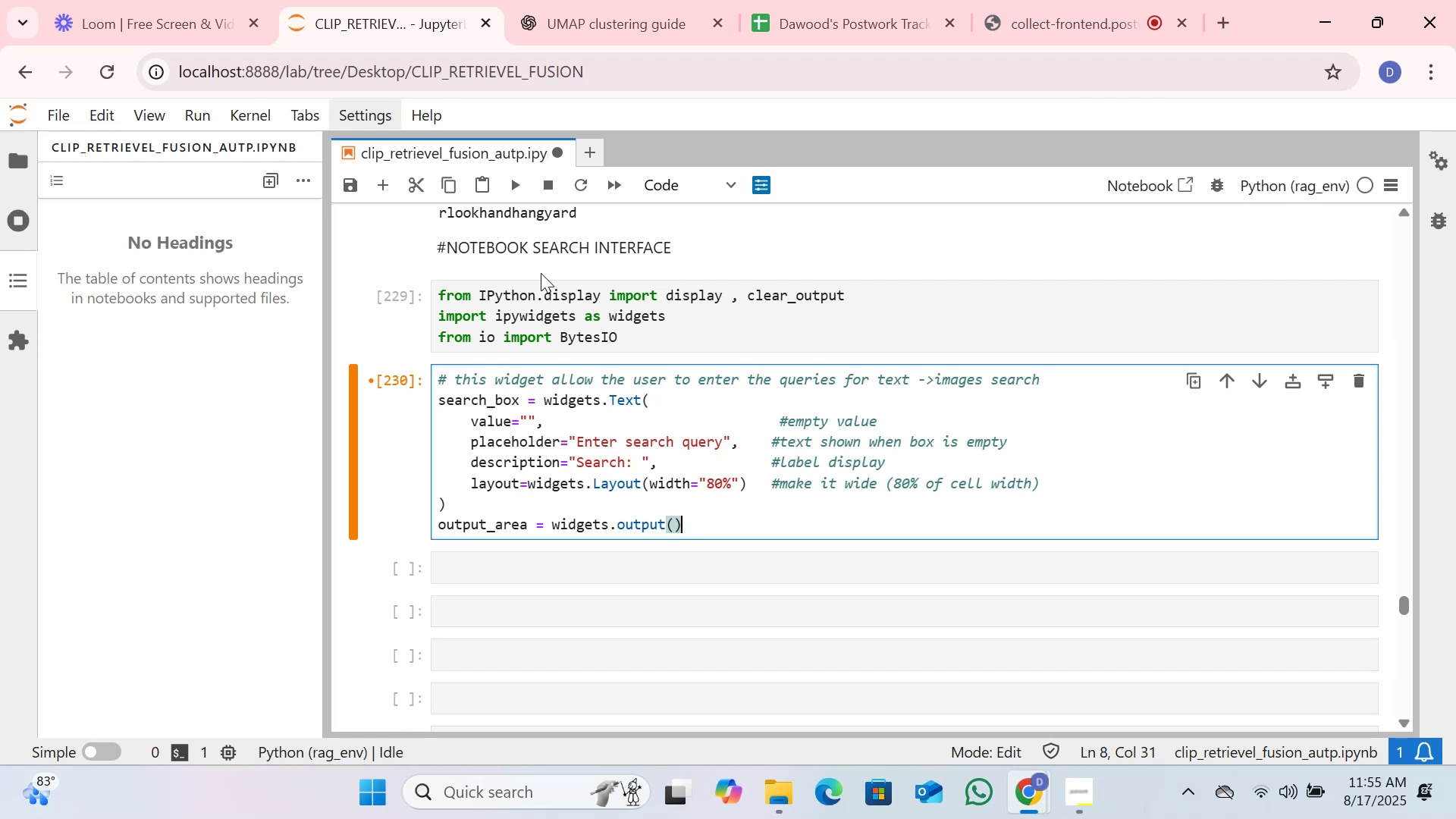 
wait(8.82)
 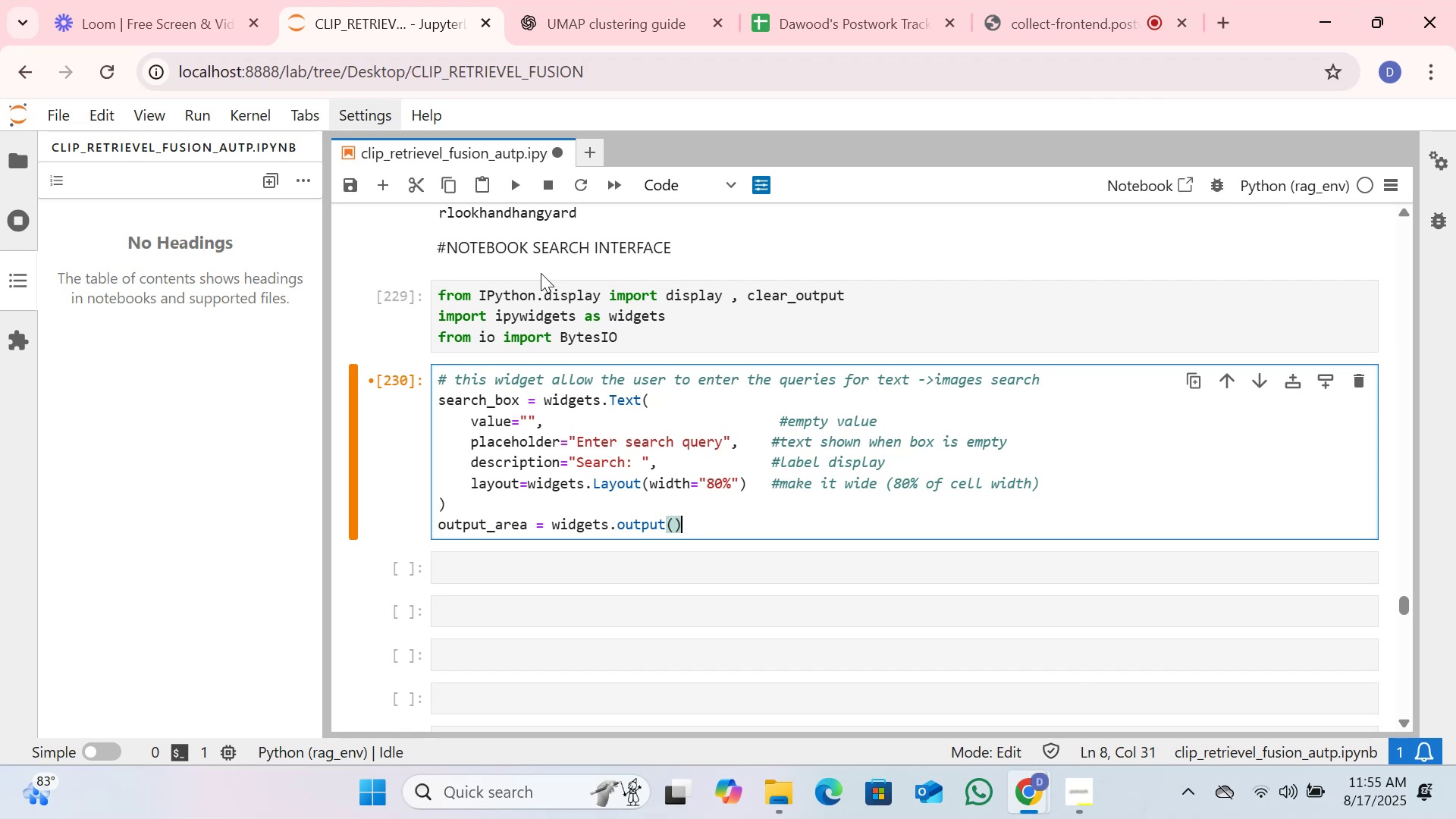 
left_click([517, 190])
 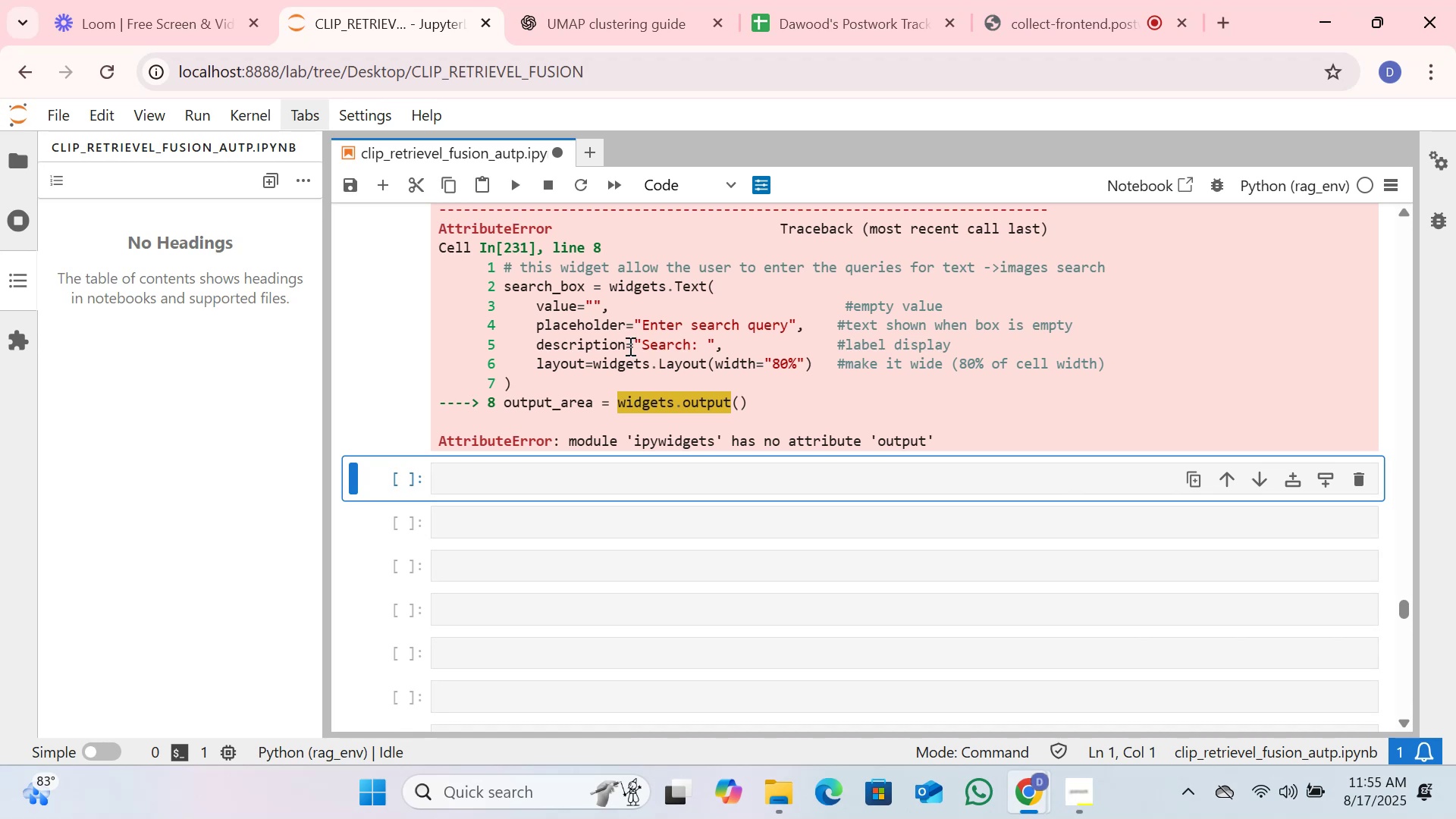 
wait(8.81)
 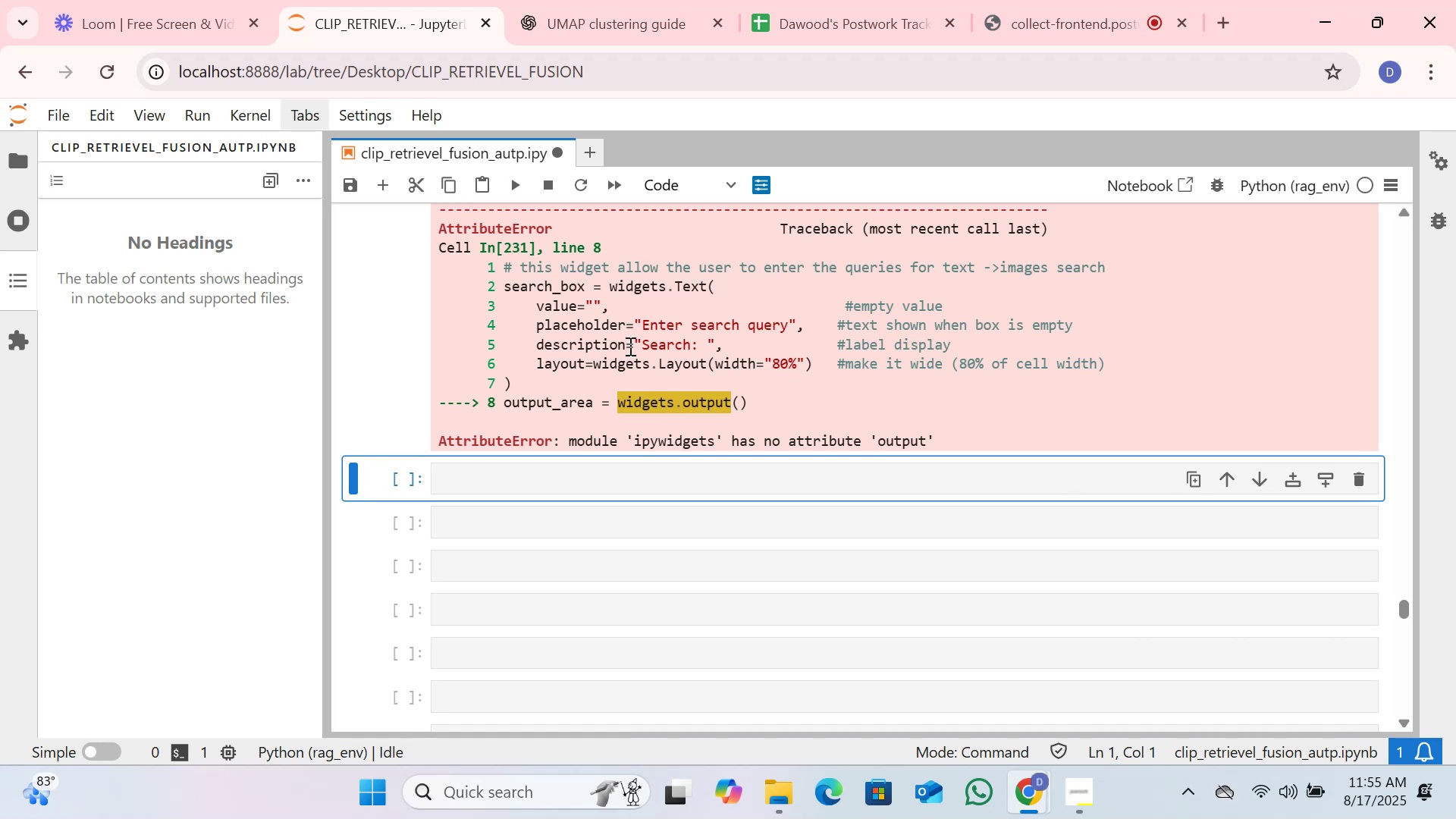 
scroll: coordinate [635, 322], scroll_direction: up, amount: 2.0
 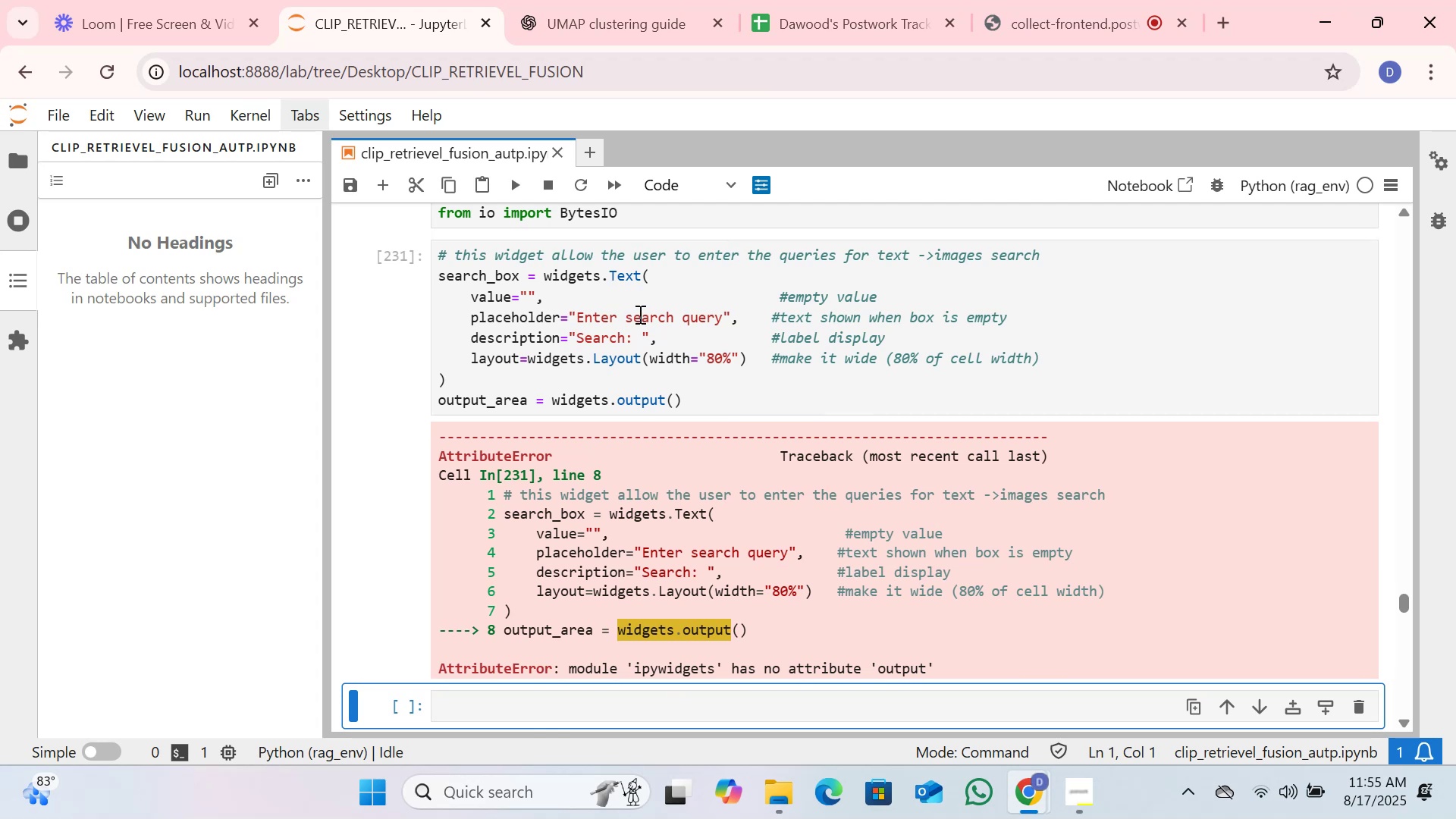 
wait(6.93)
 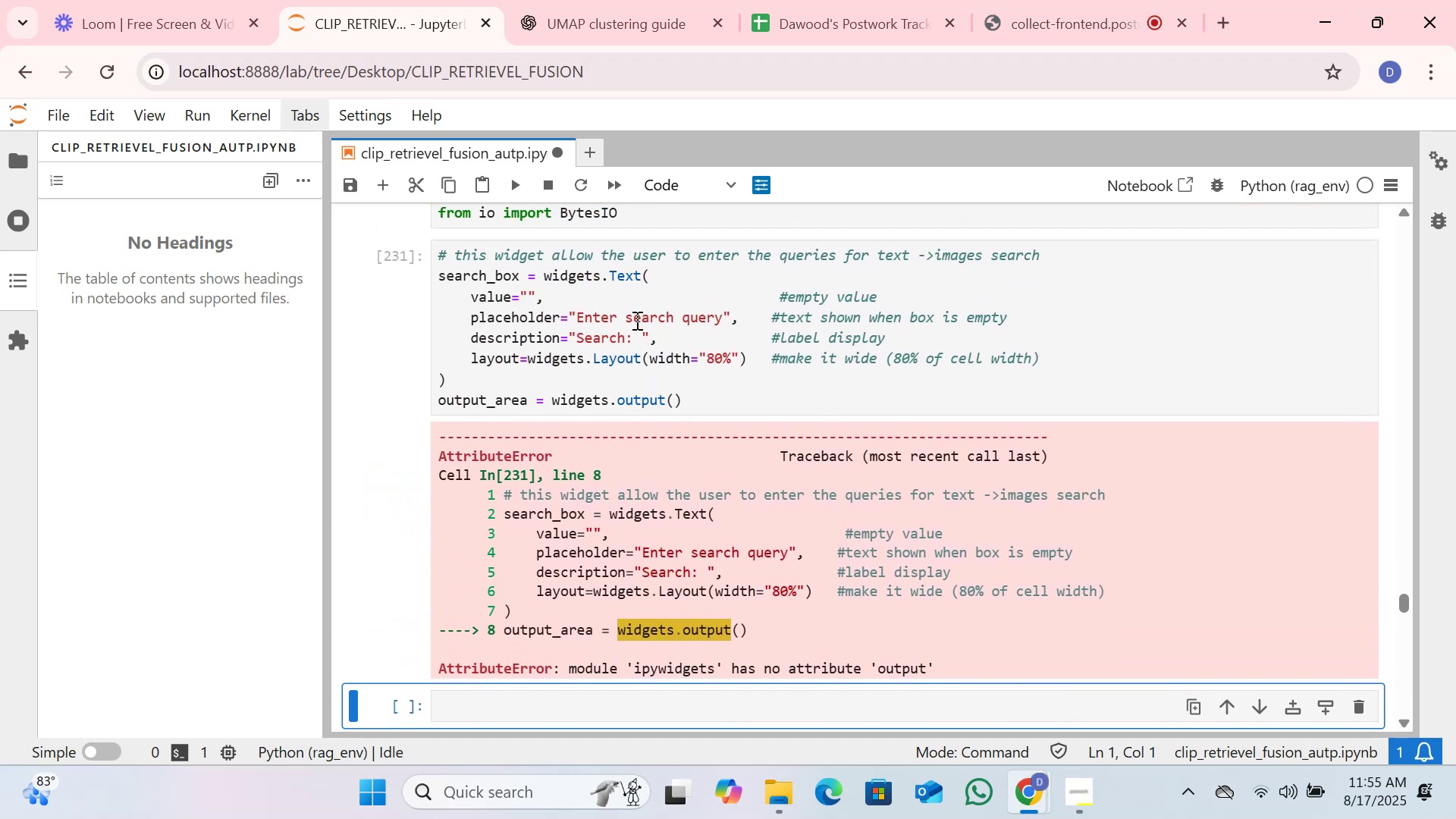 
scroll: coordinate [670, 352], scroll_direction: up, amount: 1.0
 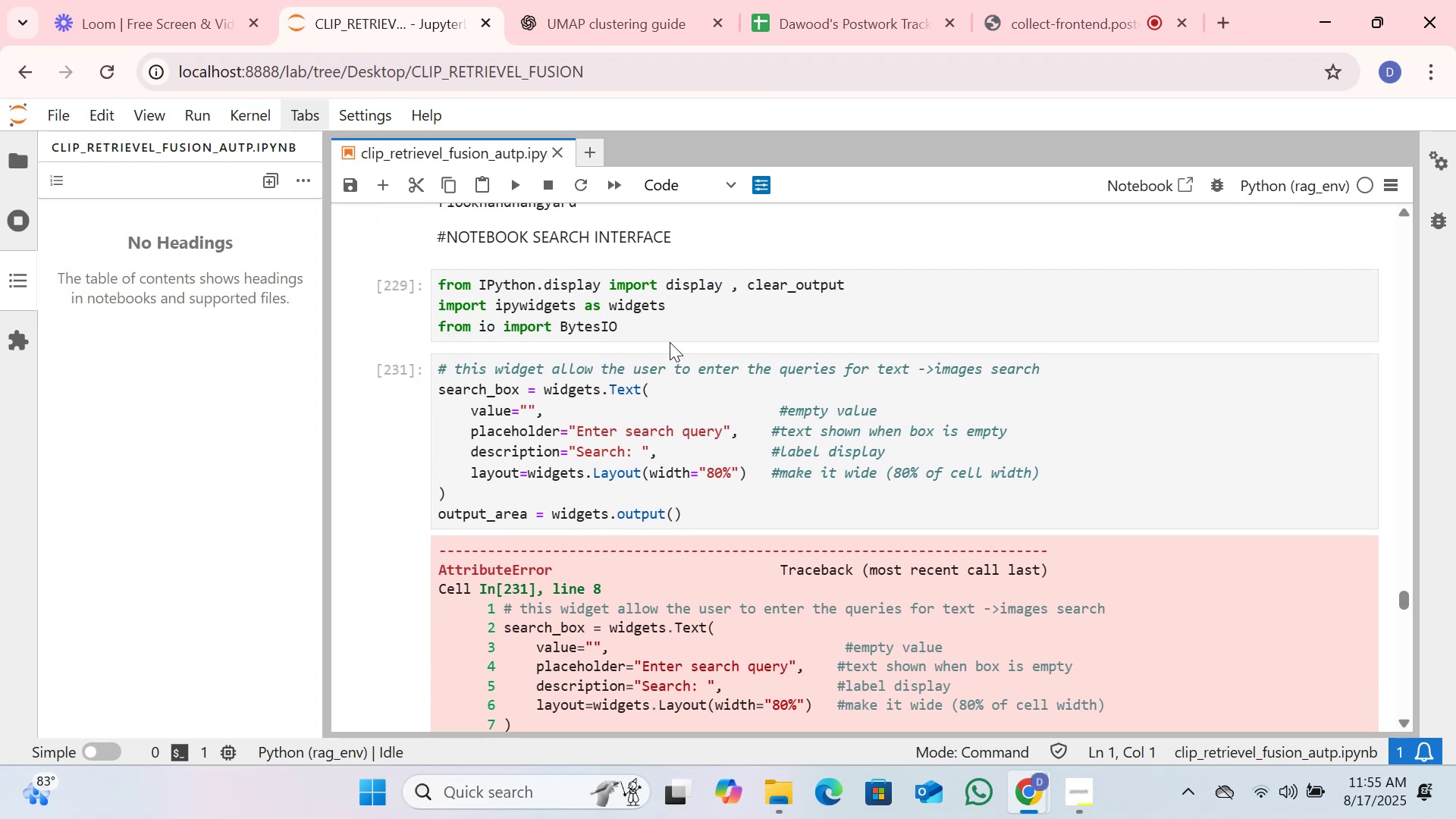 
scroll: coordinate [670, 341], scroll_direction: down, amount: 1.0
 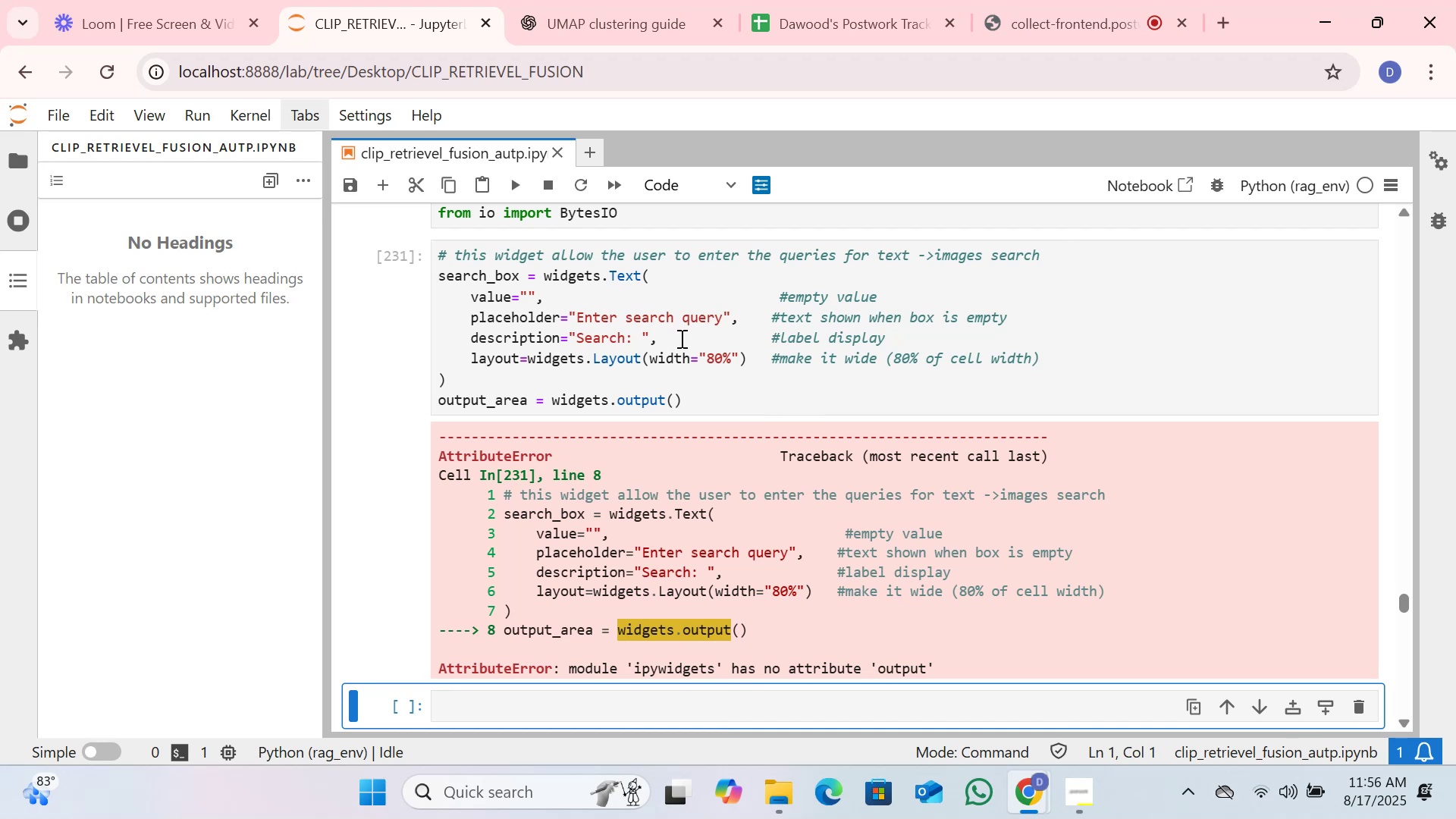 
wait(18.91)
 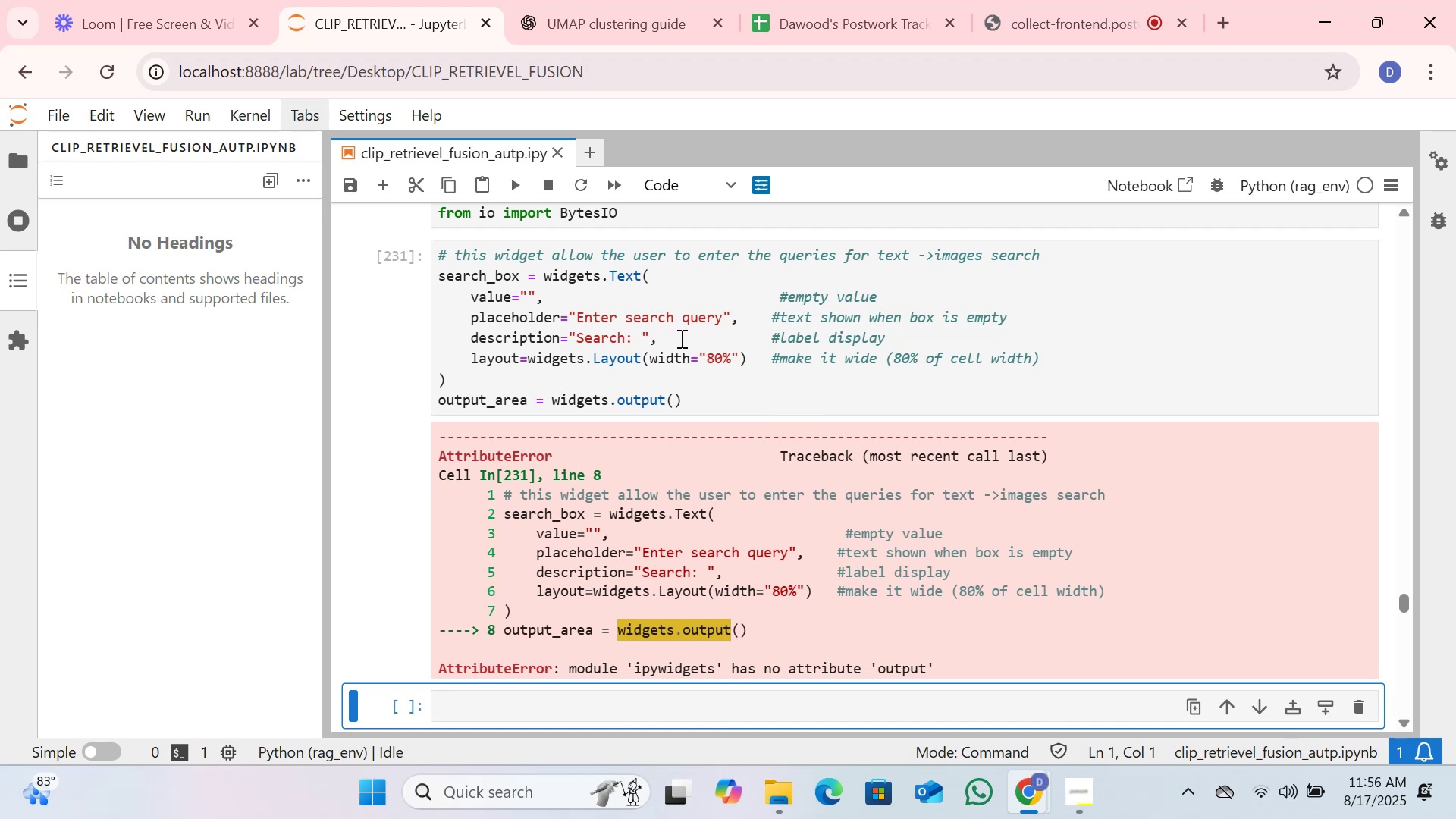 
left_click([674, 670])
 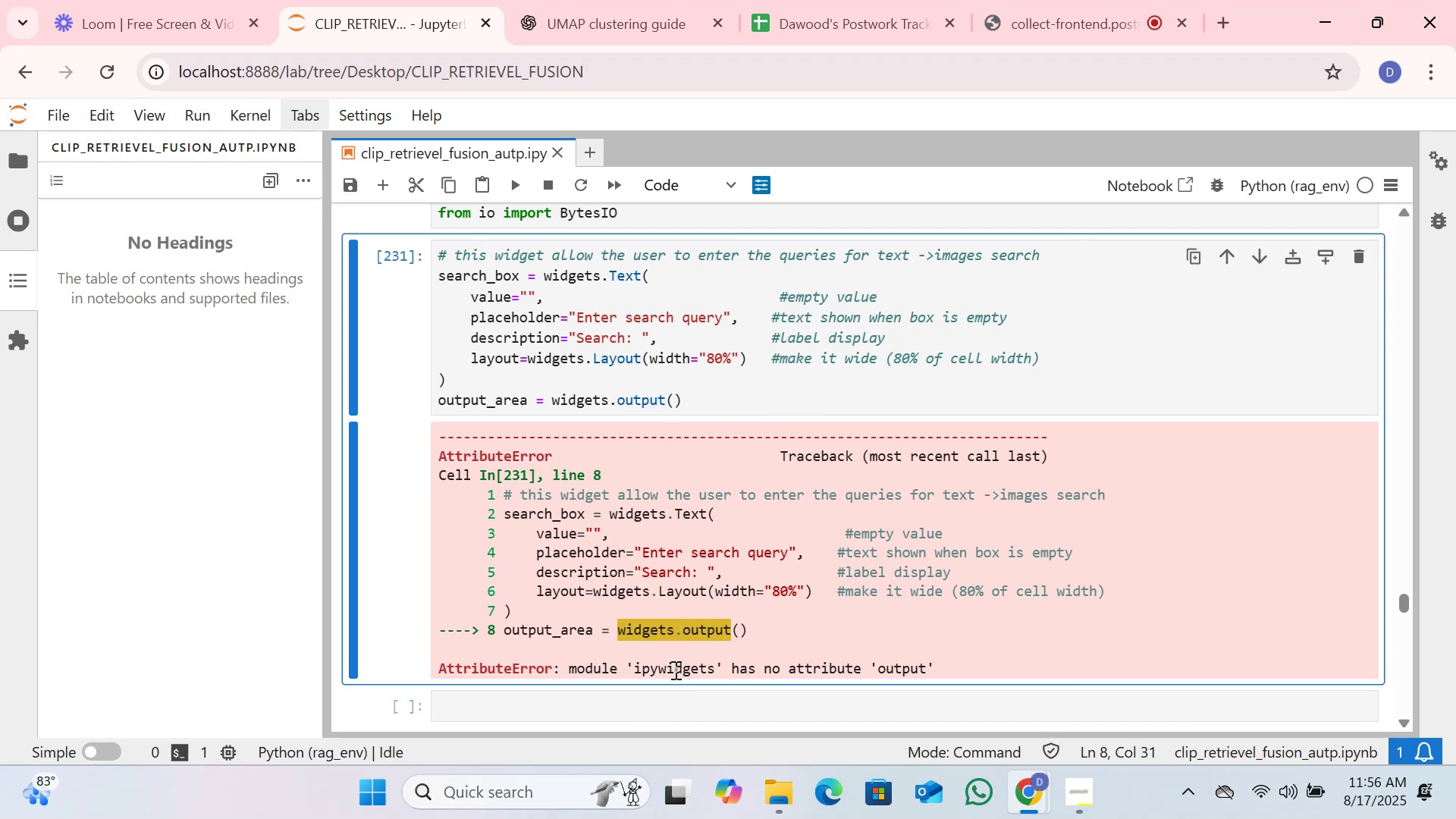 
scroll: coordinate [595, 494], scroll_direction: up, amount: 2.0
 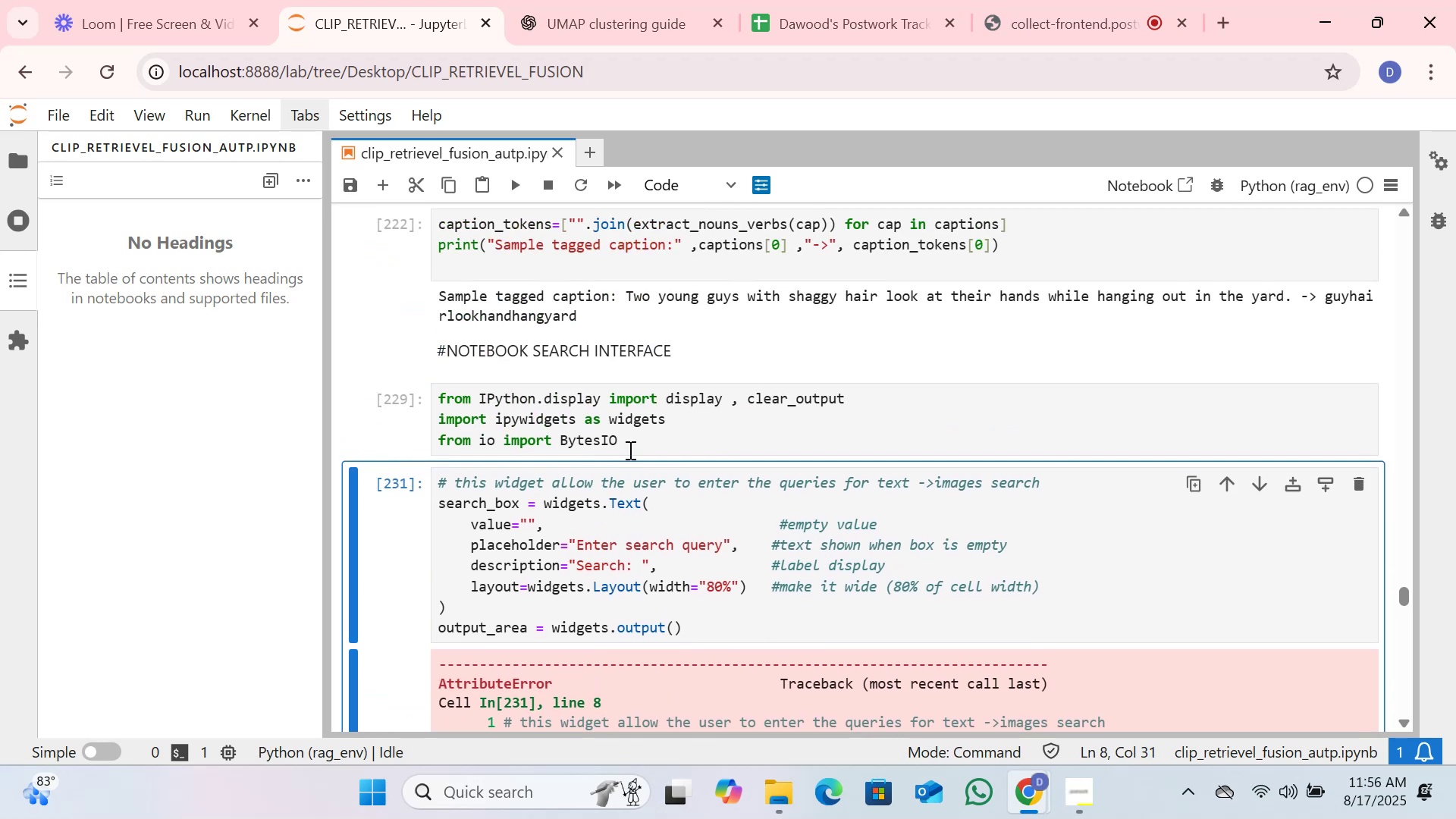 
left_click([629, 446])
 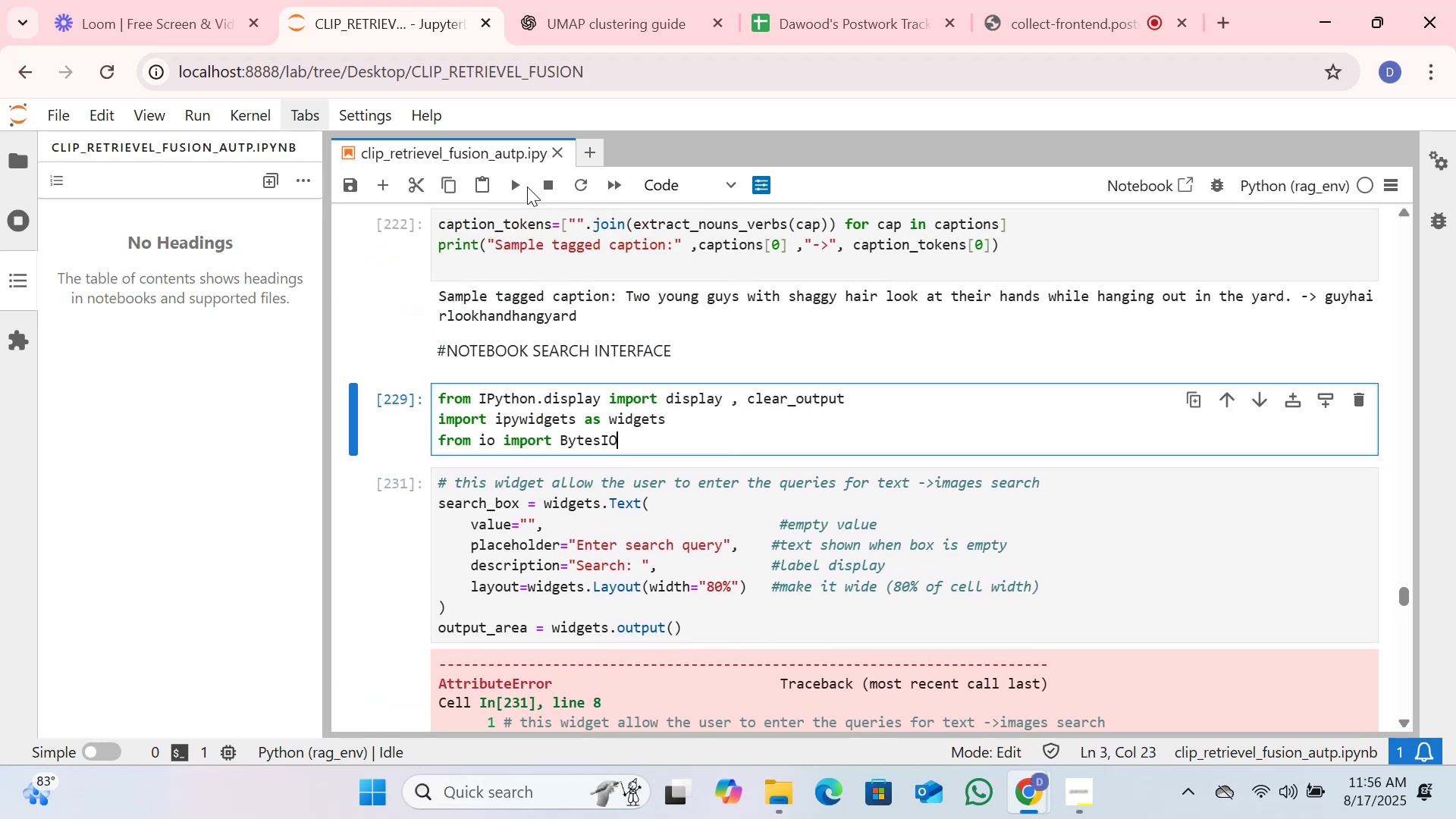 
left_click([523, 187])
 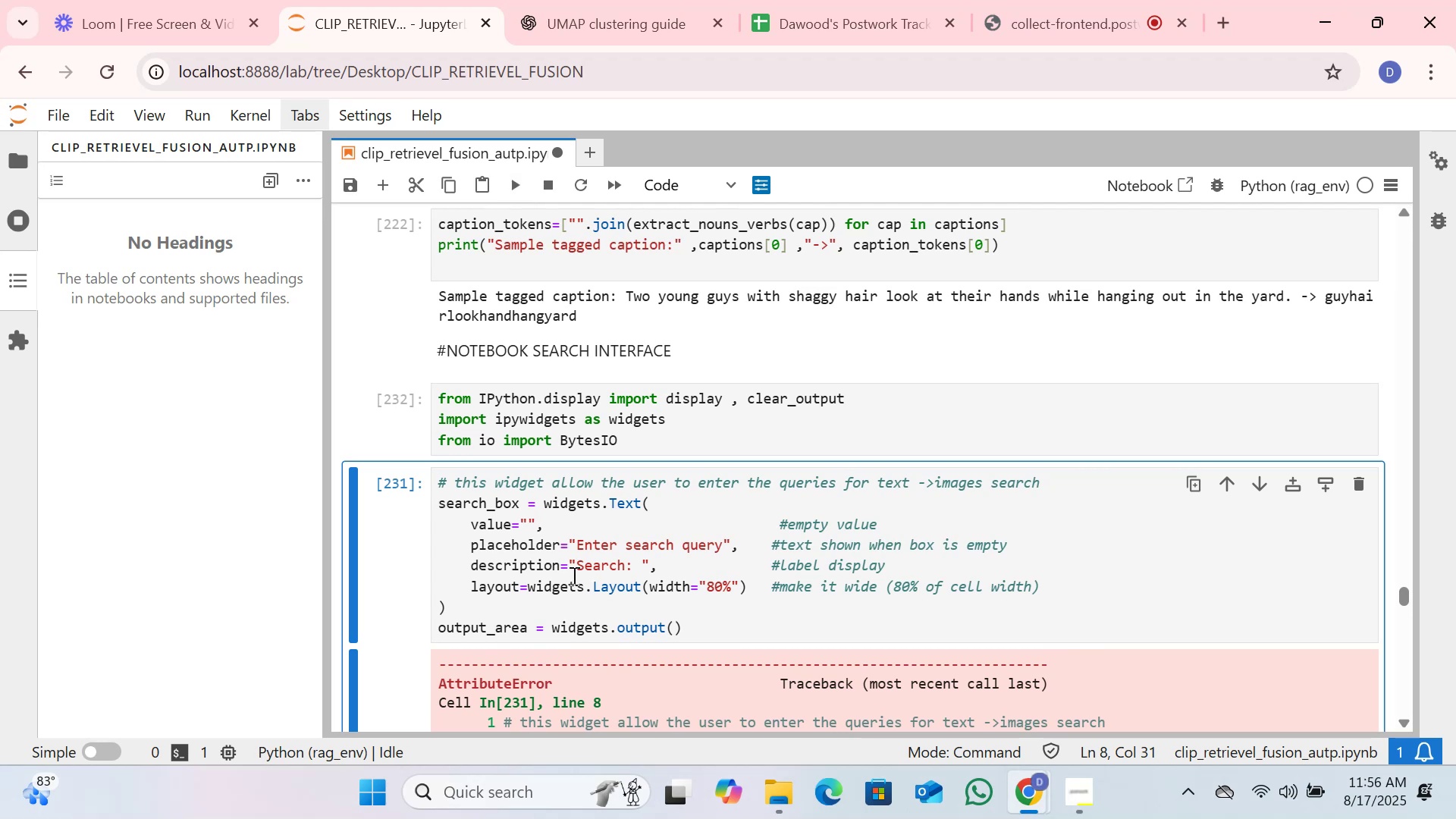 
scroll: coordinate [578, 498], scroll_direction: down, amount: 2.0
 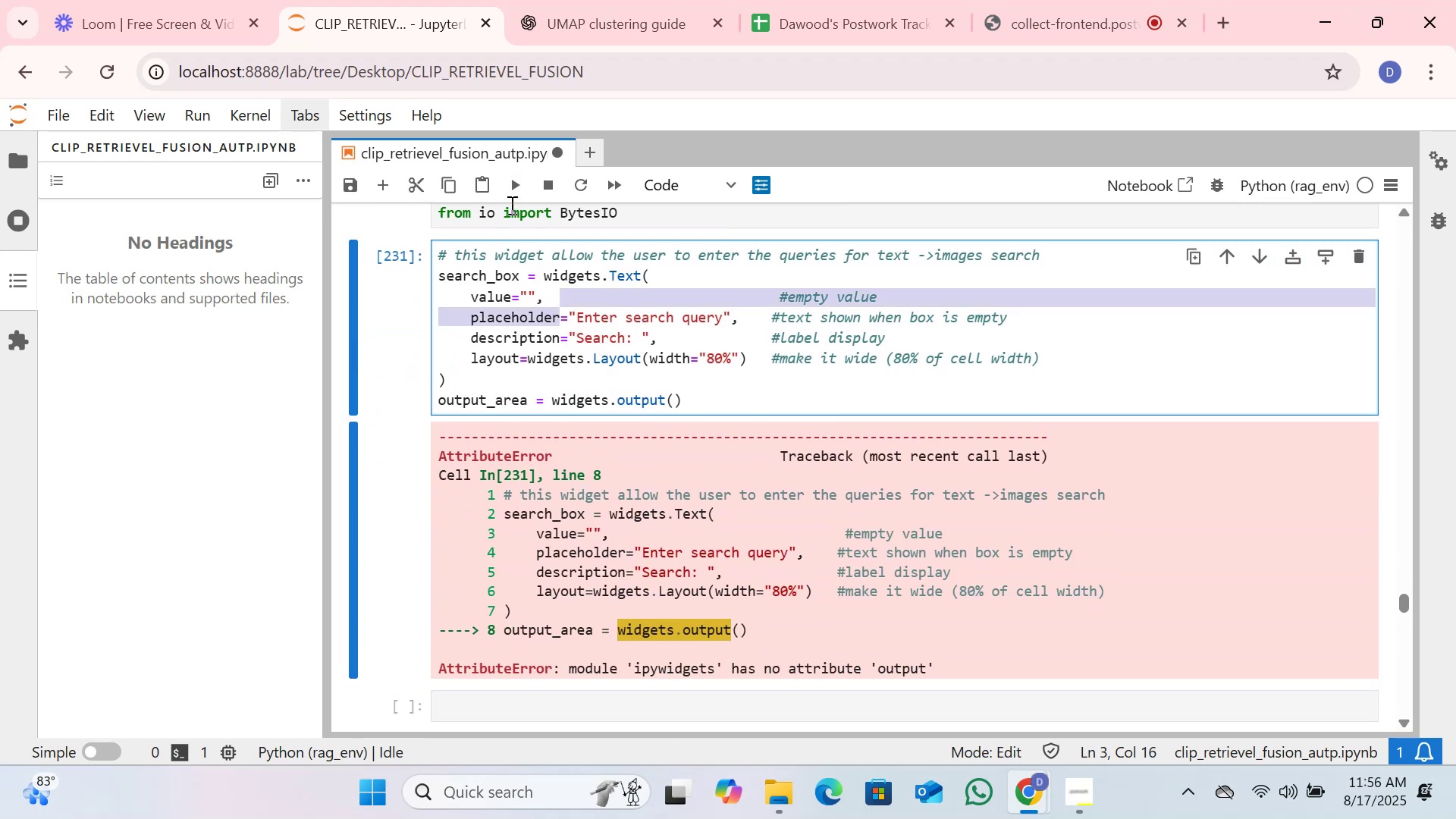 
left_click([510, 193])
 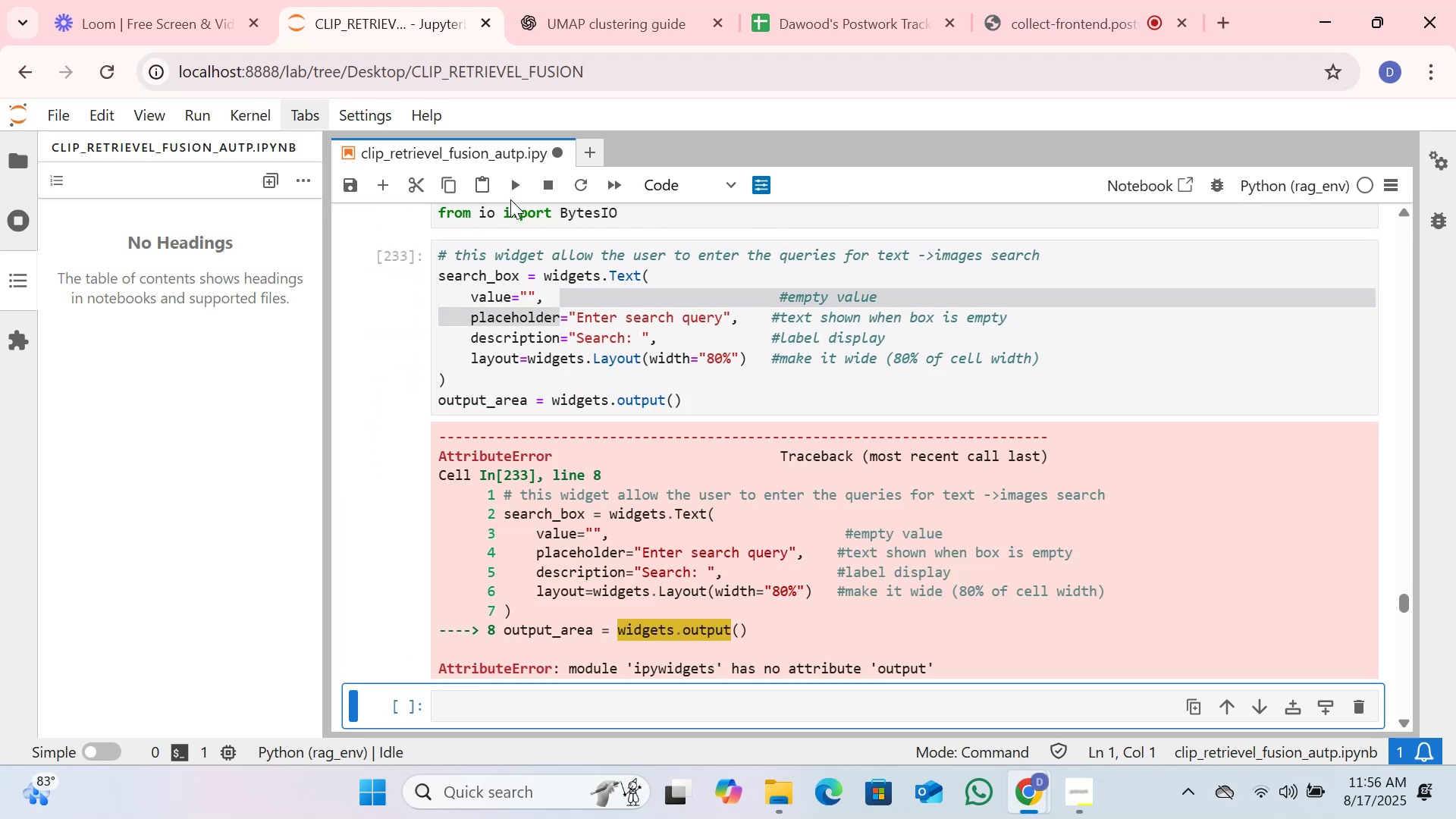 
wait(5.46)
 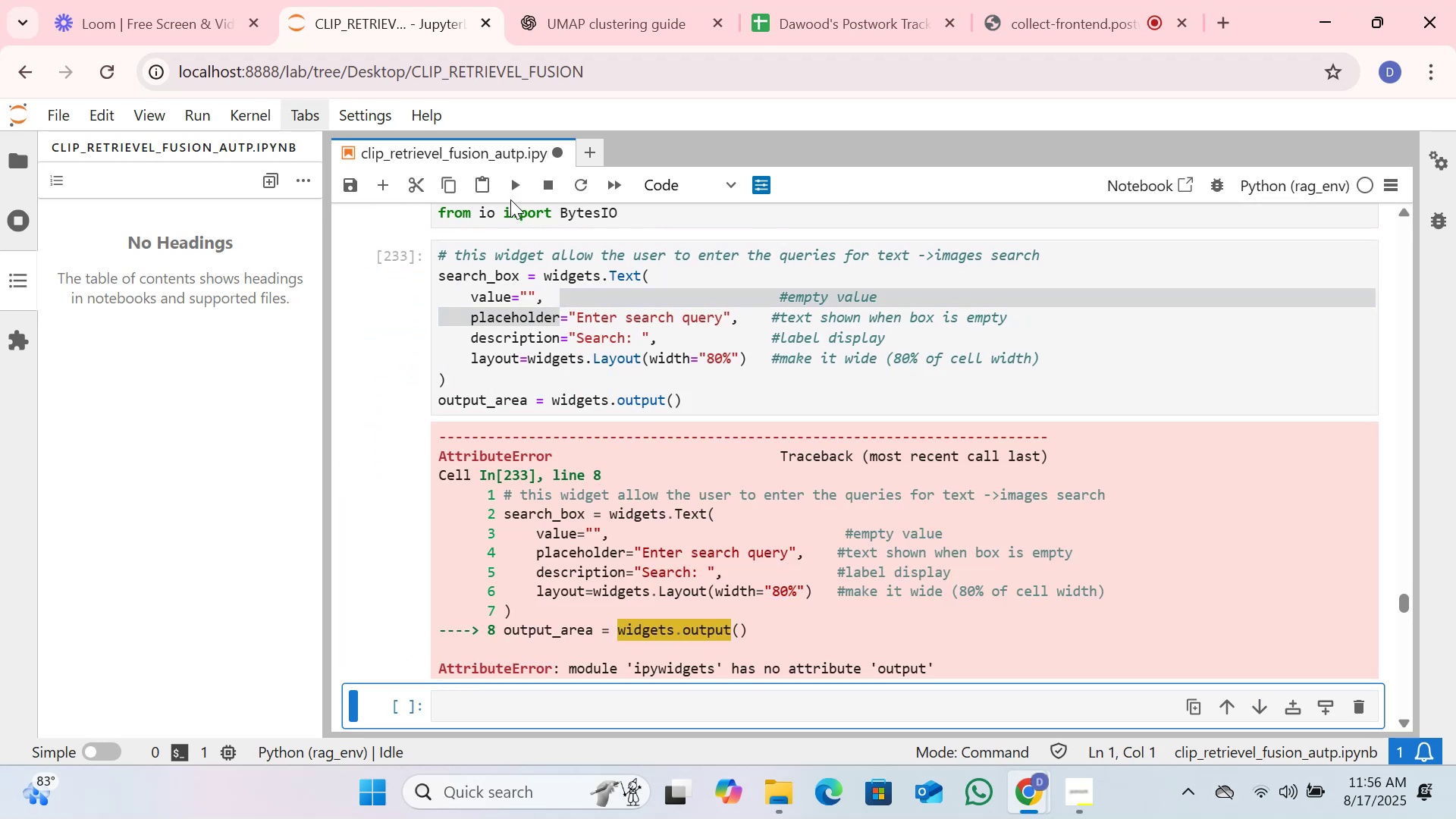 
left_click([564, 325])
 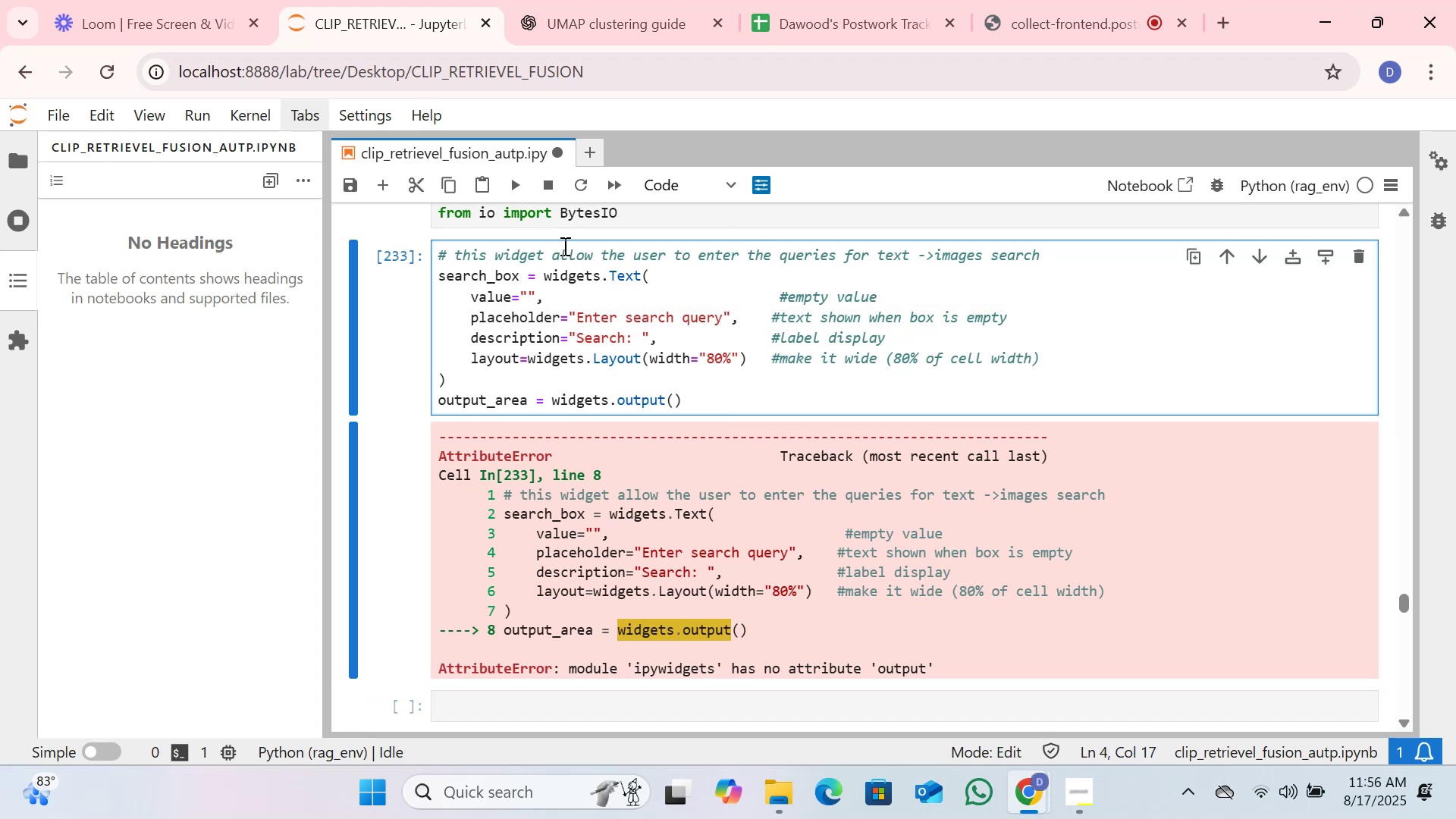 
wait(5.89)
 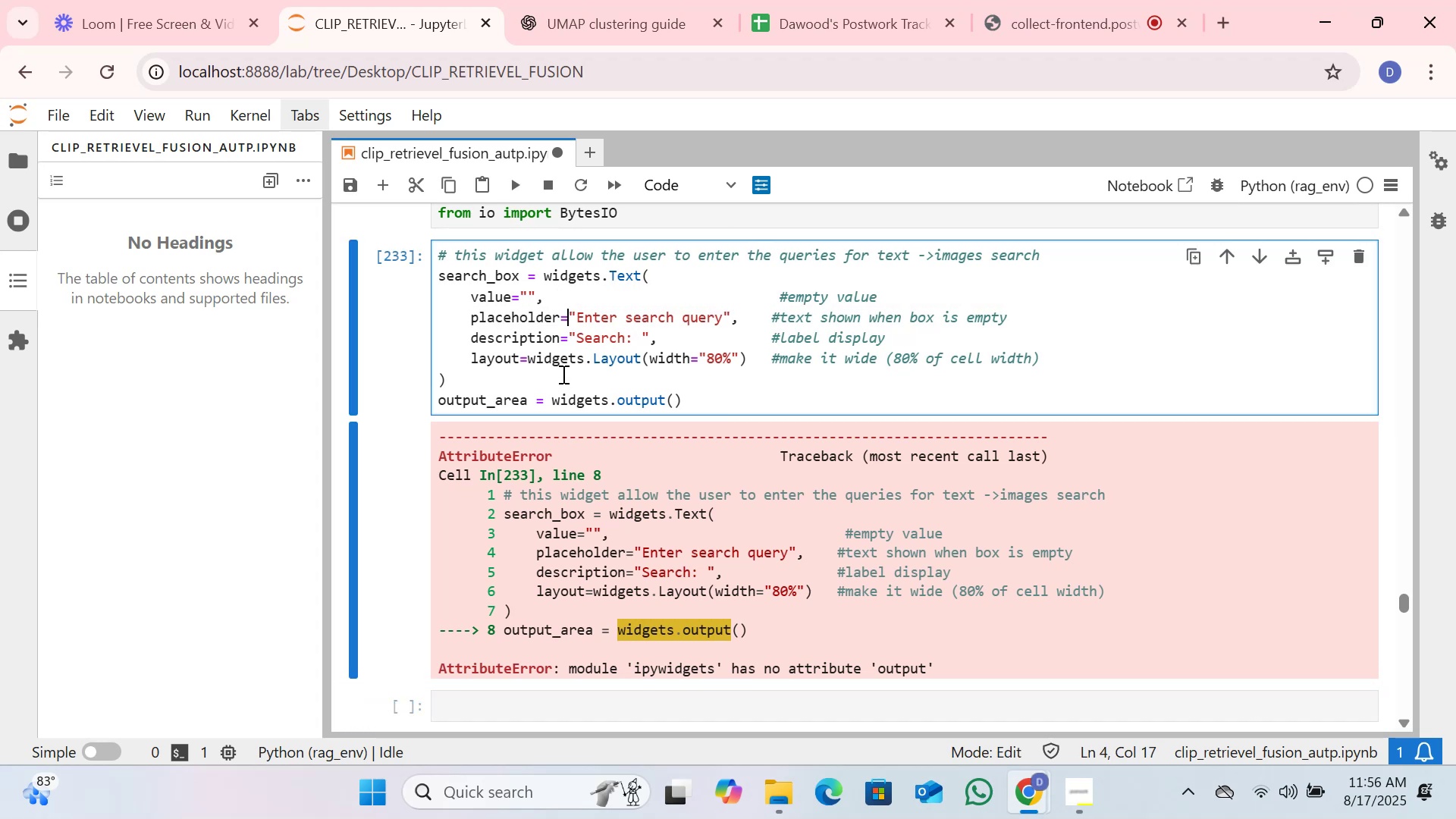 
left_click([515, 190])
 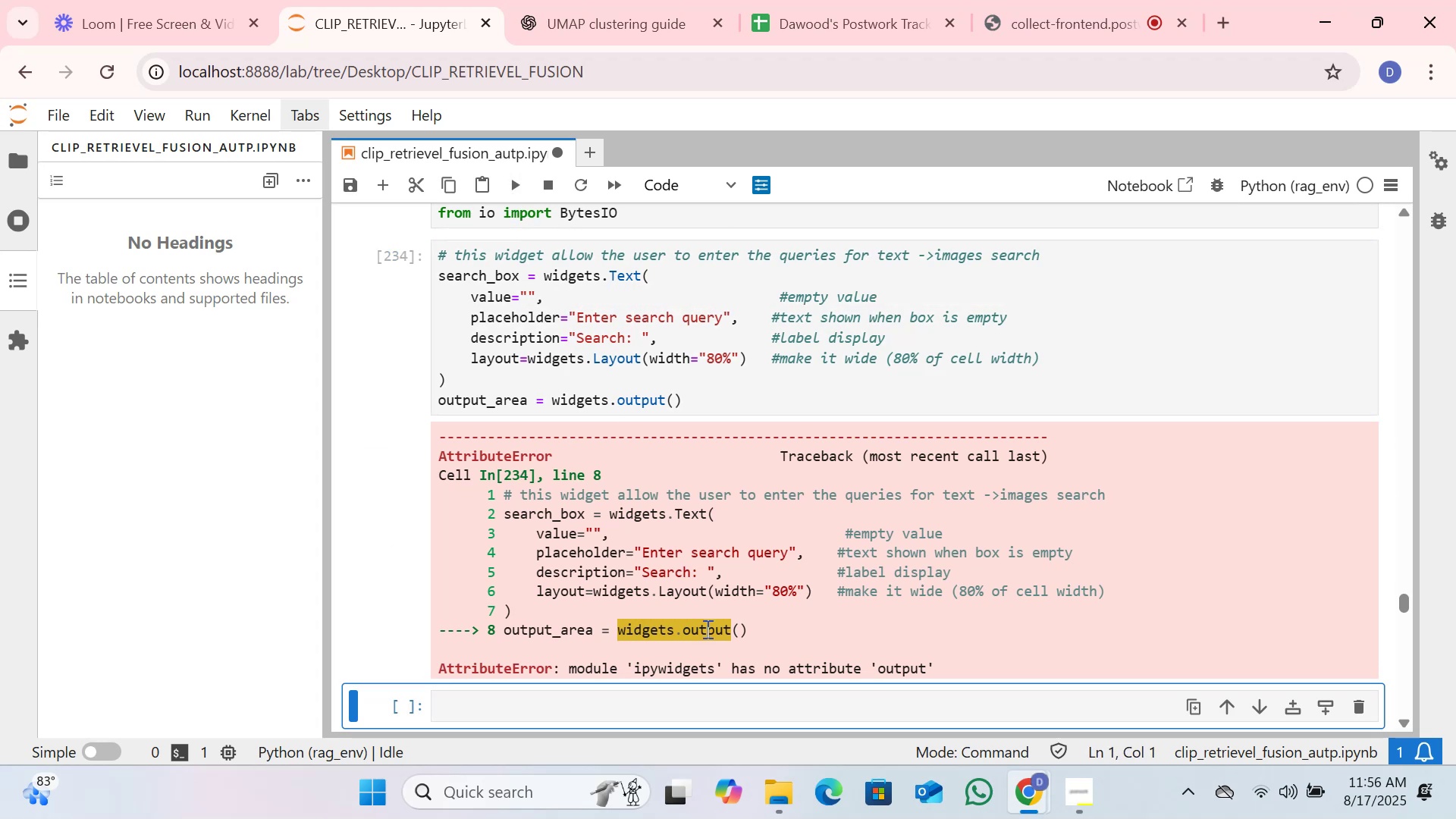 
left_click([706, 629])
 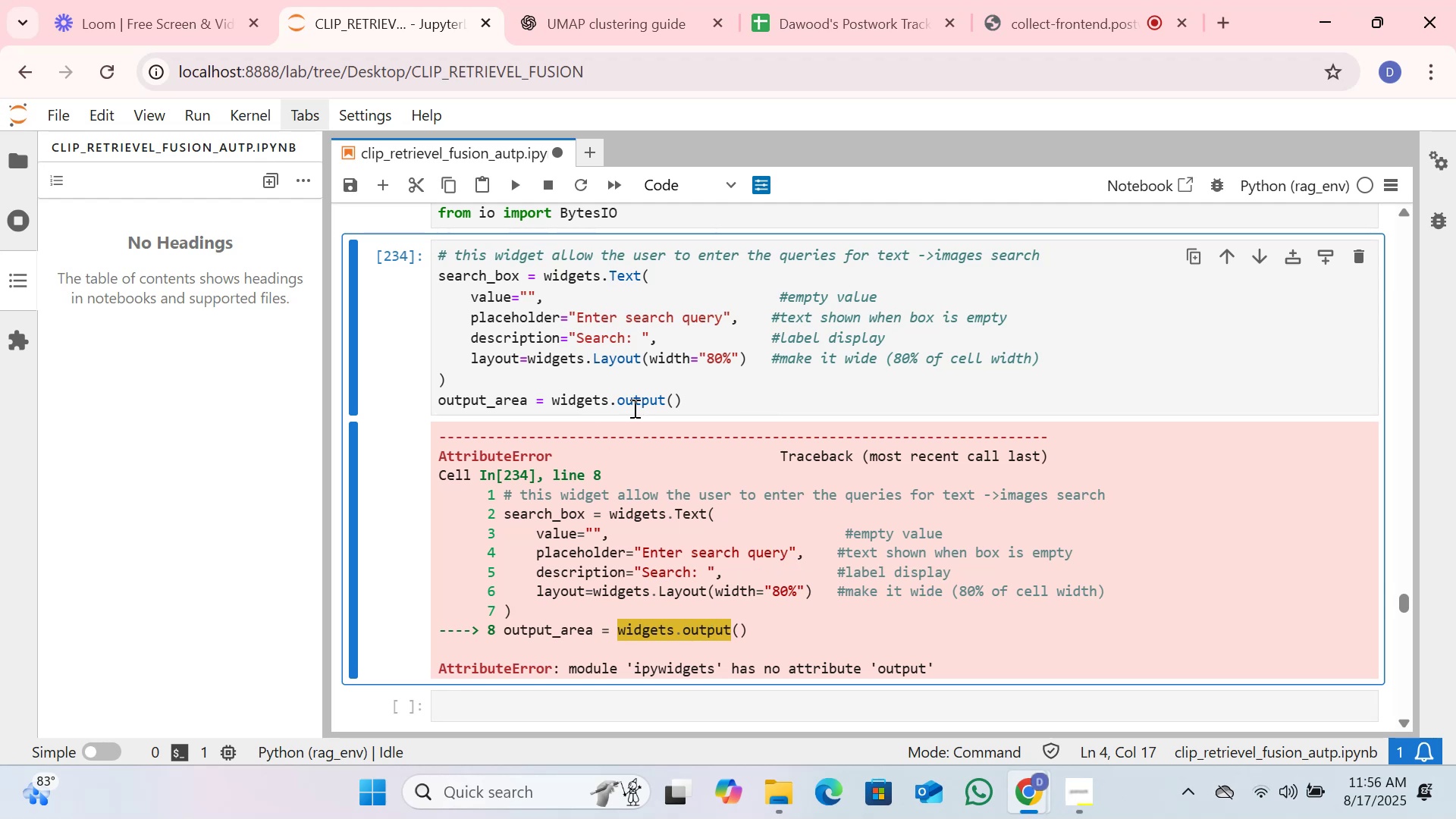 
wait(14.57)
 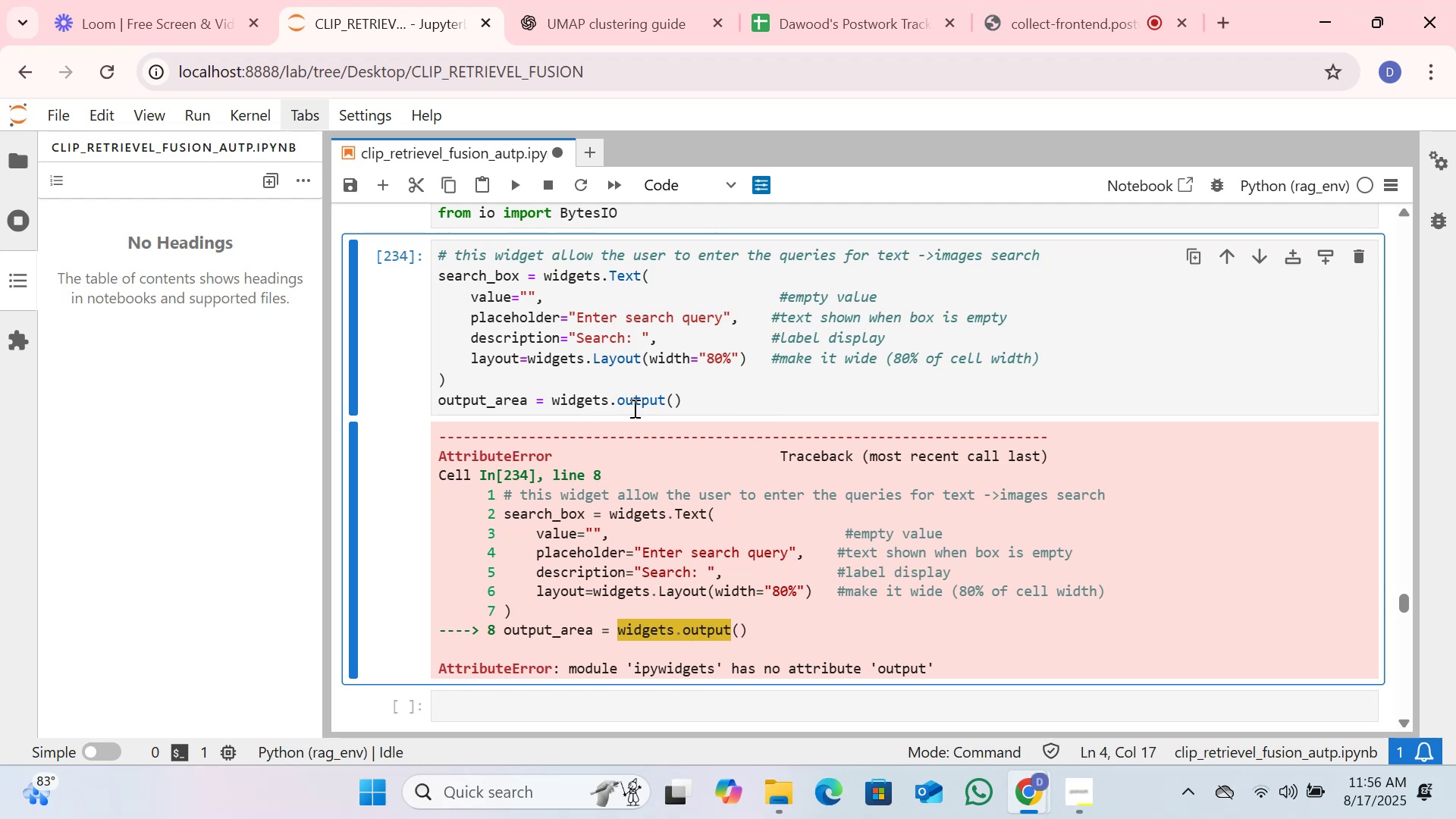 
left_click_drag(start_coordinate=[432, 433], to_coordinate=[975, 675])
 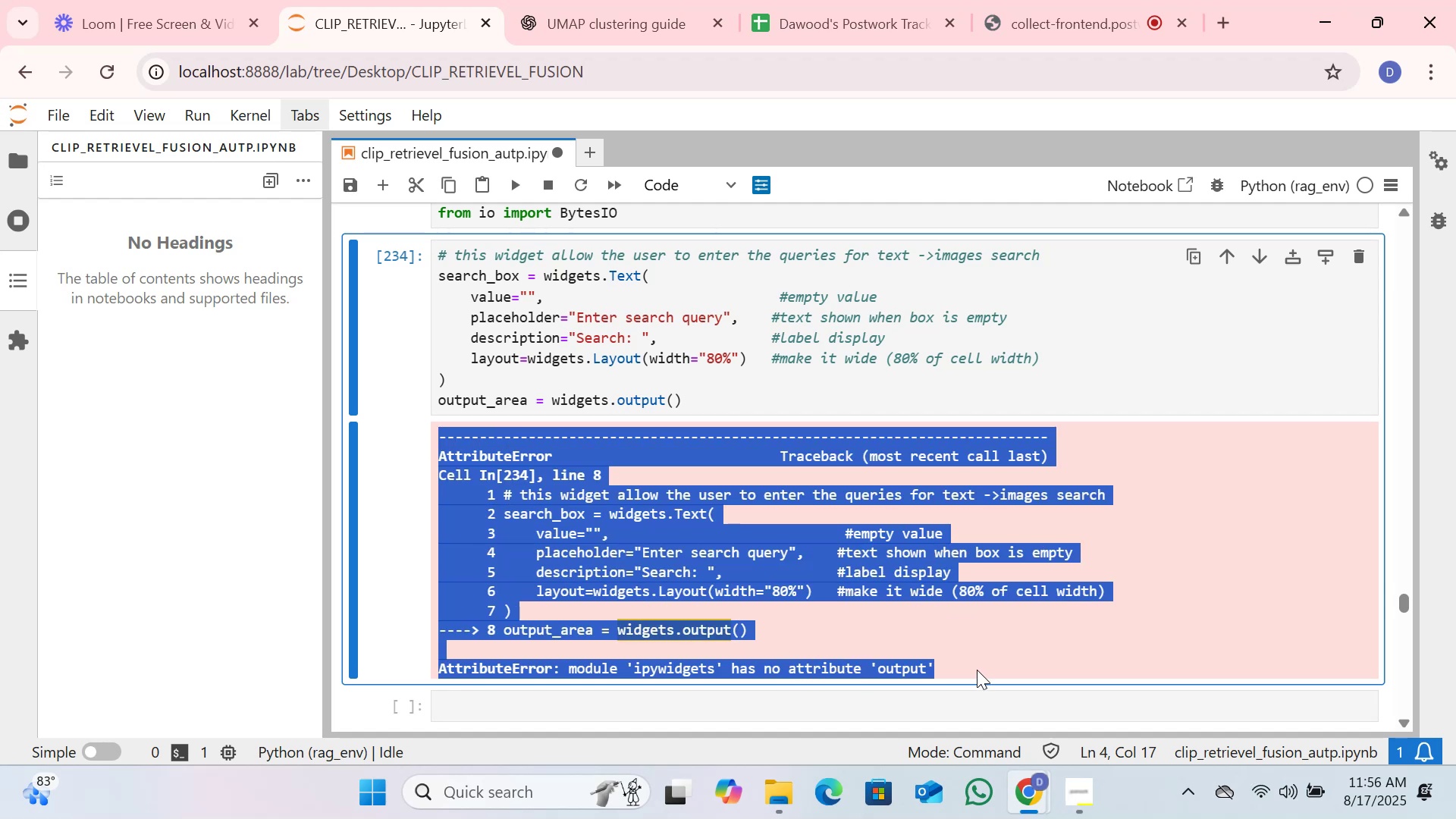 
key(Control+C)
 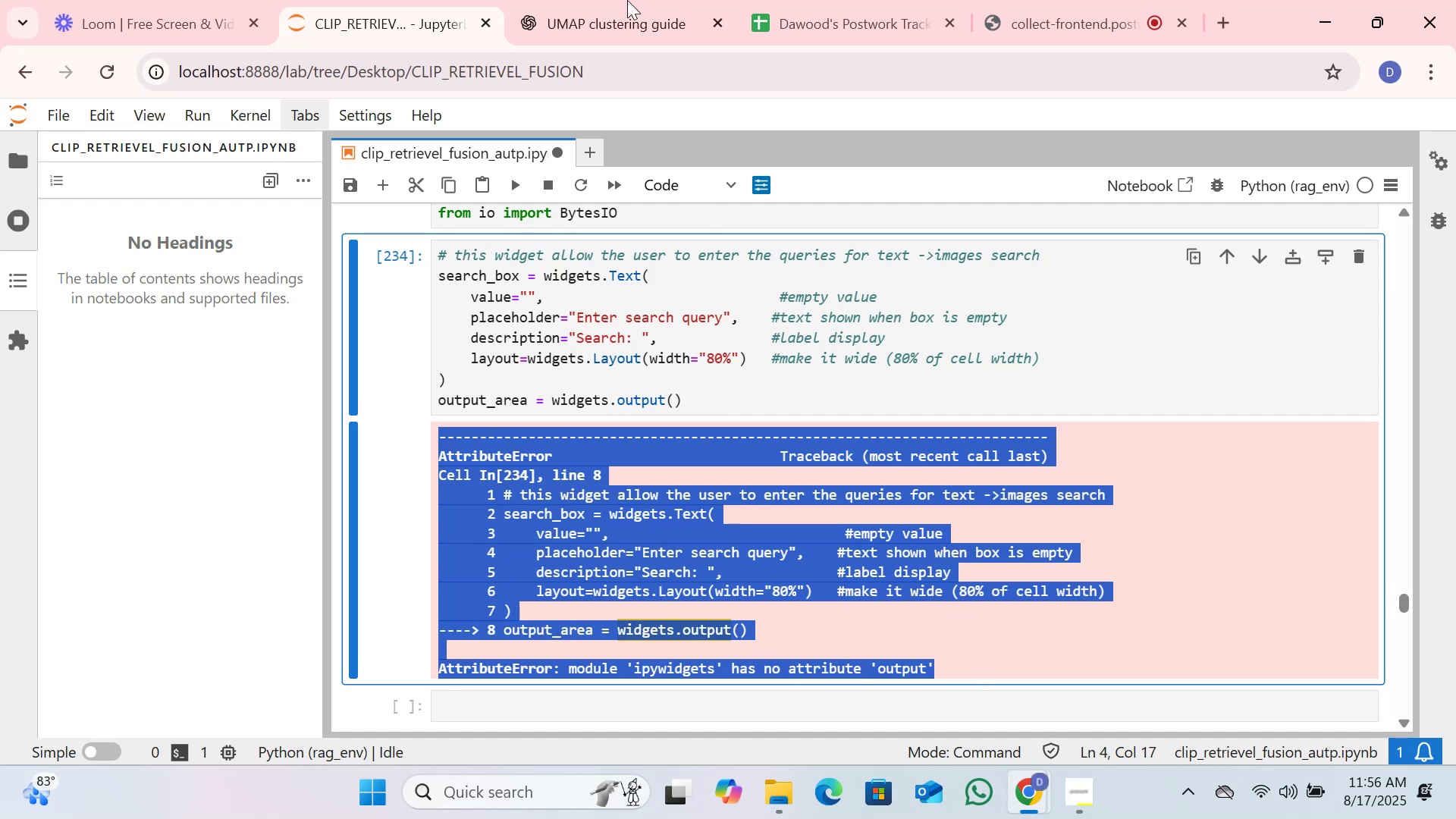 
left_click([622, 0])
 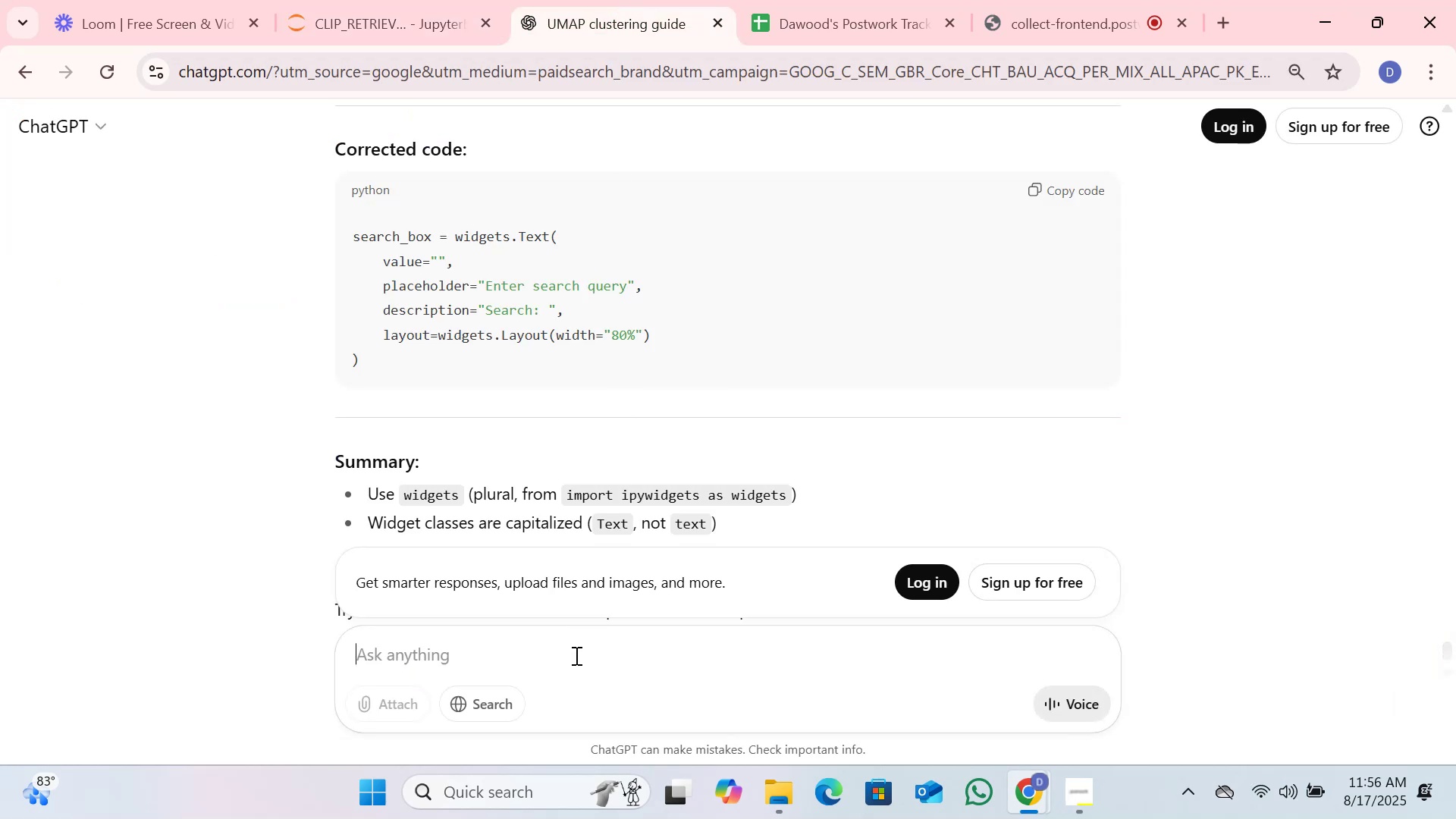 
key(Control+V)
 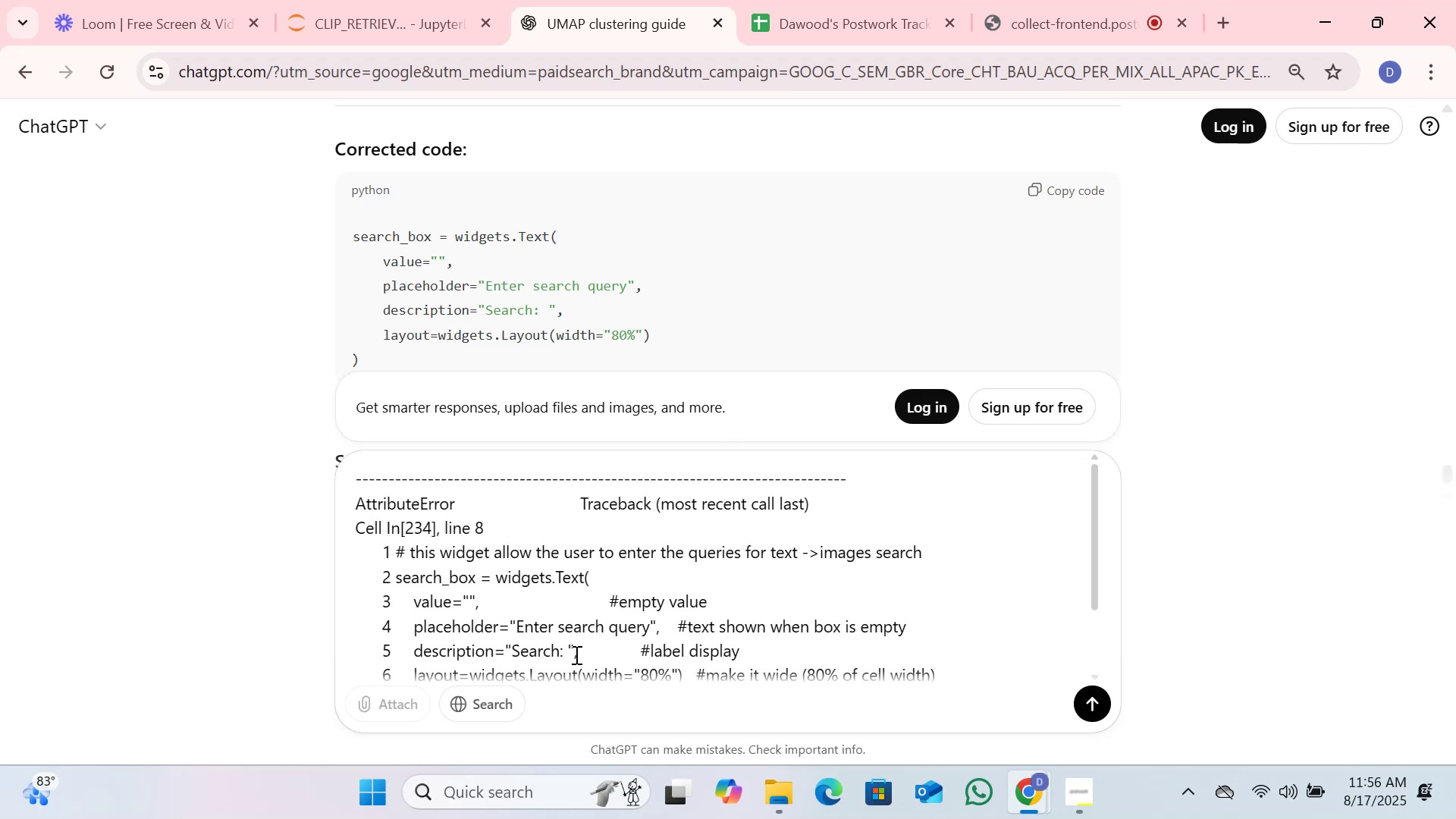 
key(Enter)
 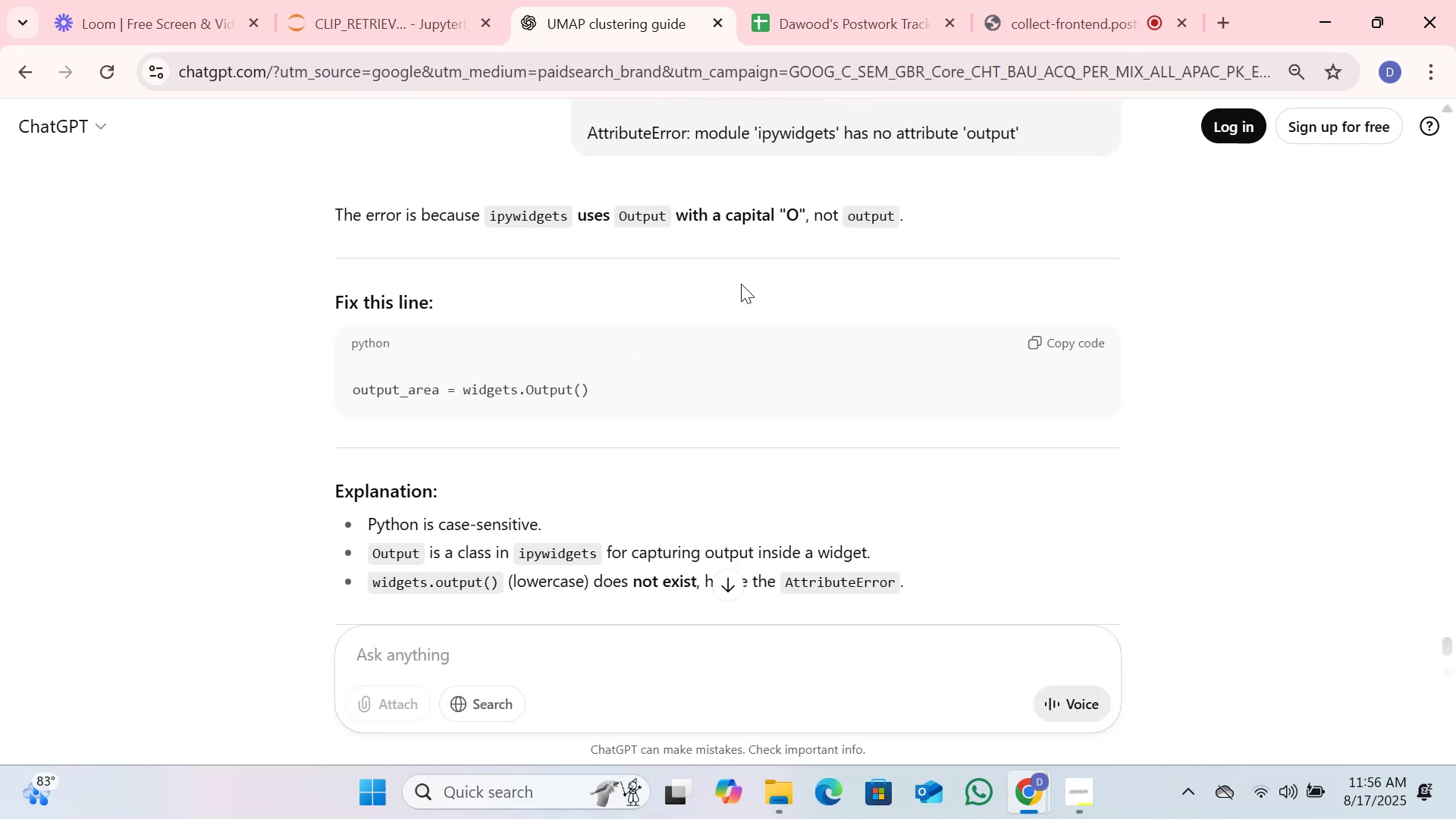 
wait(10.32)
 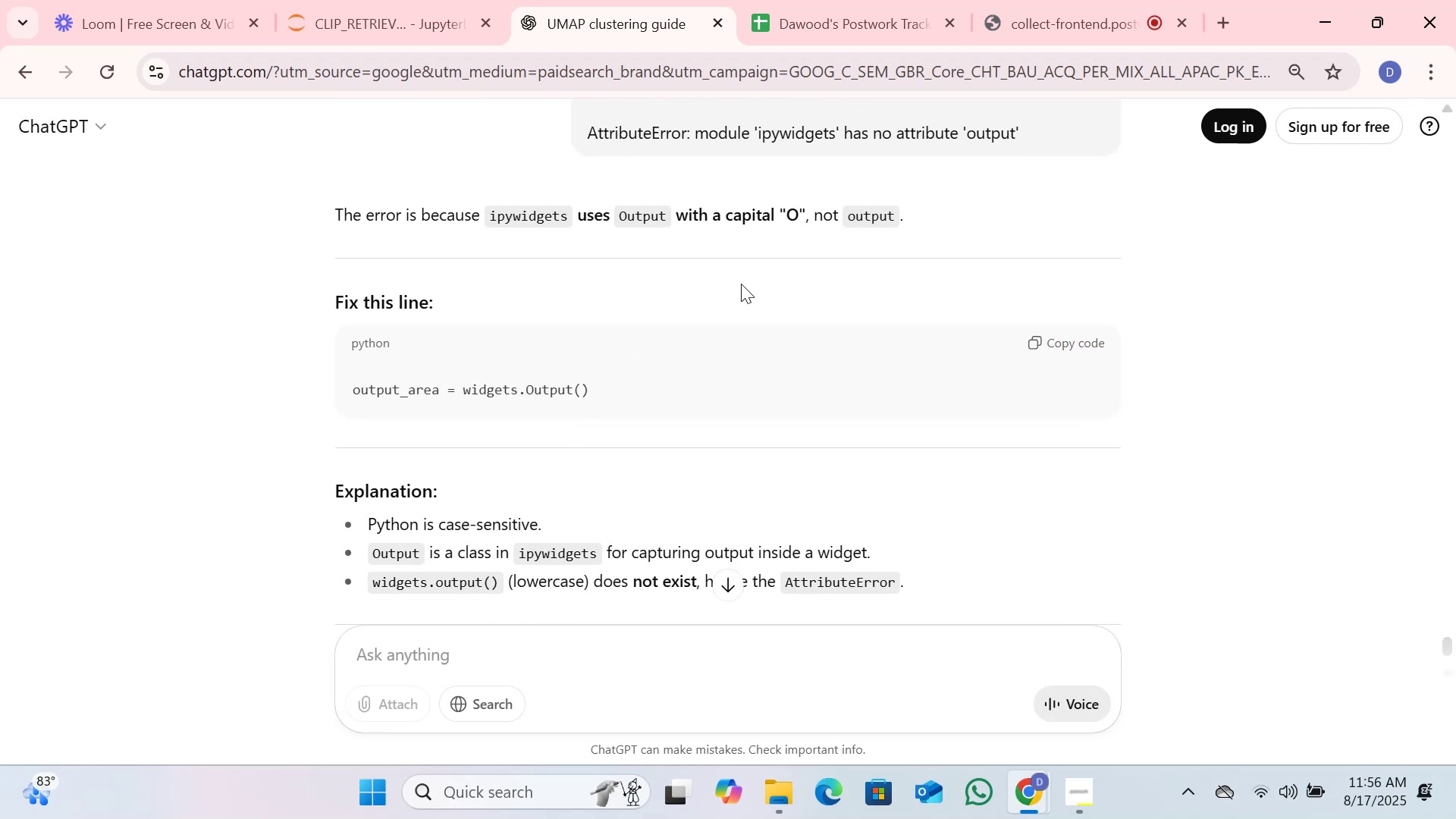 
scroll: coordinate [567, 411], scroll_direction: down, amount: 1.0
 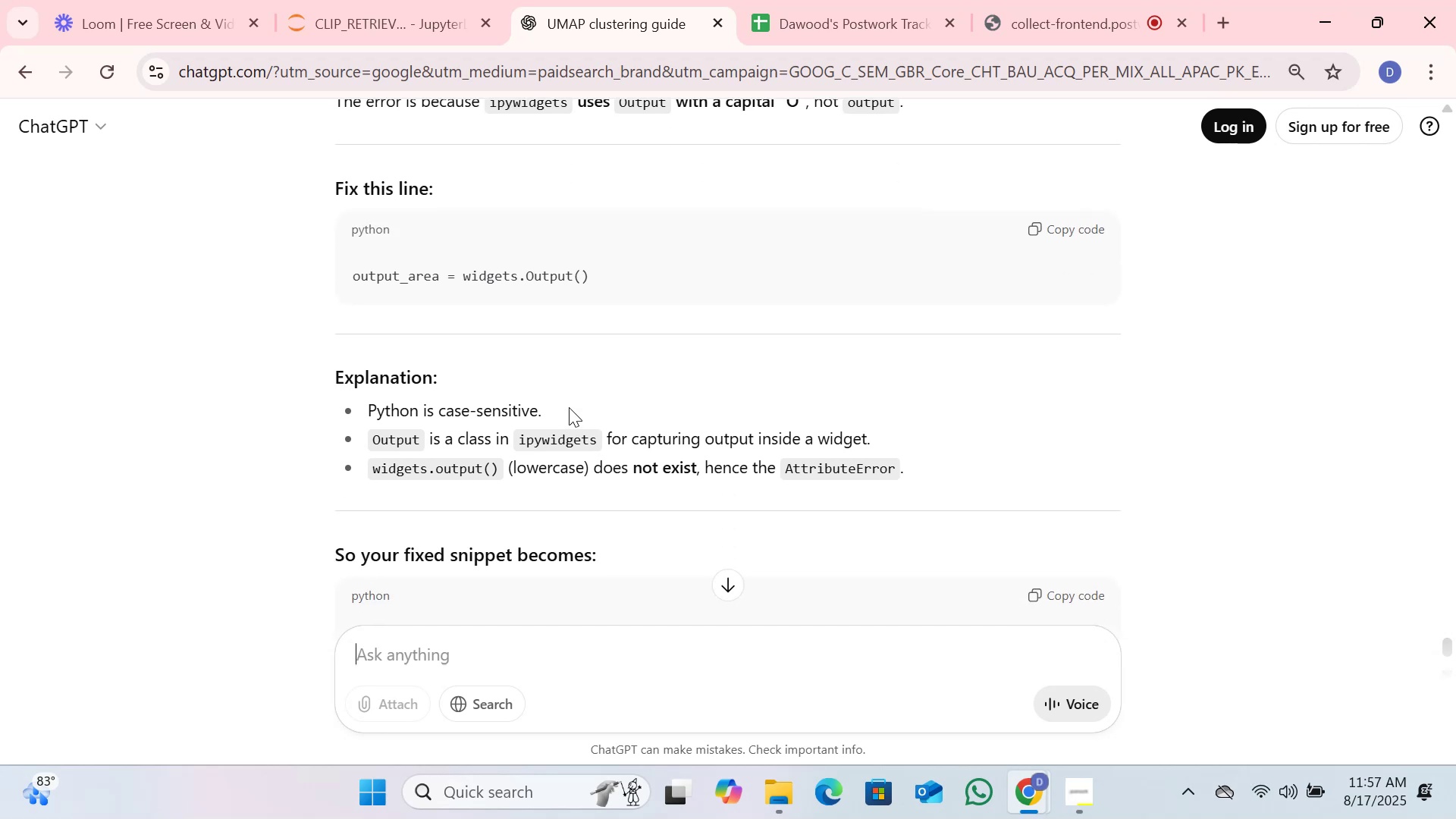 
wait(5.34)
 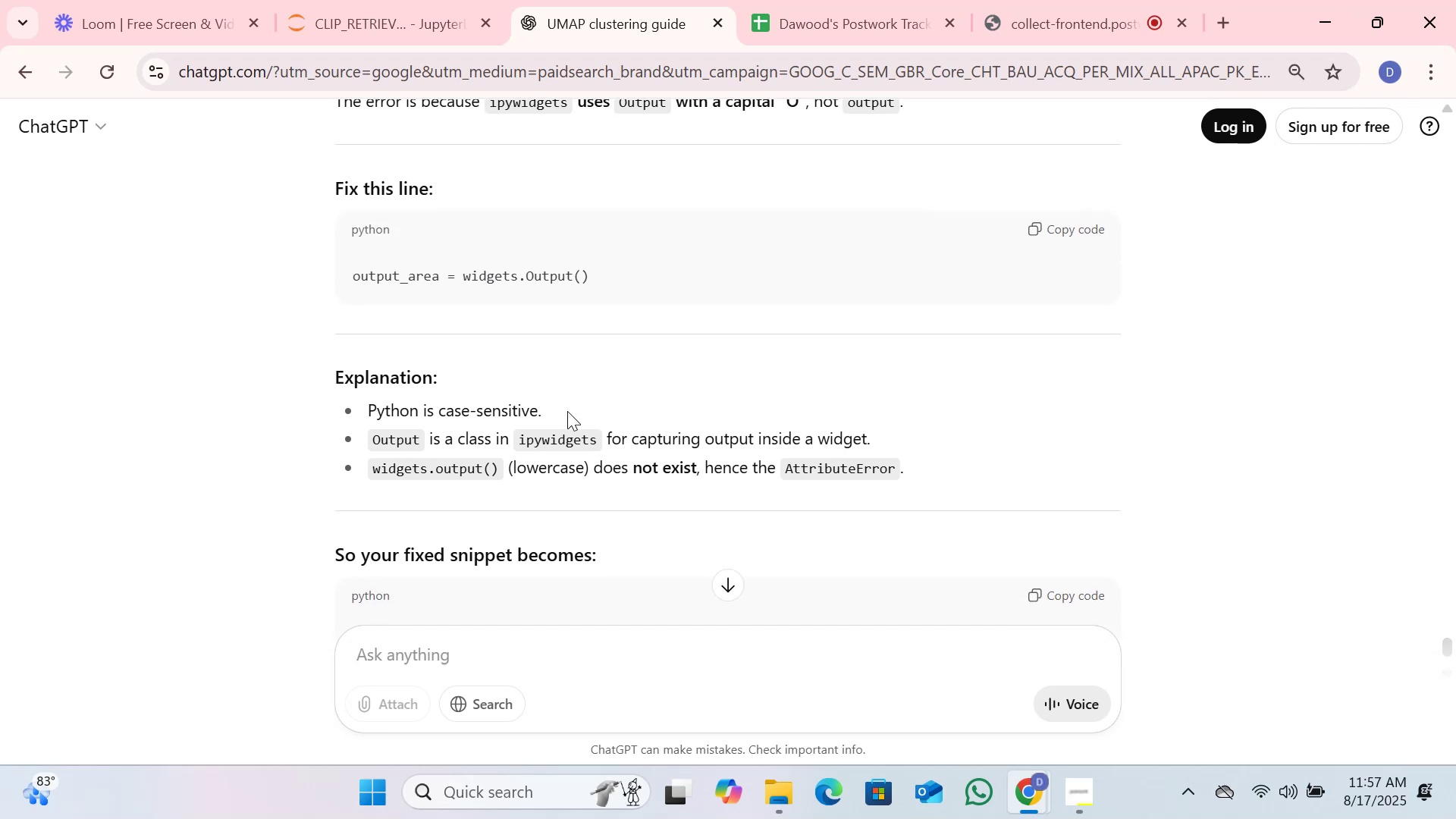 
scroll: coordinate [572, 403], scroll_direction: down, amount: 5.0
 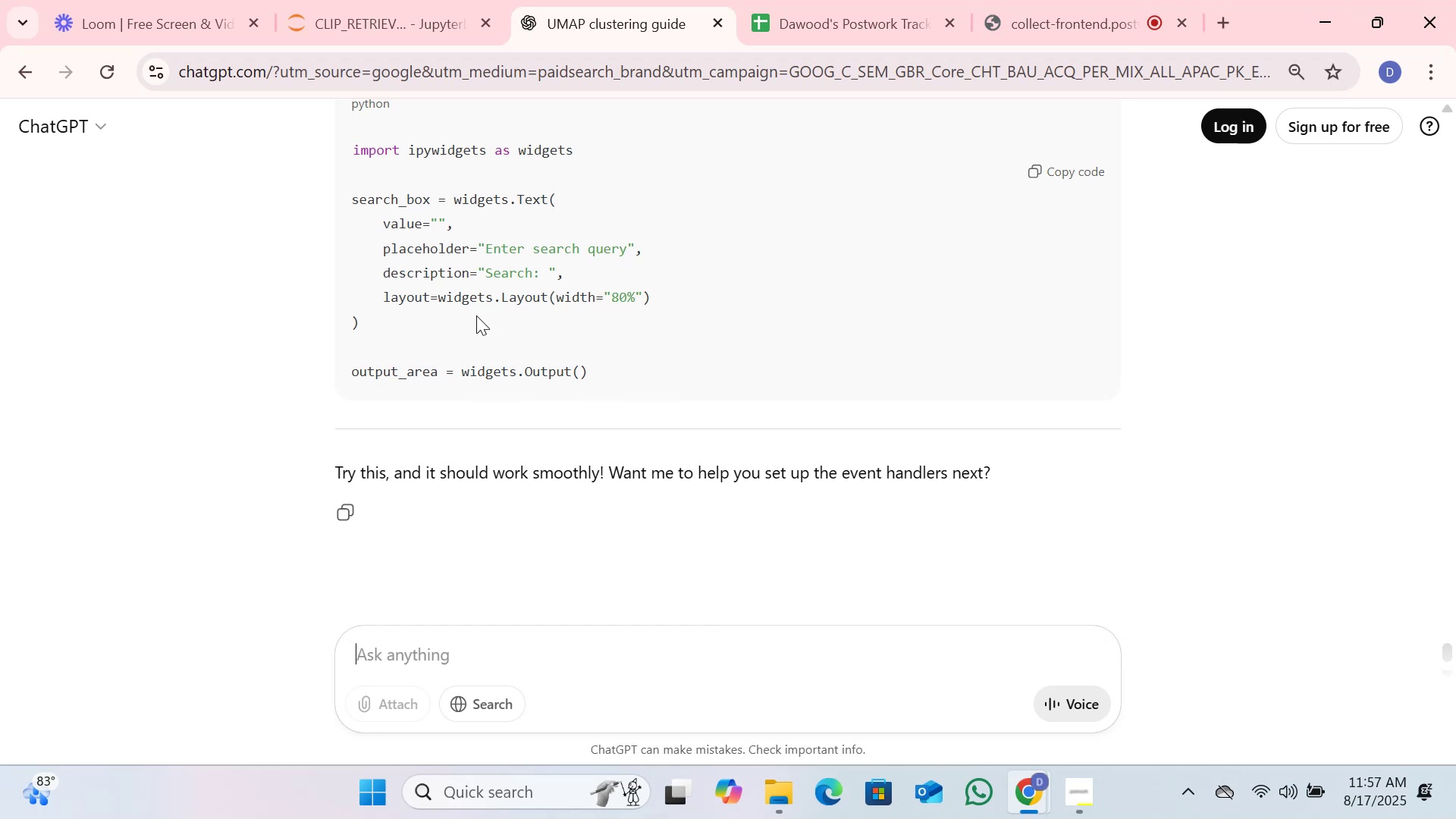 
left_click([396, 0])
 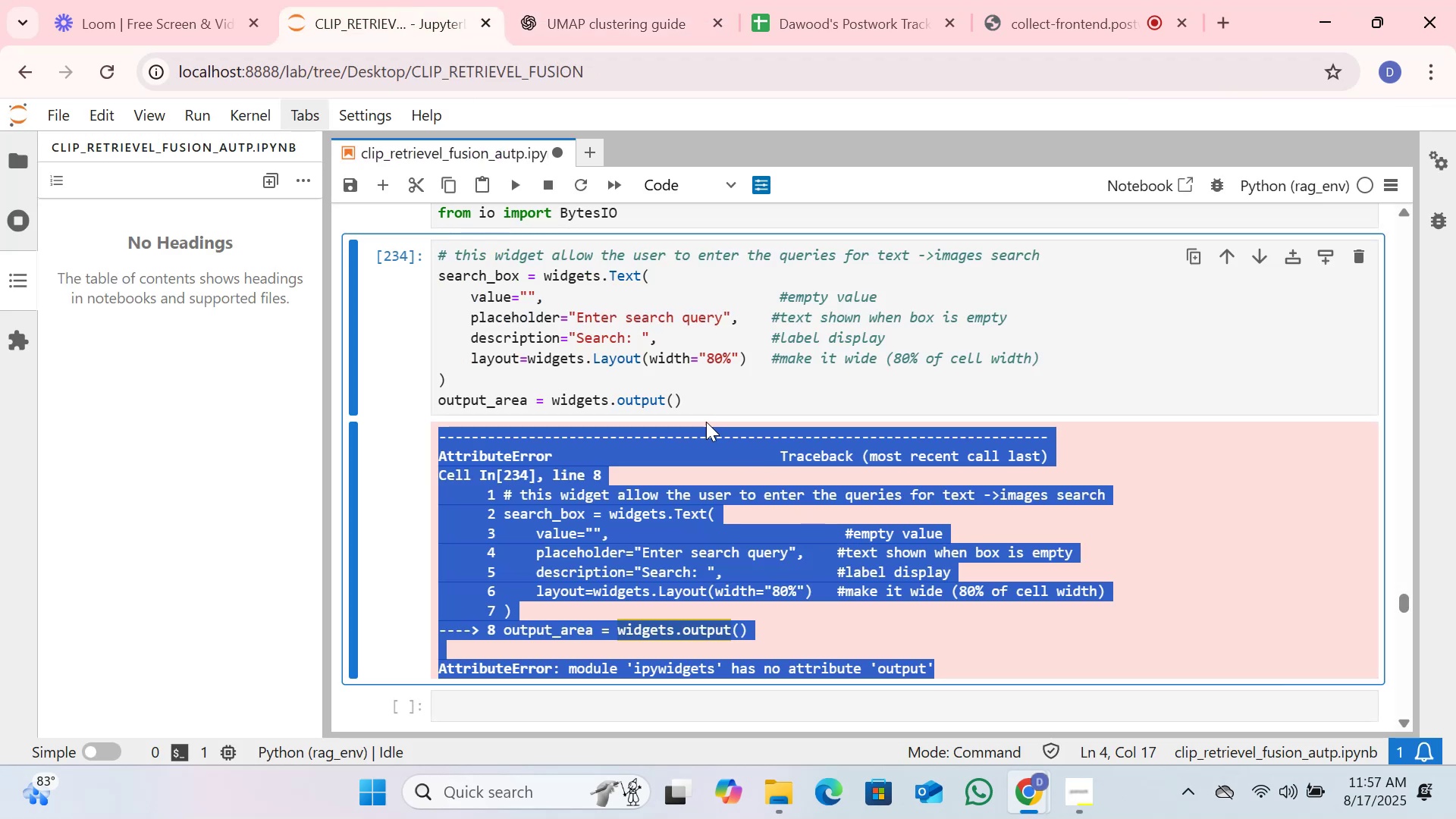 
left_click([698, 397])
 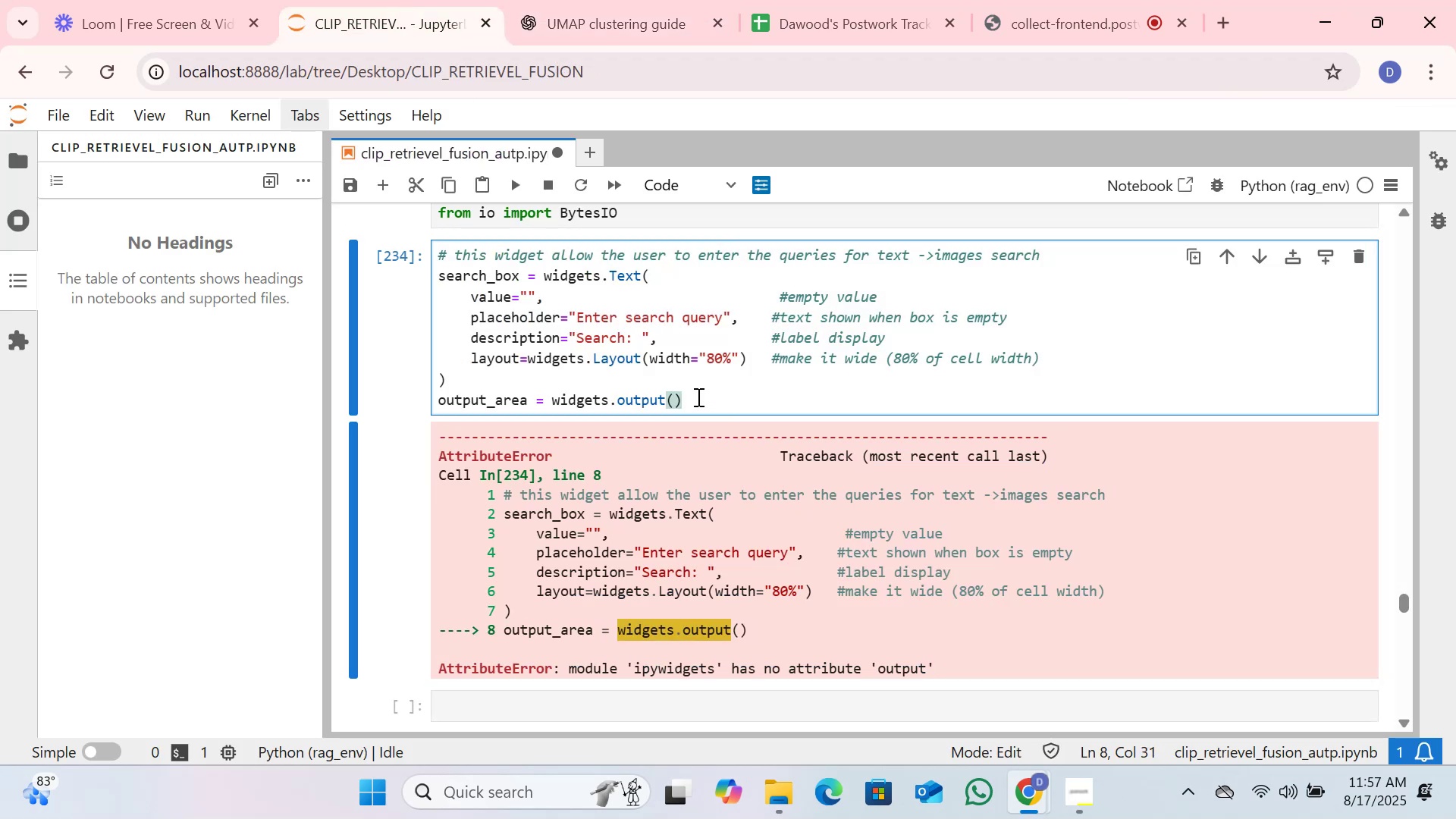 
key(Backspace)
key(Backspace)
key(Backspace)
key(Backspace)
key(Backspace)
key(Backspace)
key(Backspace)
key(Backspace)
type(OutPut())
 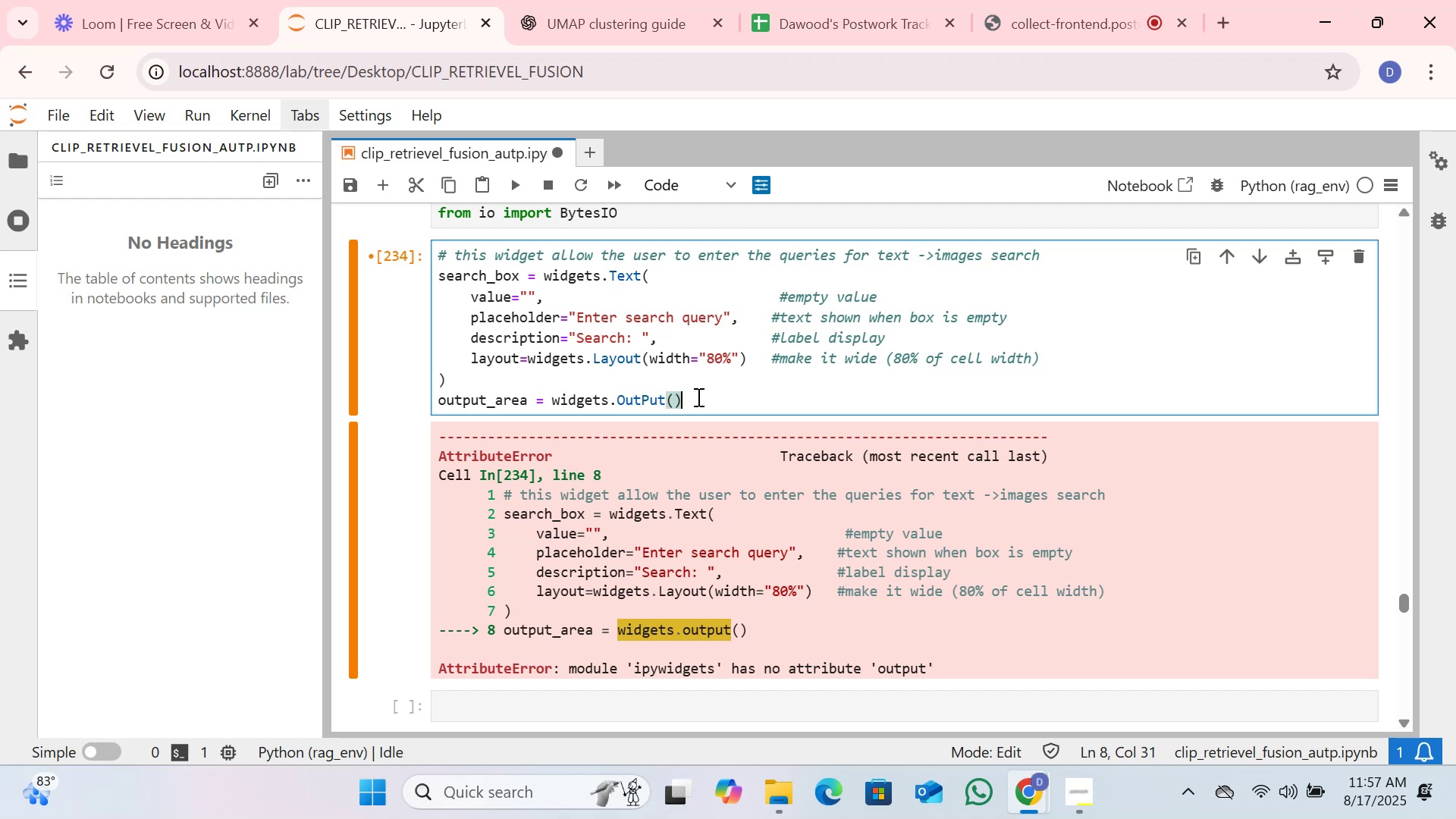 
left_click([510, 187])
 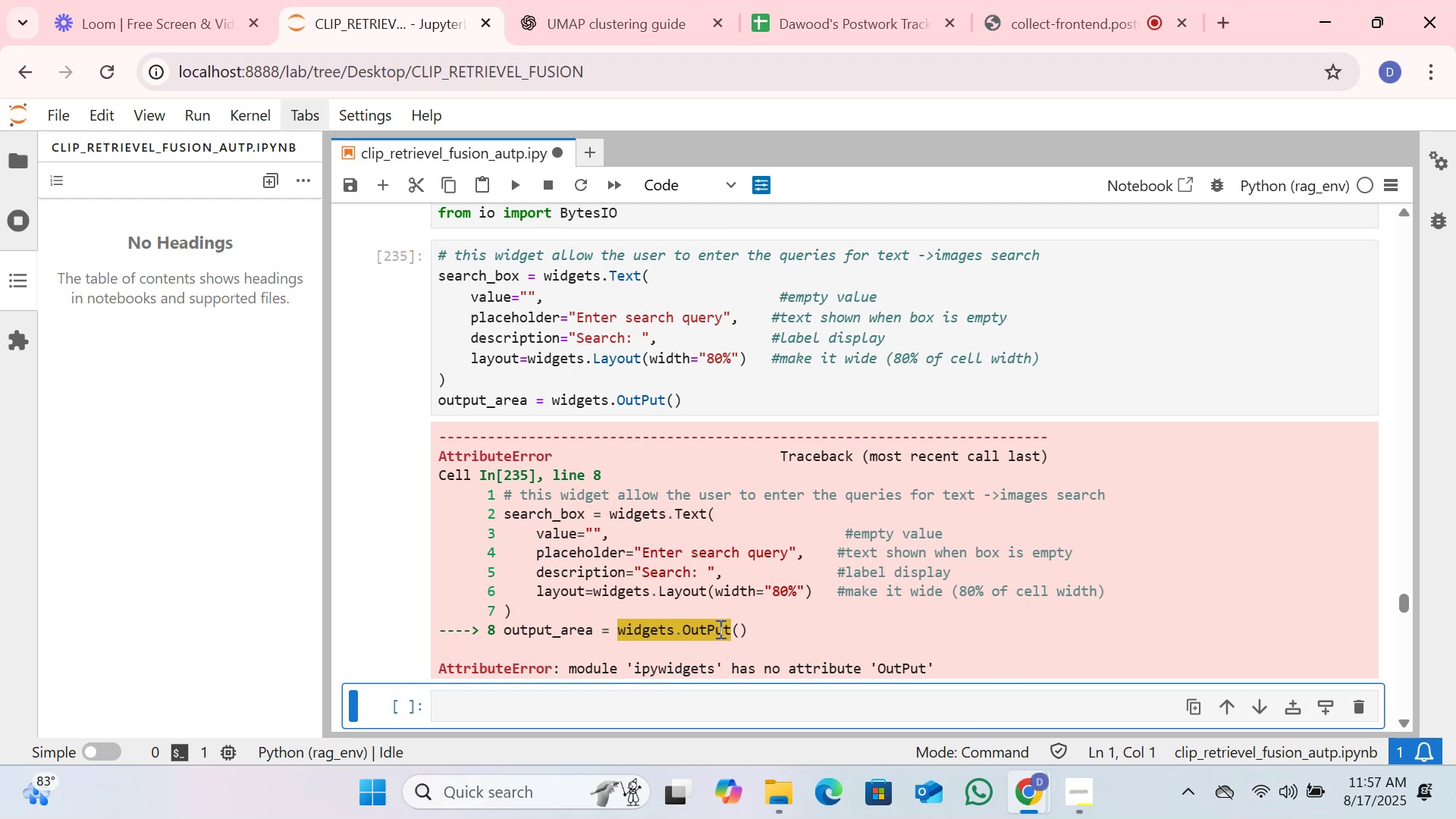 
left_click([648, 658])
 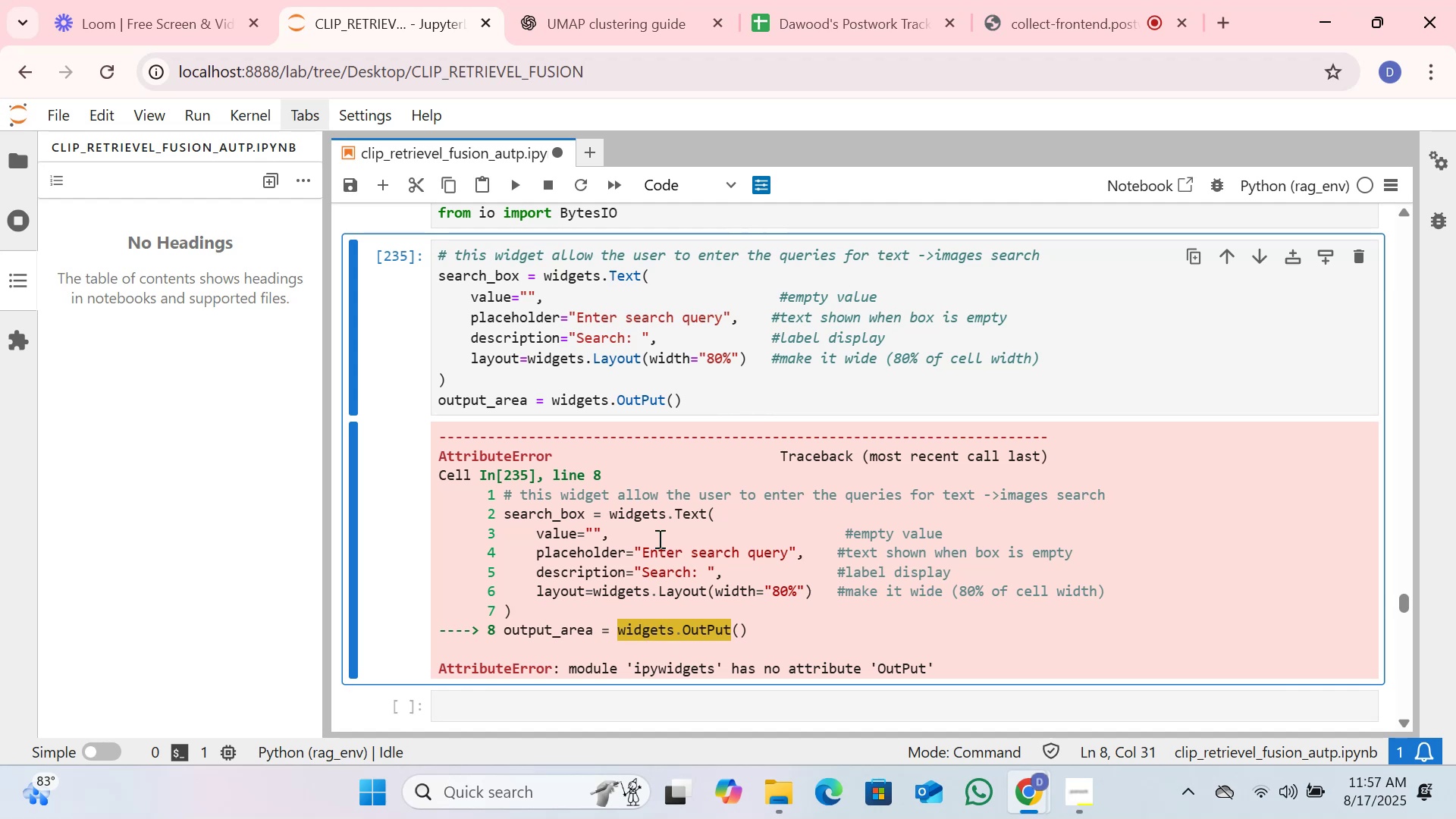 
scroll: coordinate [667, 528], scroll_direction: up, amount: 3.0
 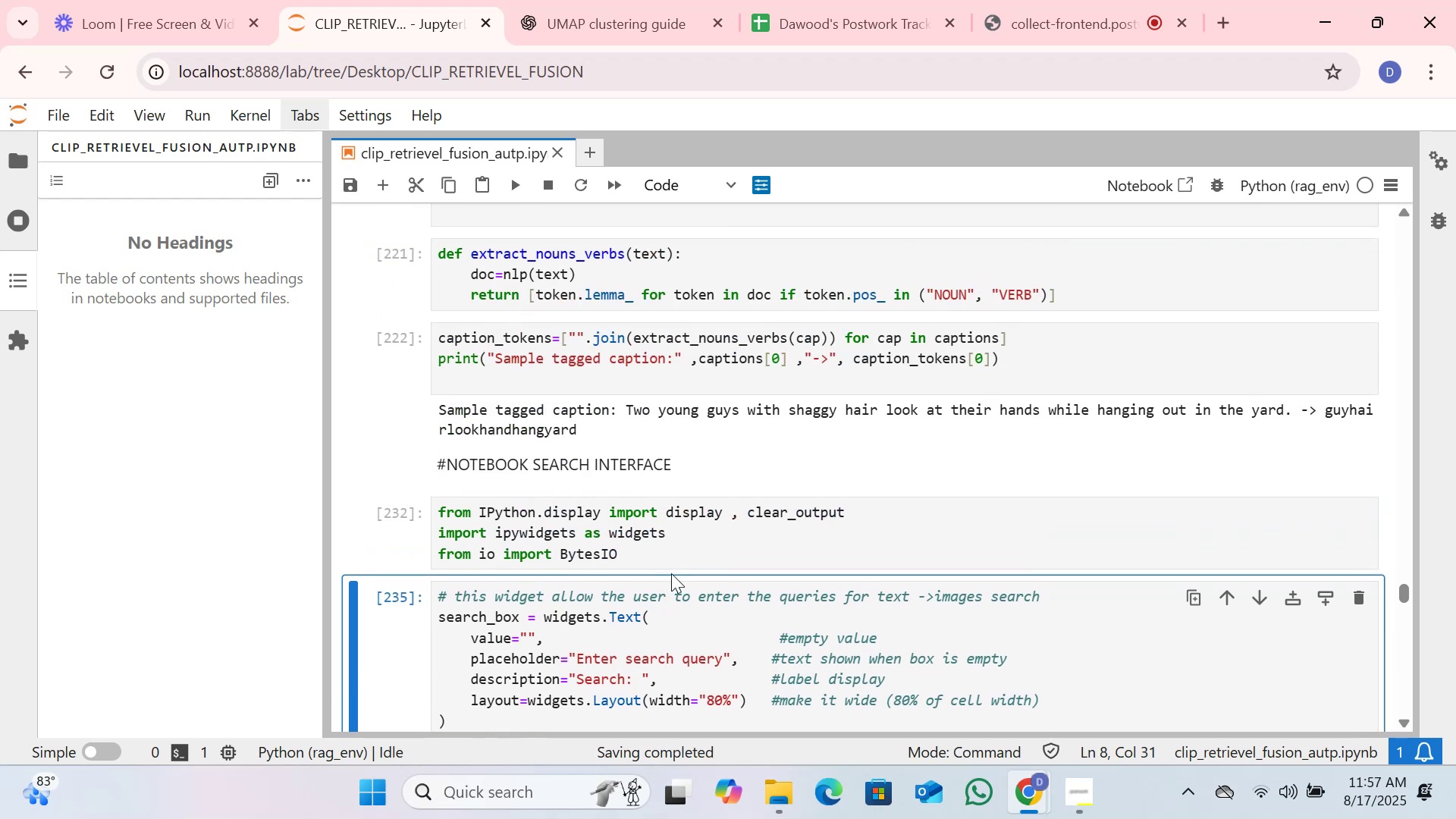 
left_click([672, 563])
 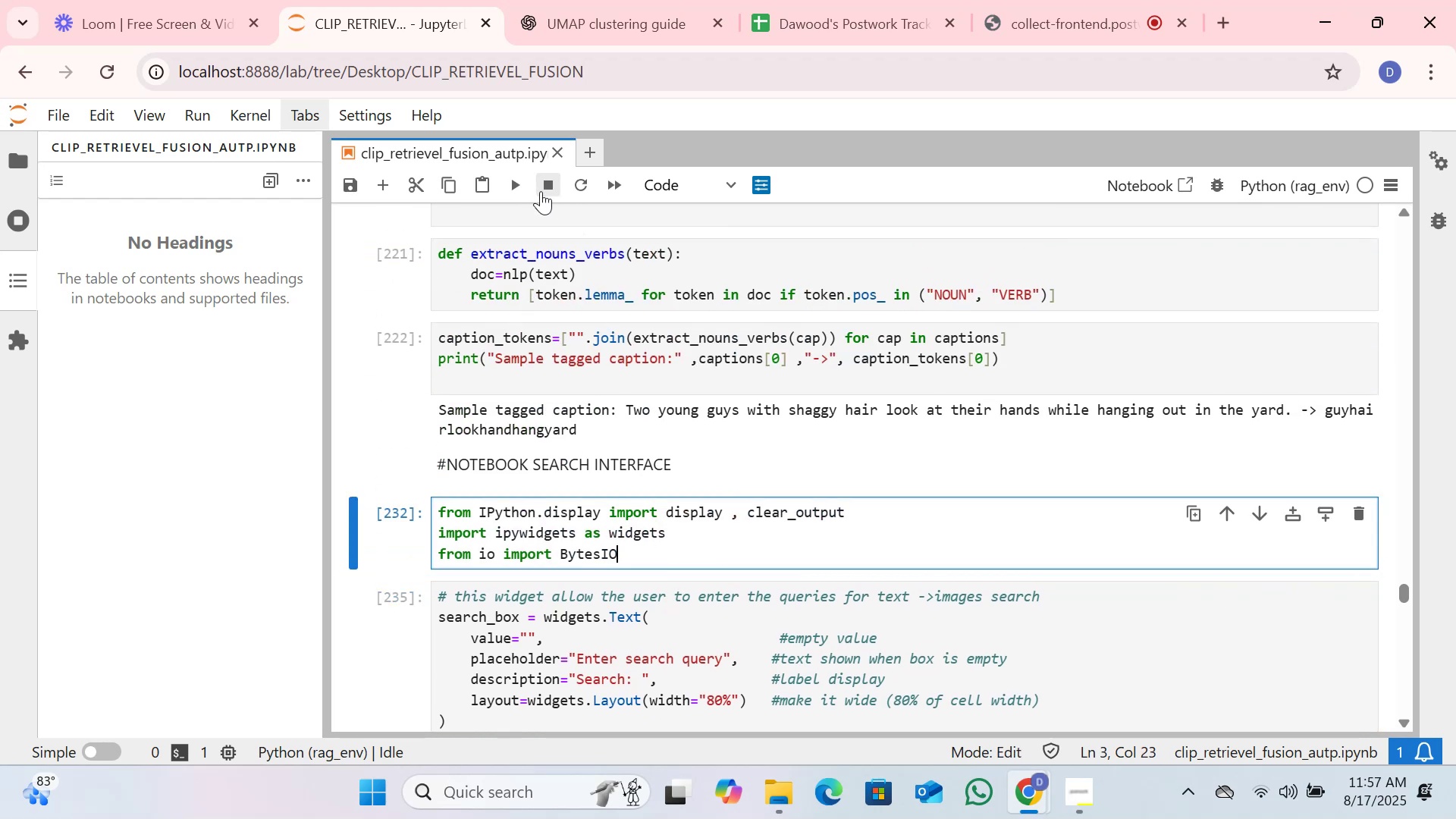 
left_click([526, 189])
 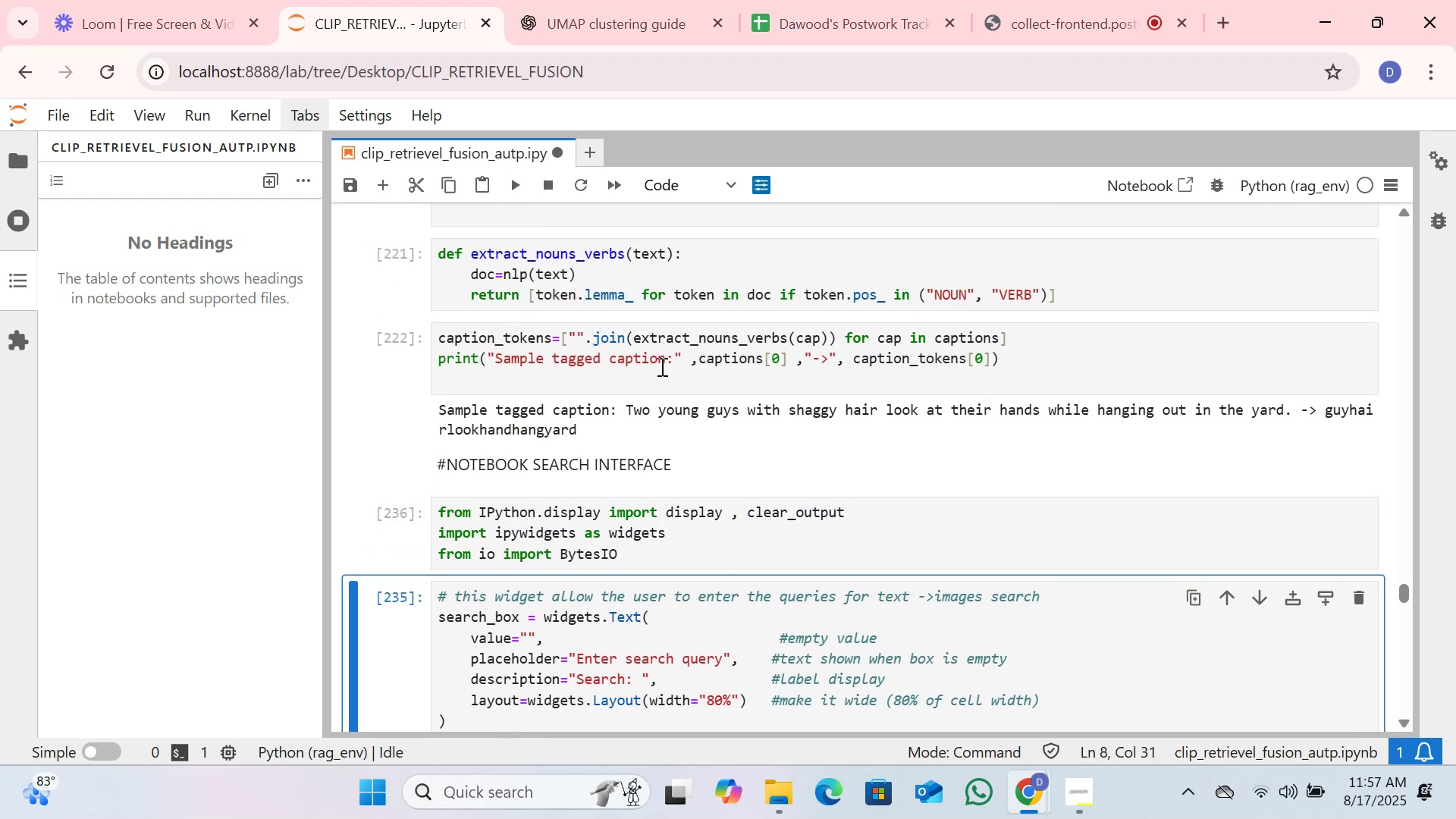 
scroll: coordinate [667, 408], scroll_direction: down, amount: 1.0
 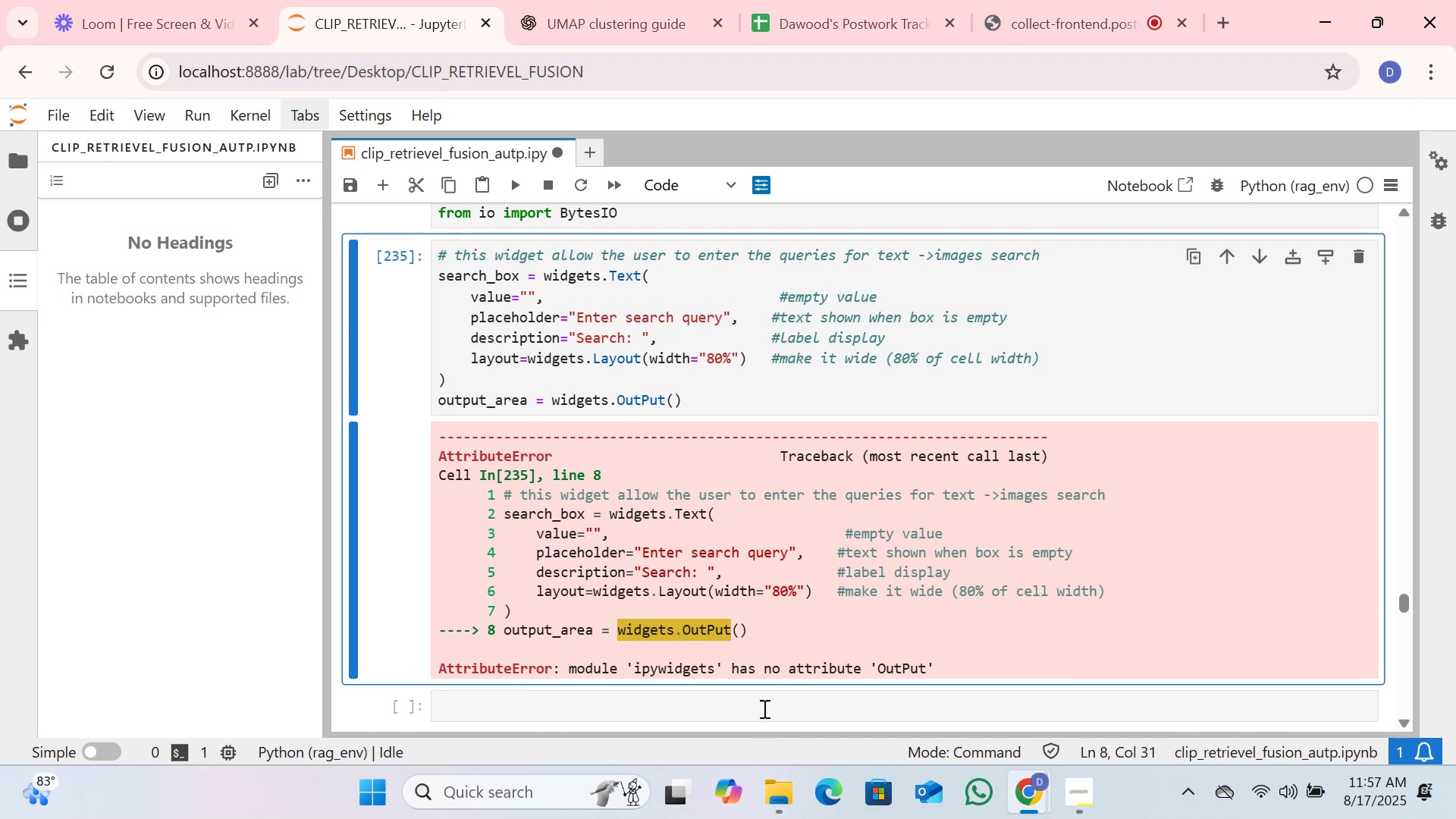 
wait(6.81)
 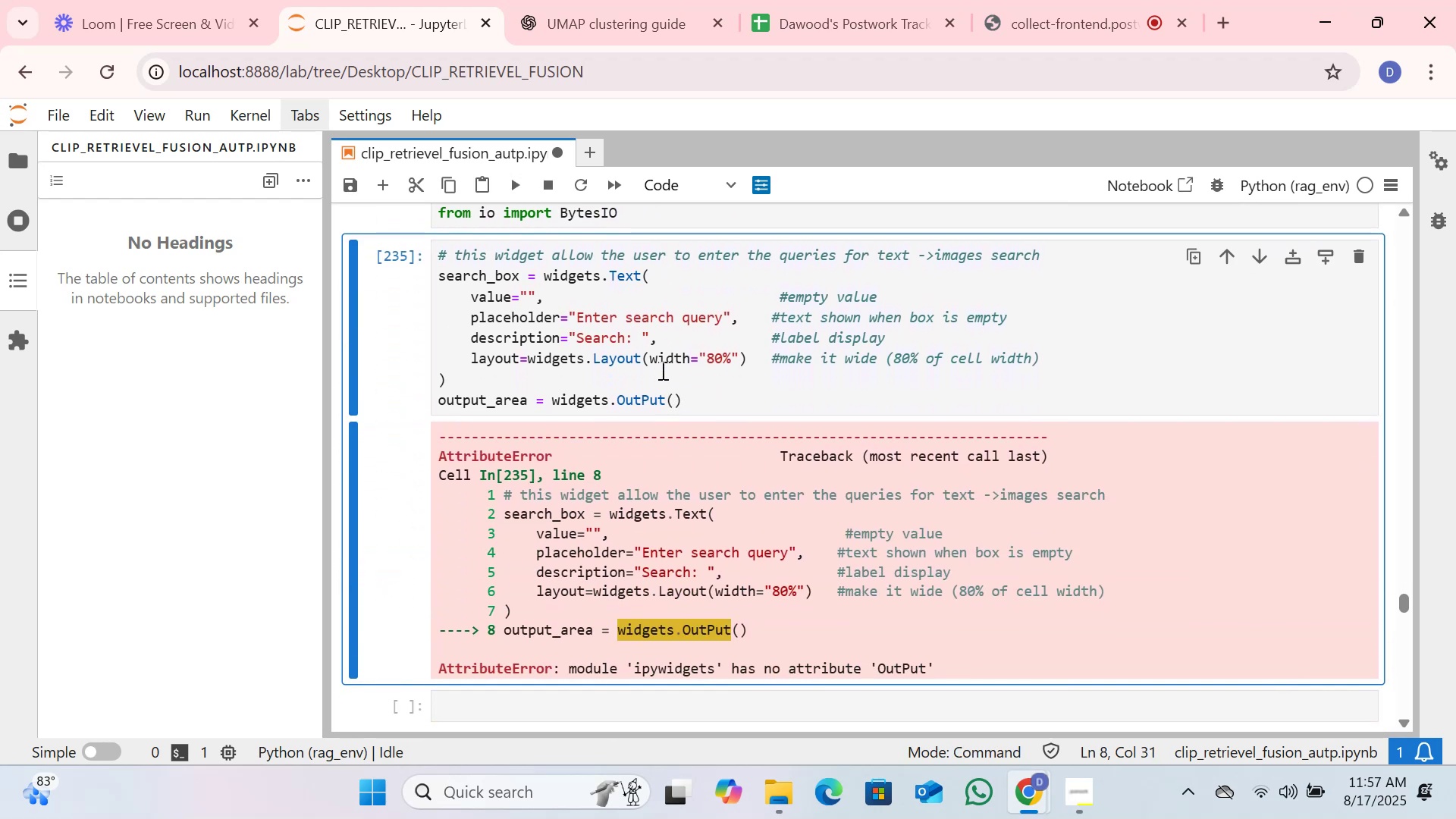 
left_click([724, 646])
 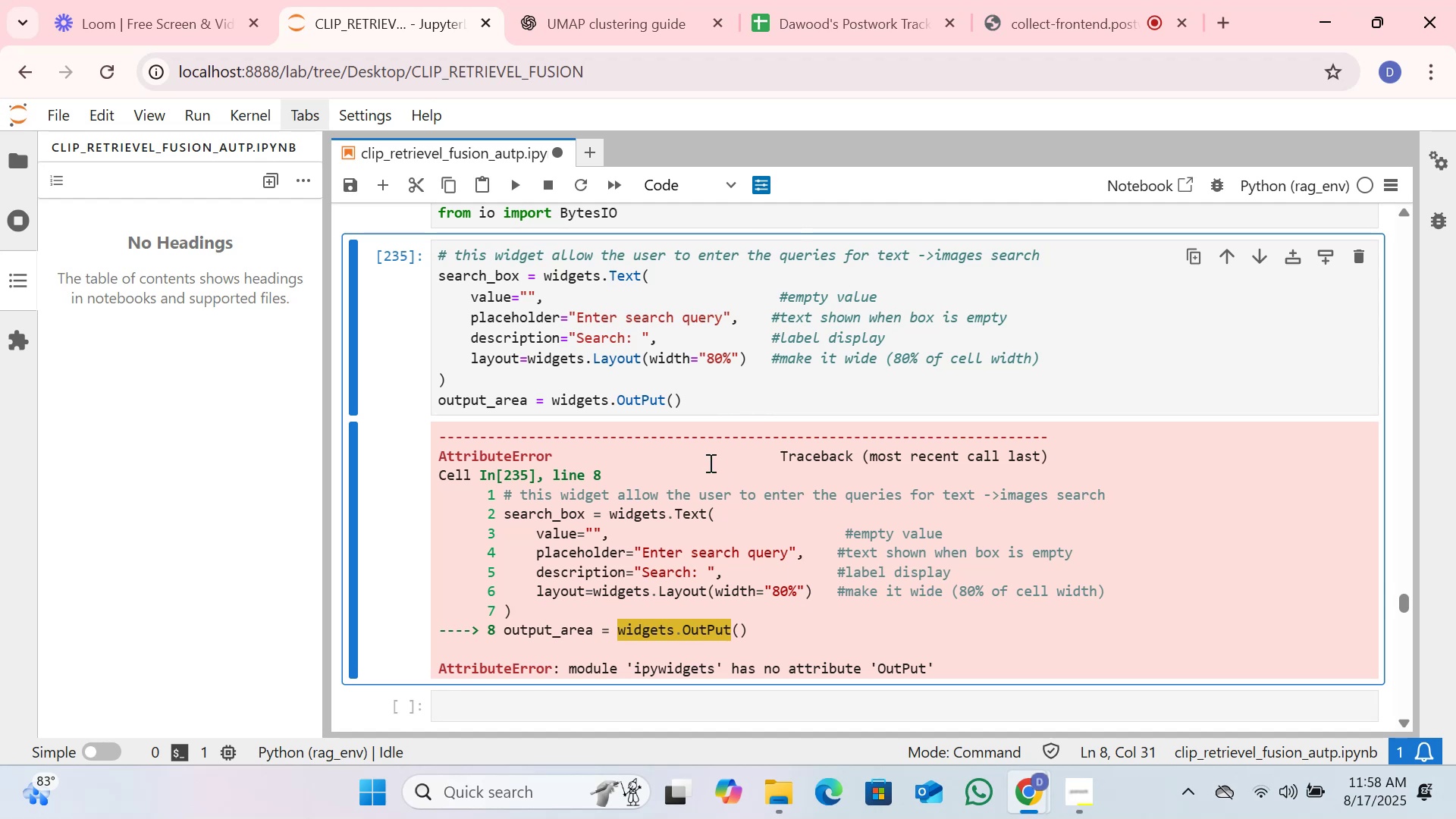 
wait(15.12)
 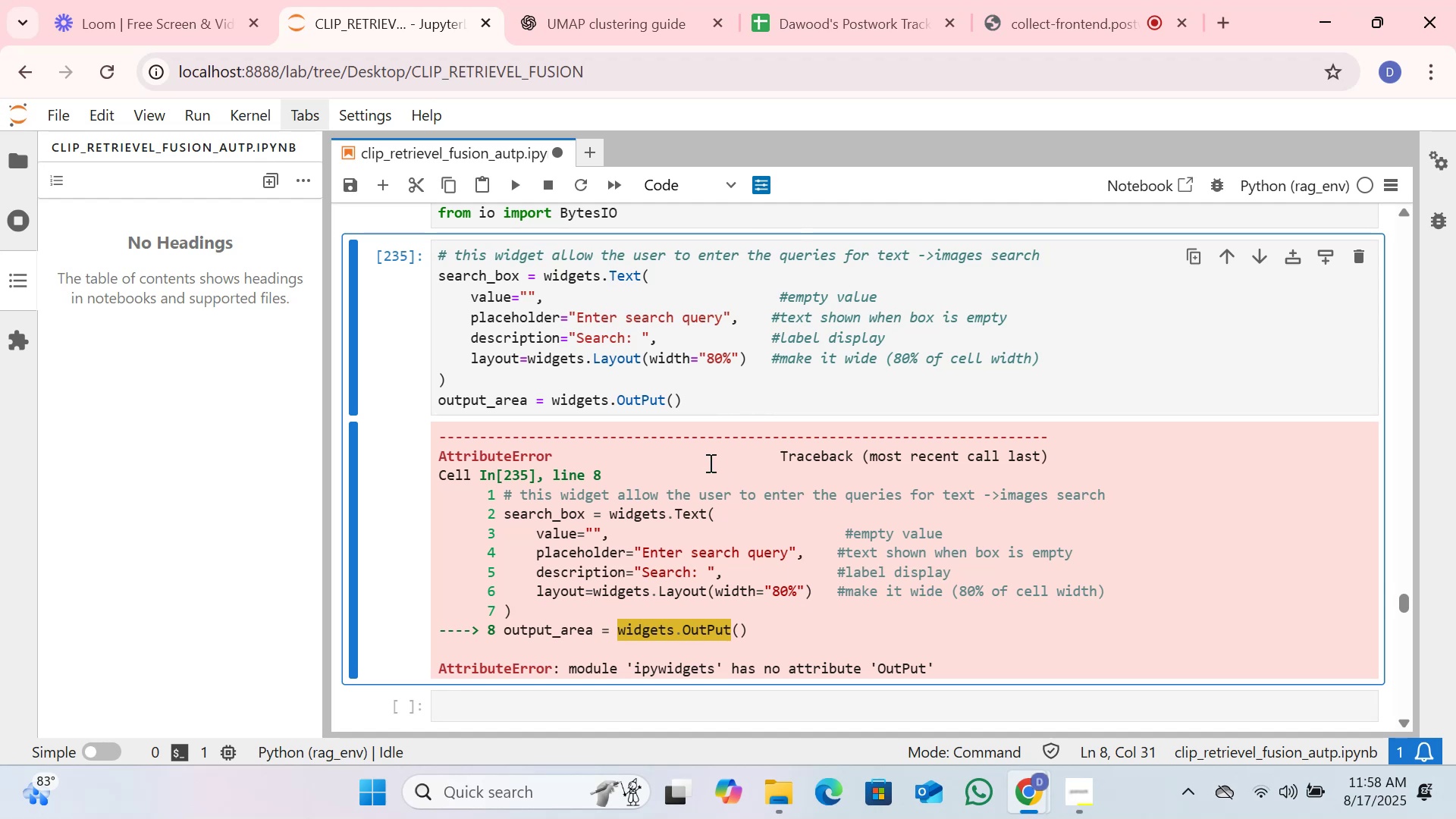 
left_click([402, 509])
 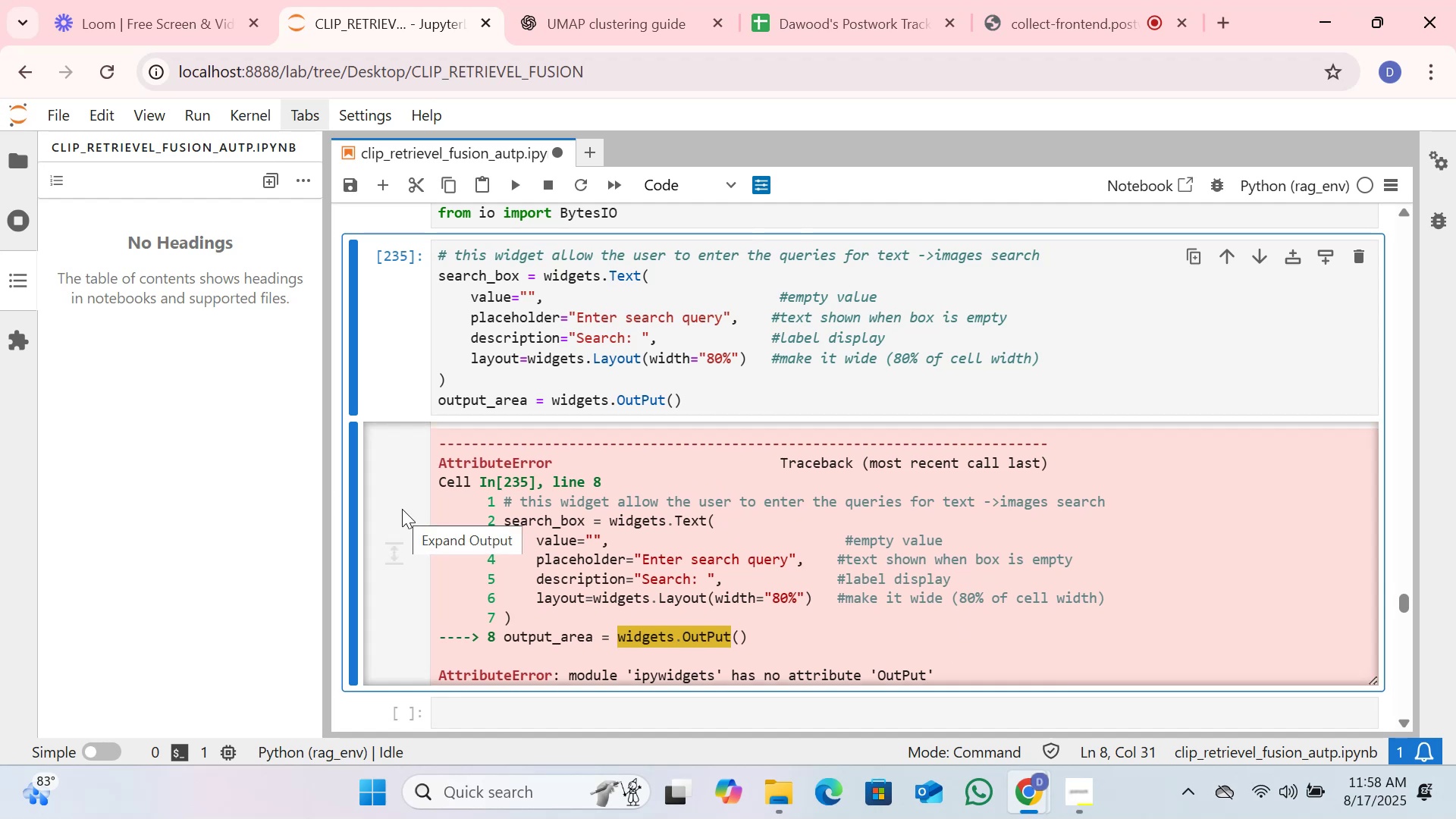 
left_click([402, 509])
 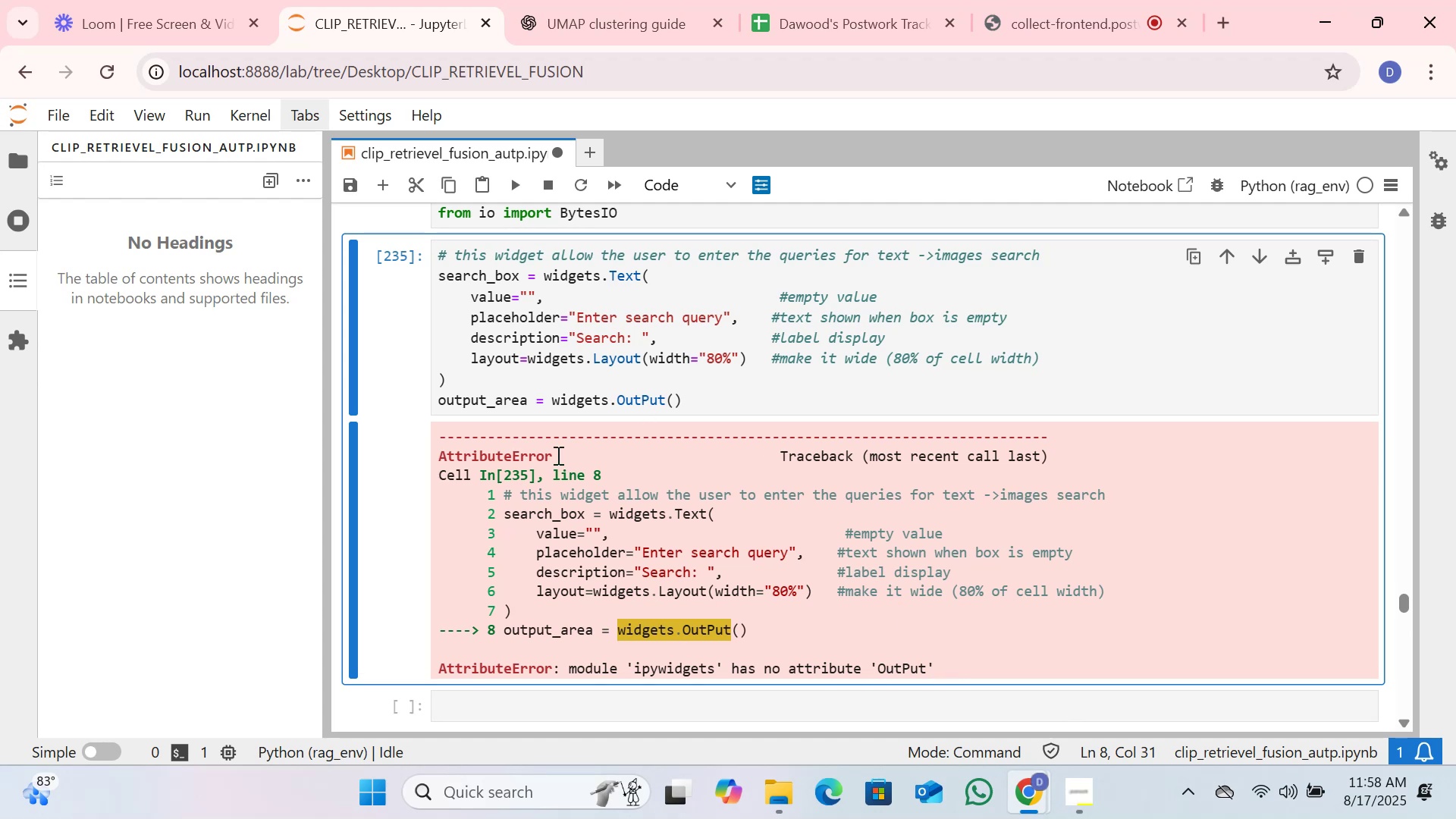 
wait(6.66)
 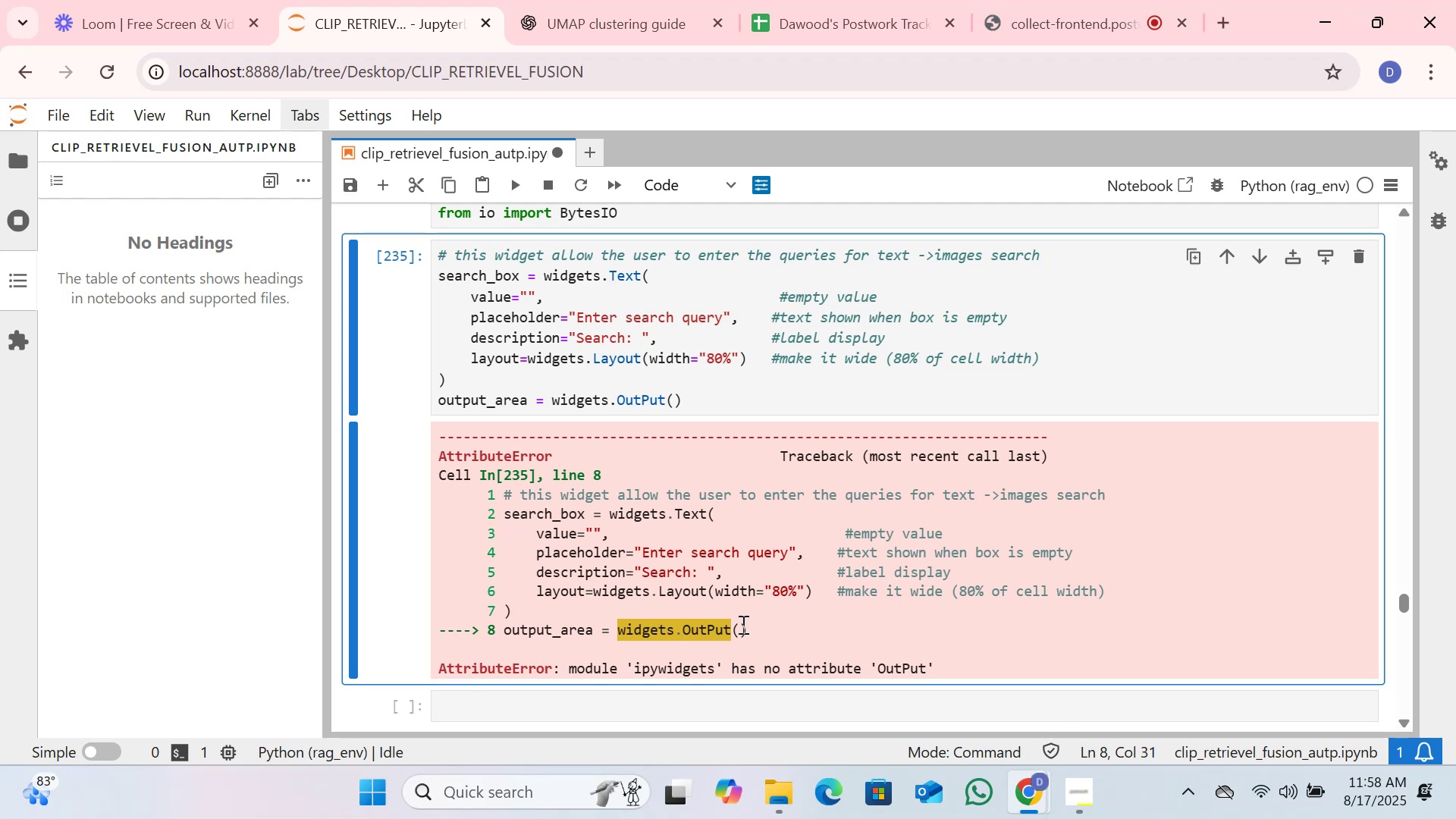 
left_click_drag(start_coordinate=[932, 662], to_coordinate=[420, 444])
 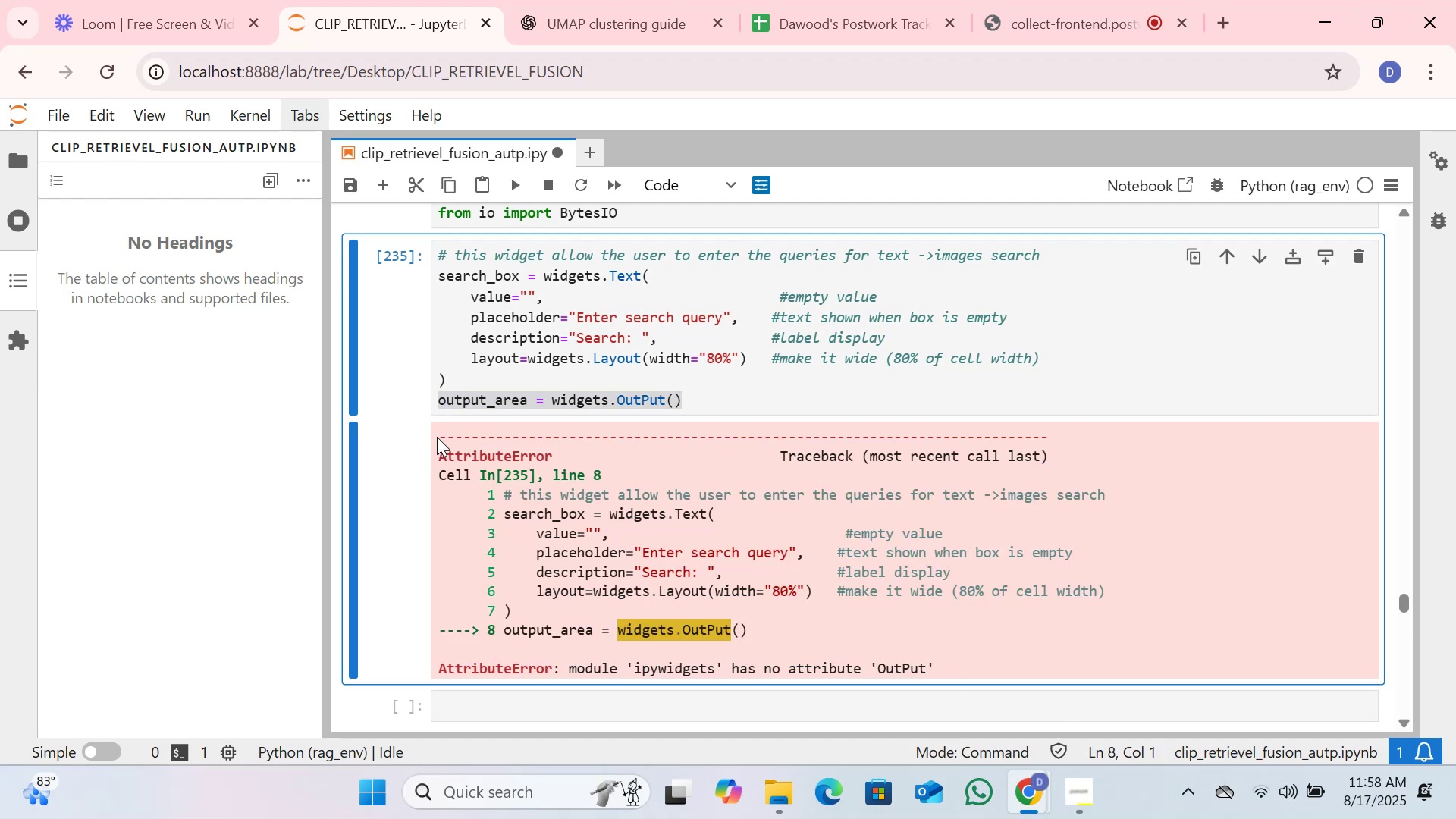 
left_click_drag(start_coordinate=[440, 425], to_coordinate=[446, 438])
 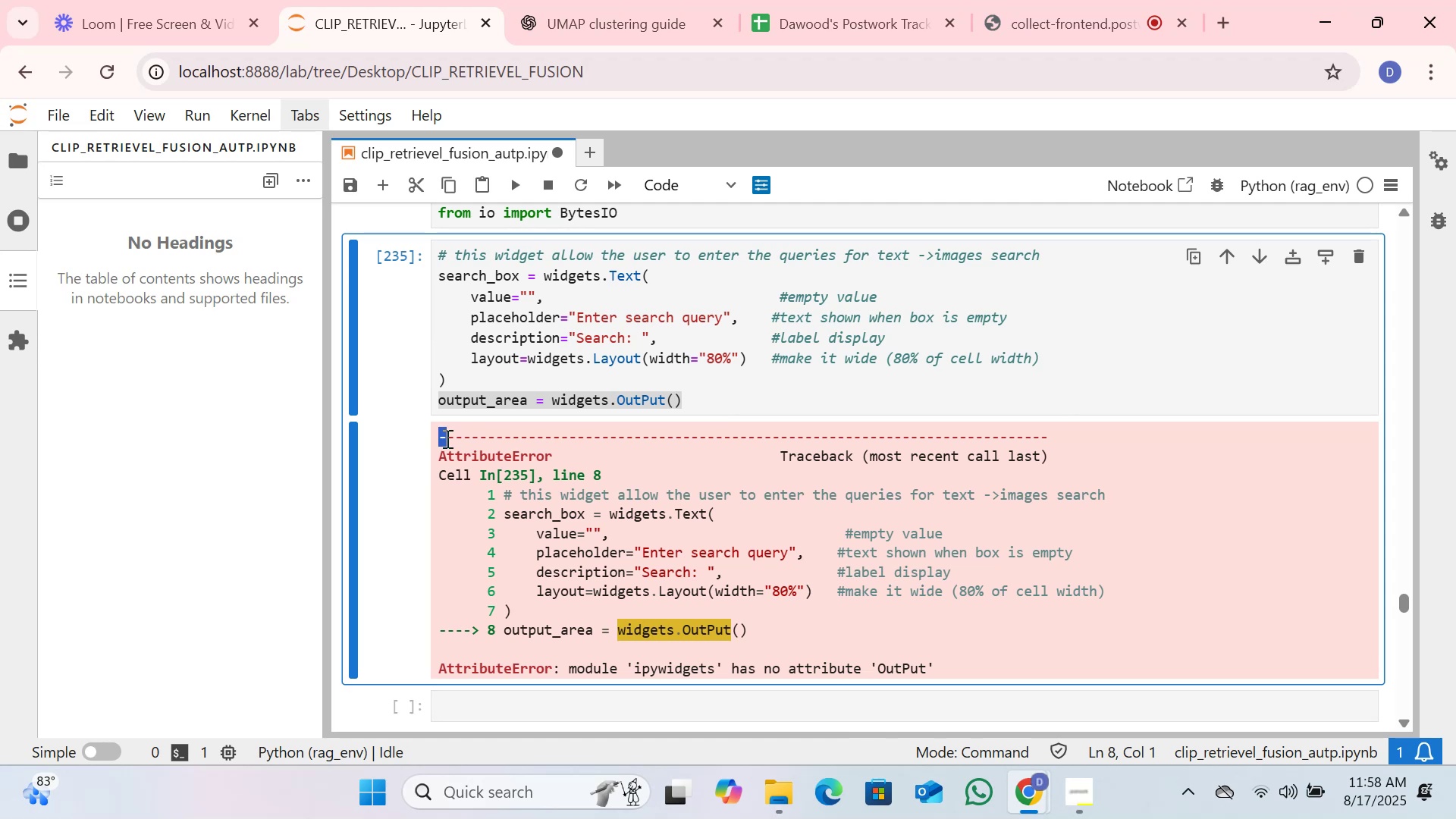 
left_click_drag(start_coordinate=[446, 438], to_coordinate=[506, 527])
 